 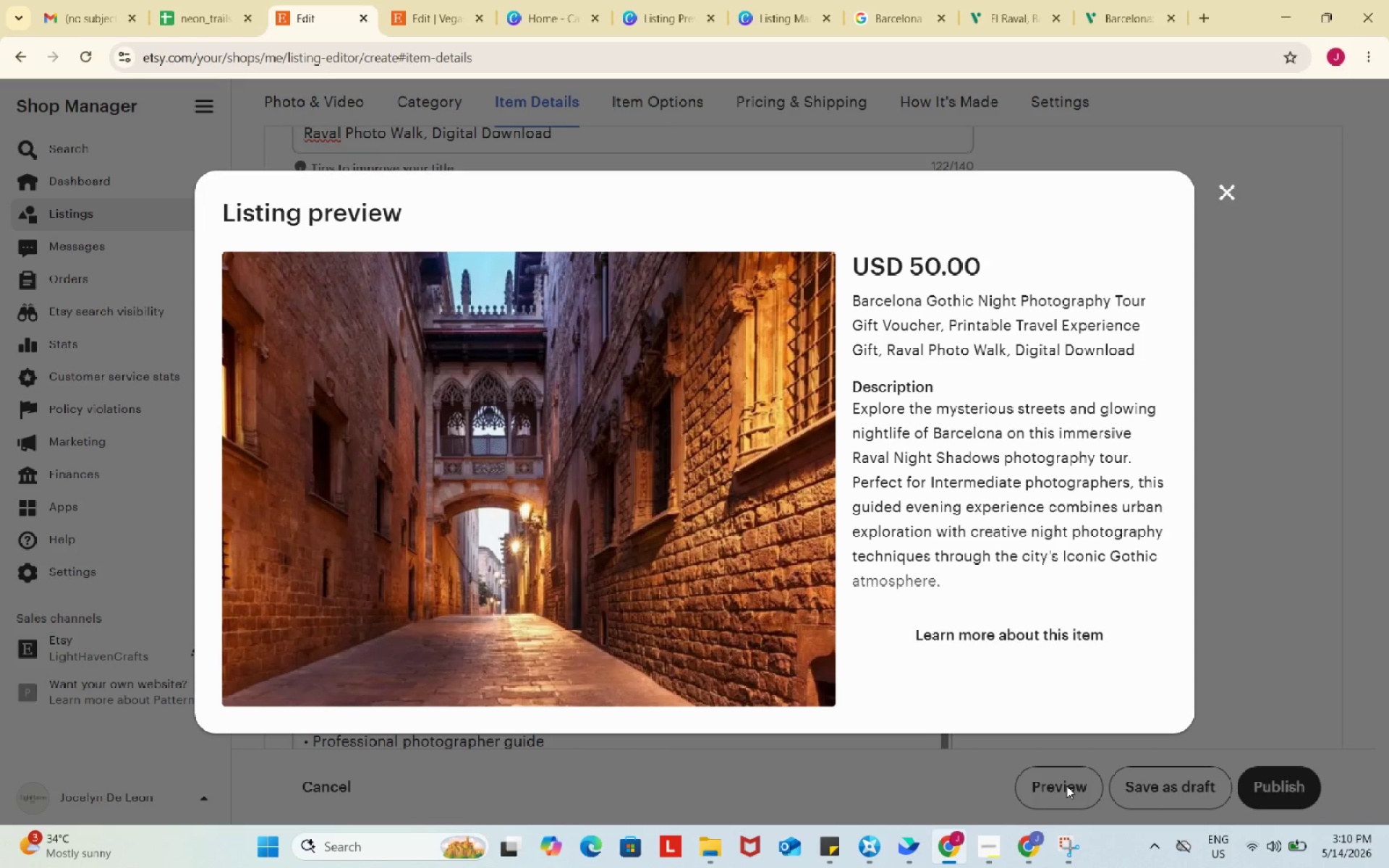 
left_click([1066, 786])
 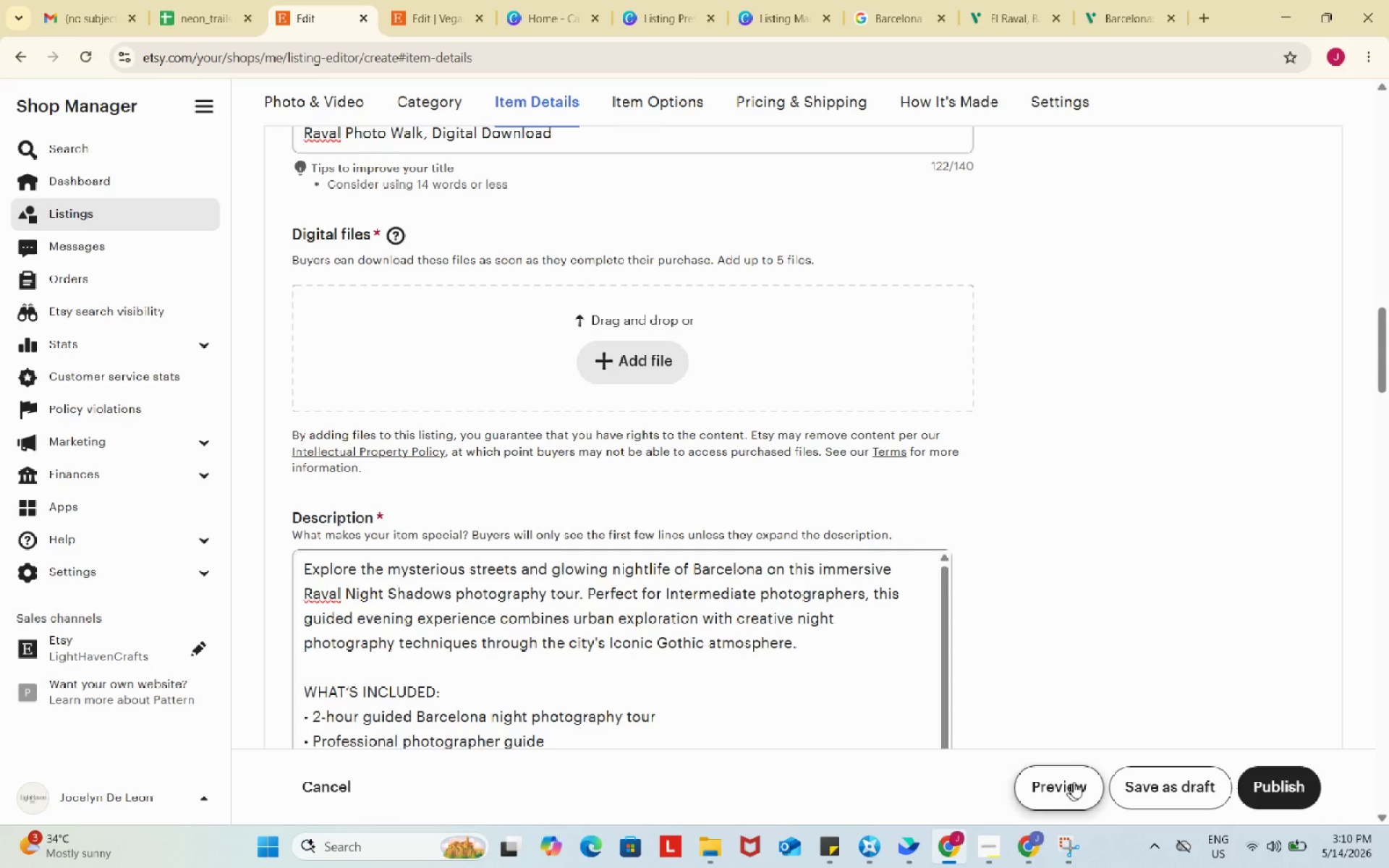 
scroll: coordinate [1175, 560], scroll_direction: down, amount: 2.0
 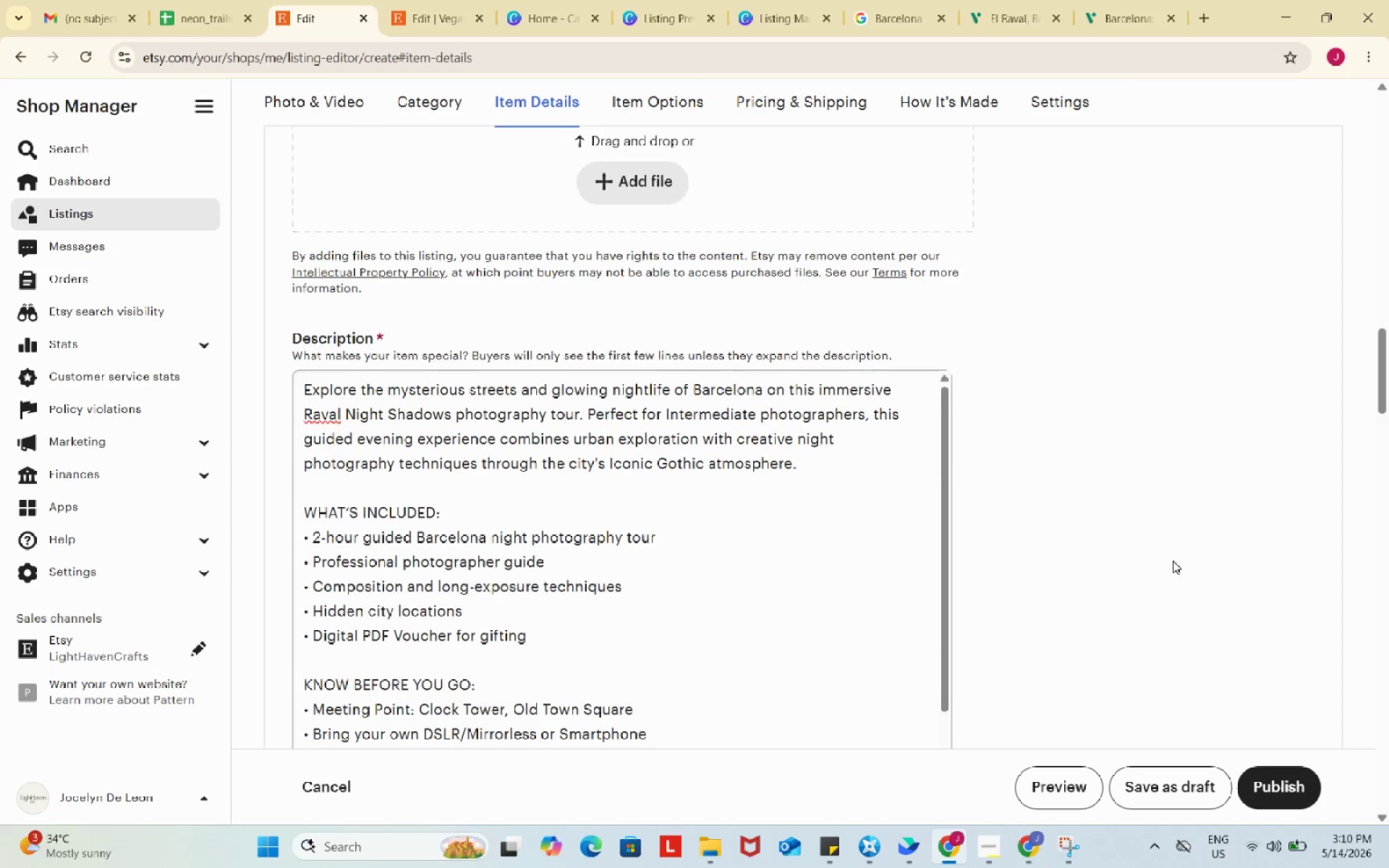 
scroll: coordinate [1173, 561], scroll_direction: up, amount: 2.0
 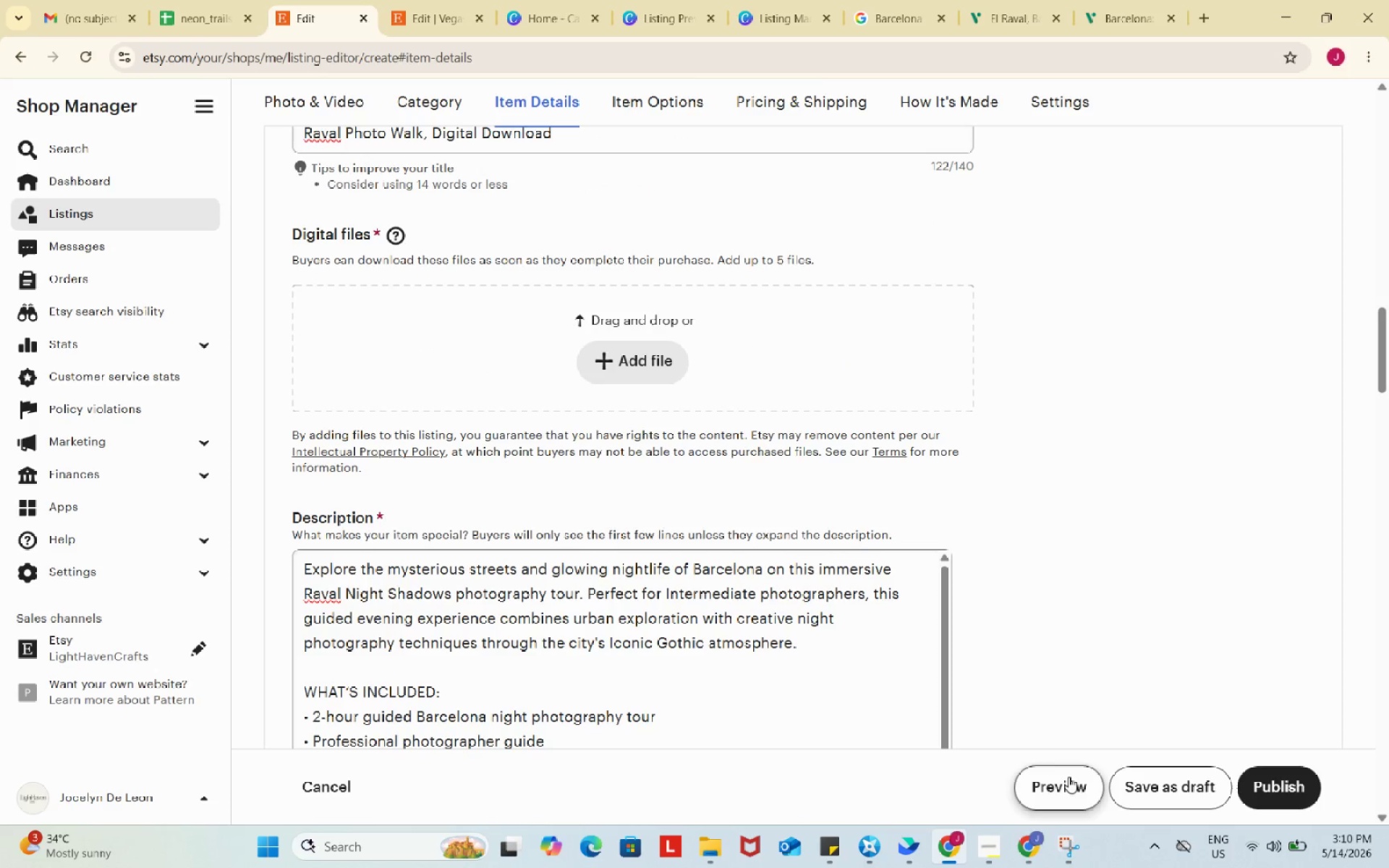 
left_click([1069, 777])
 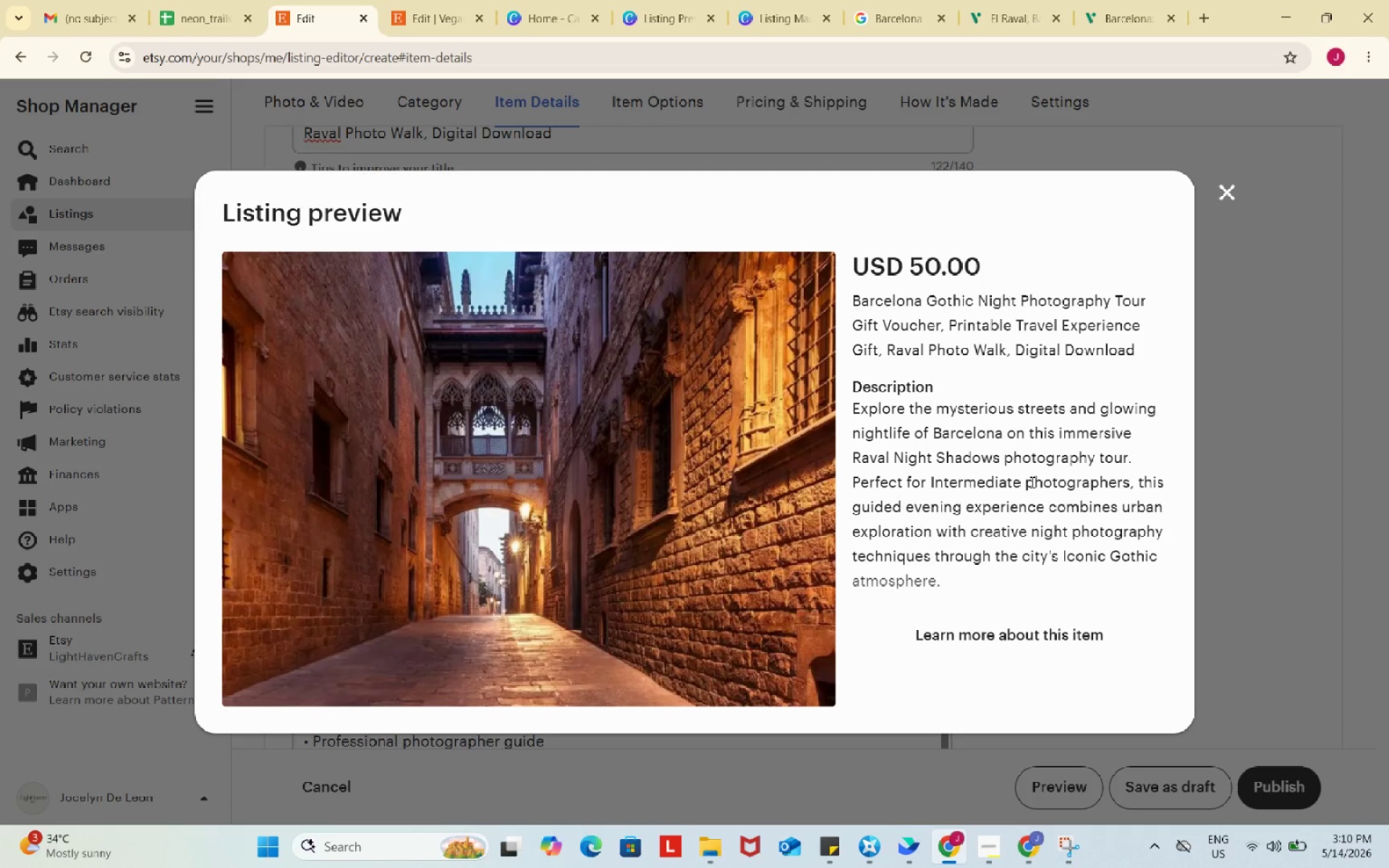 
wait(10.72)
 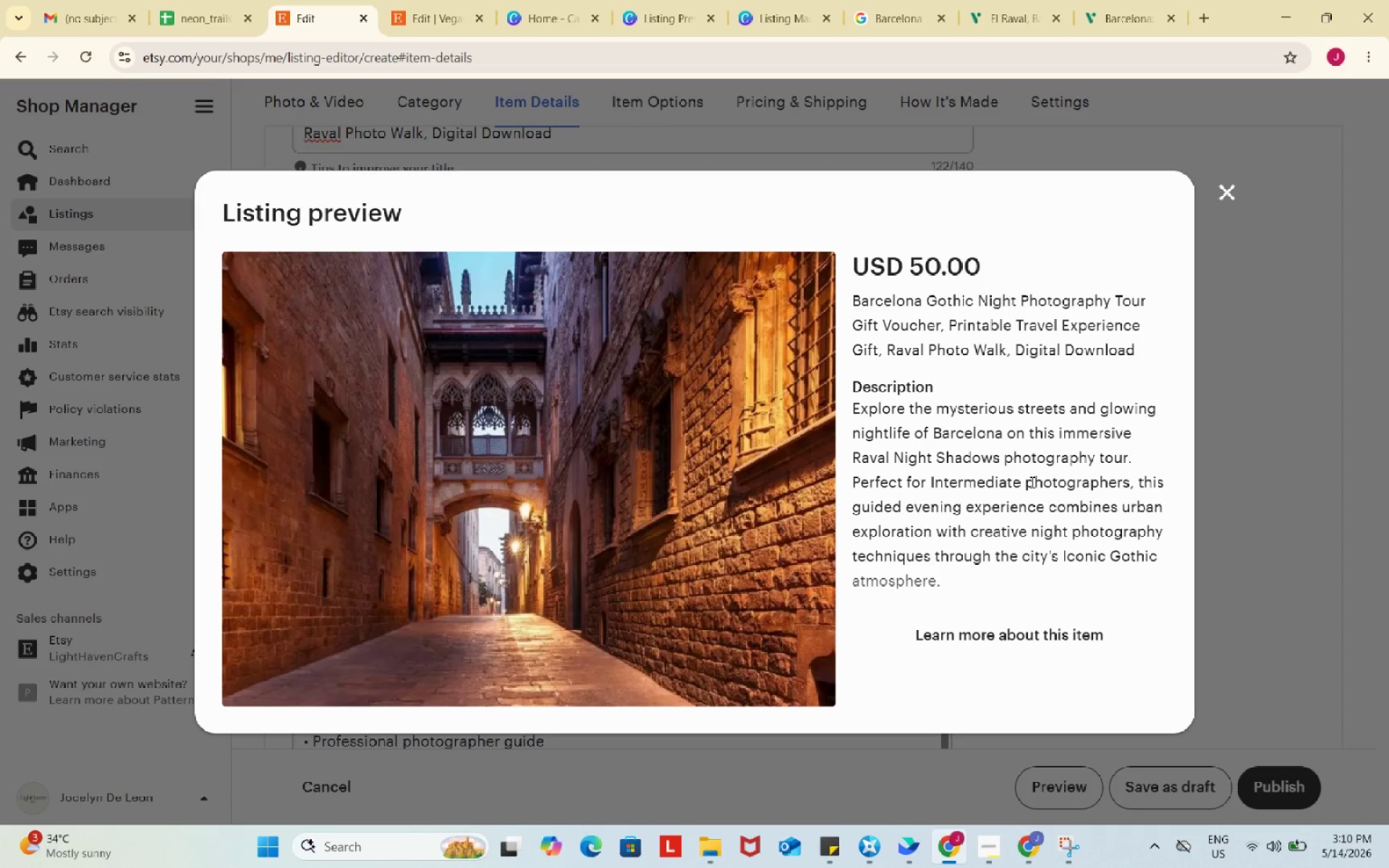 
left_click([1031, 482])
 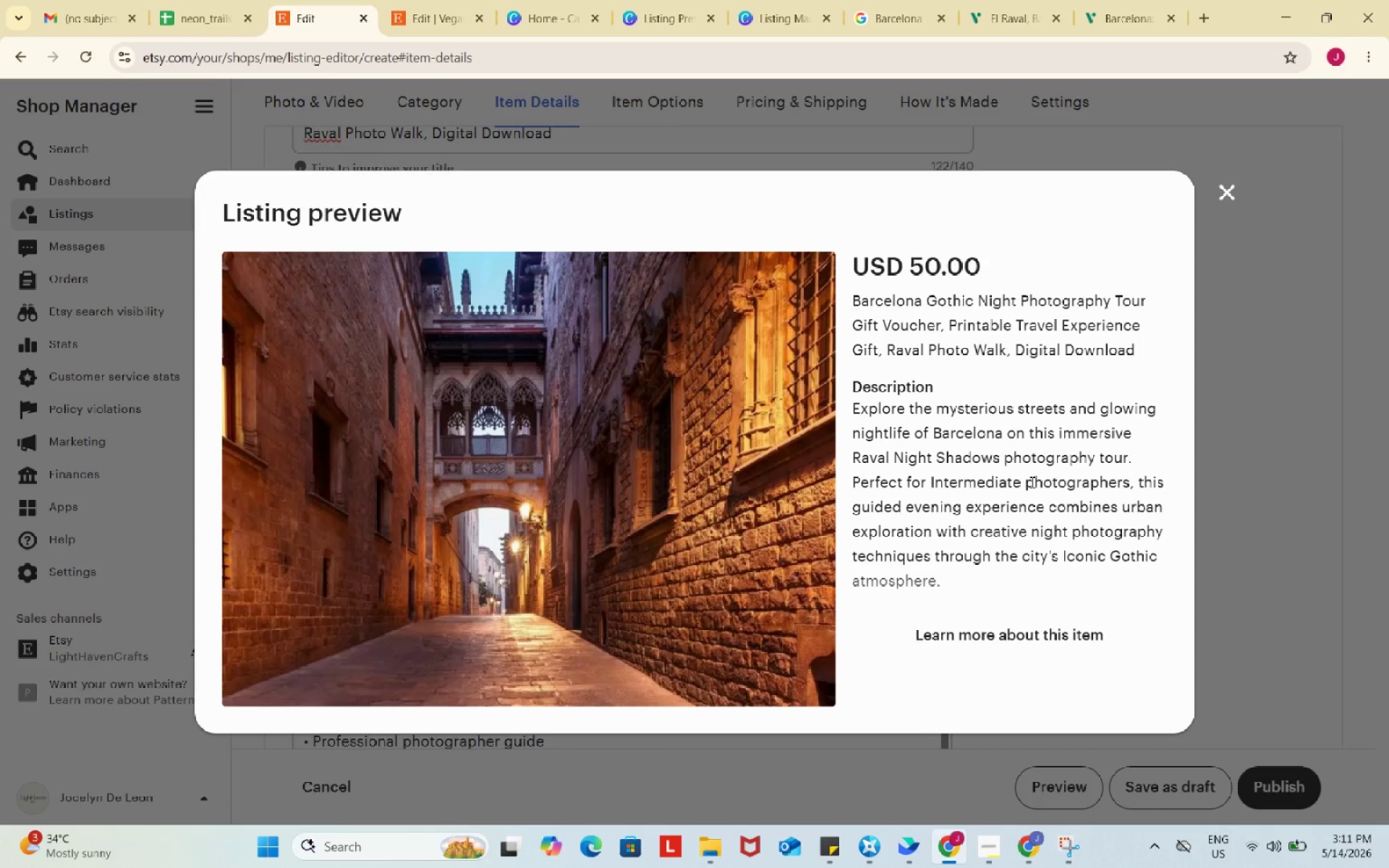 
wait(79.52)
 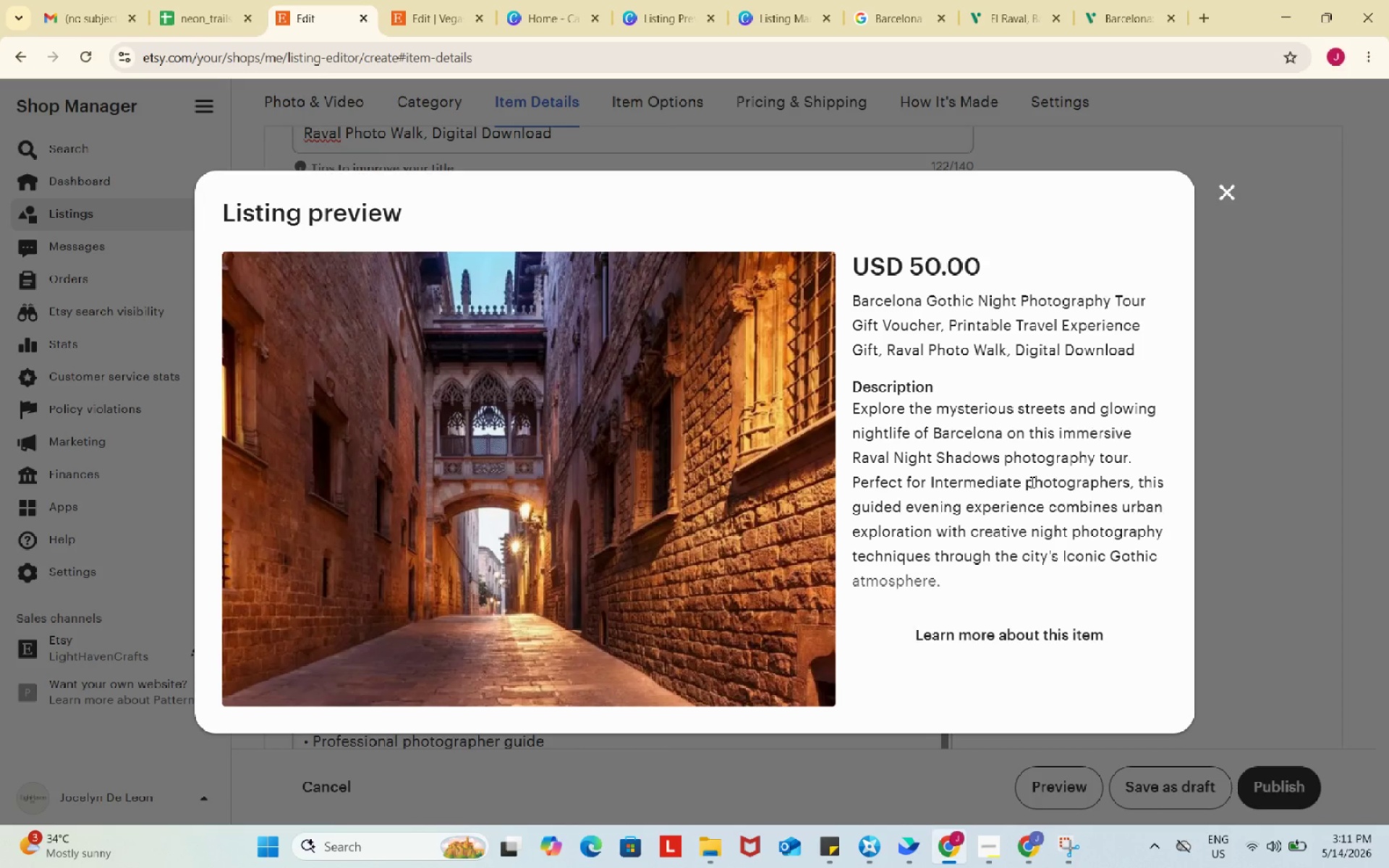 
left_click([1057, 626])
 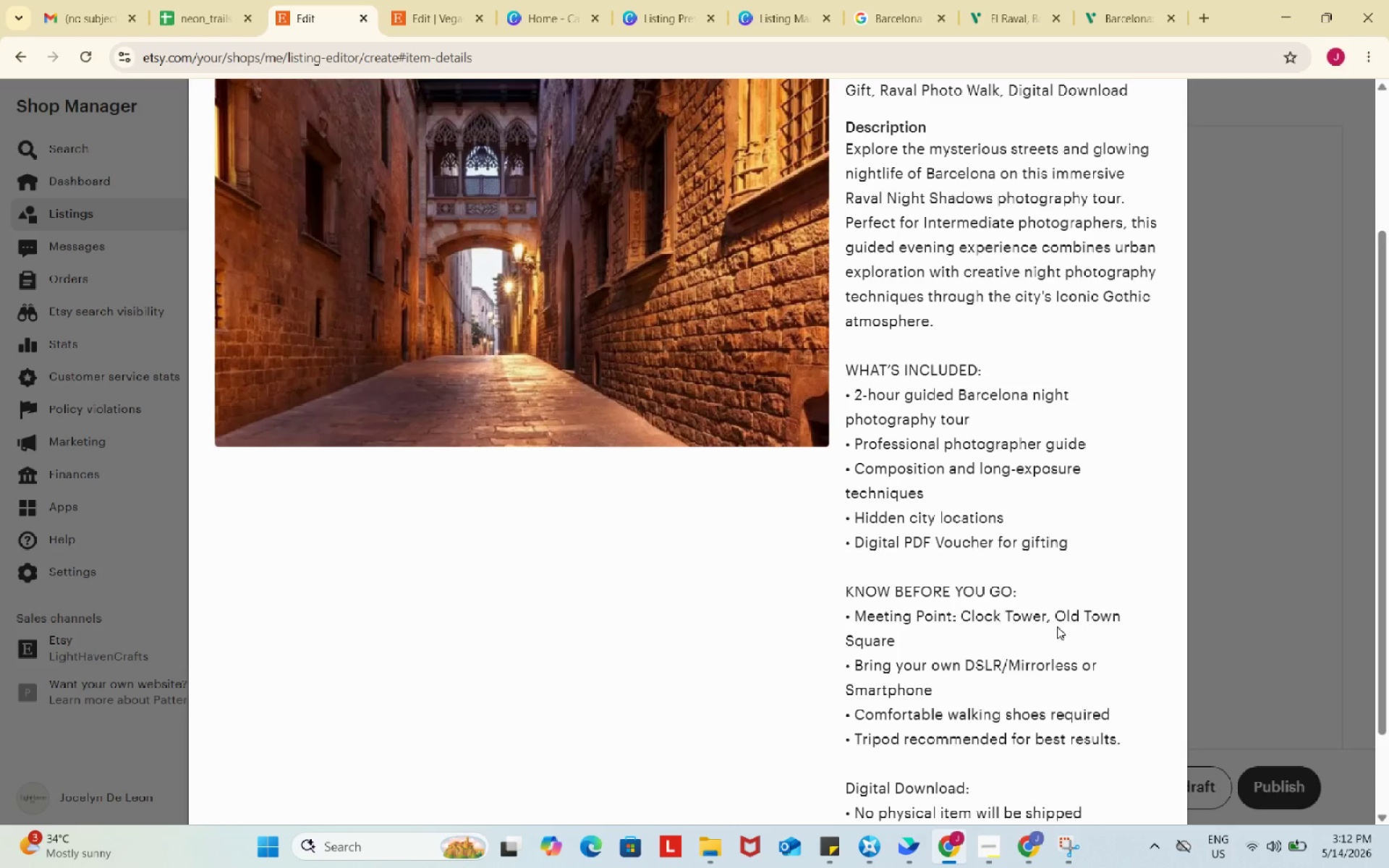 
wait(37.51)
 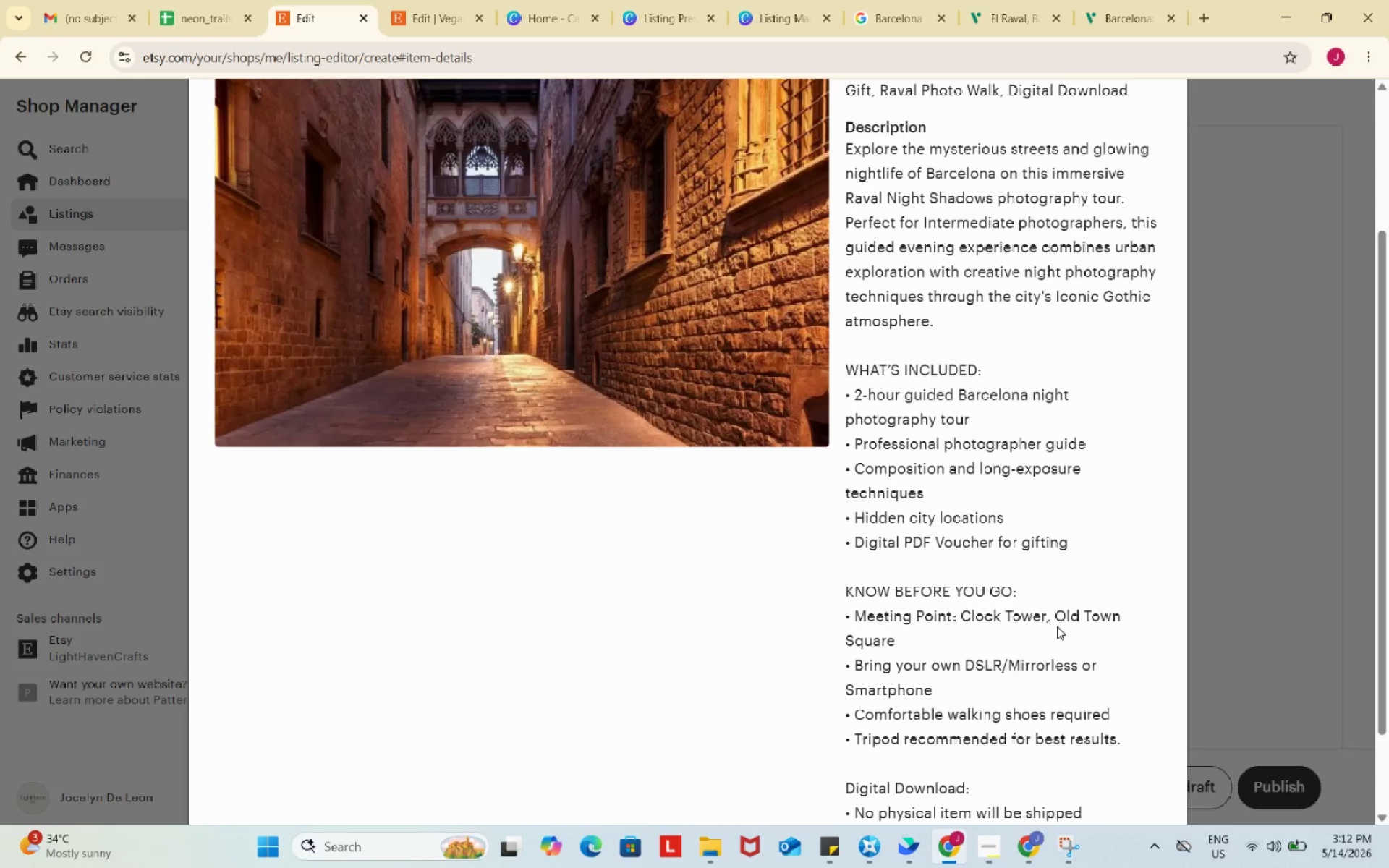 
scroll: coordinate [1057, 627], scroll_direction: down, amount: 2.0
 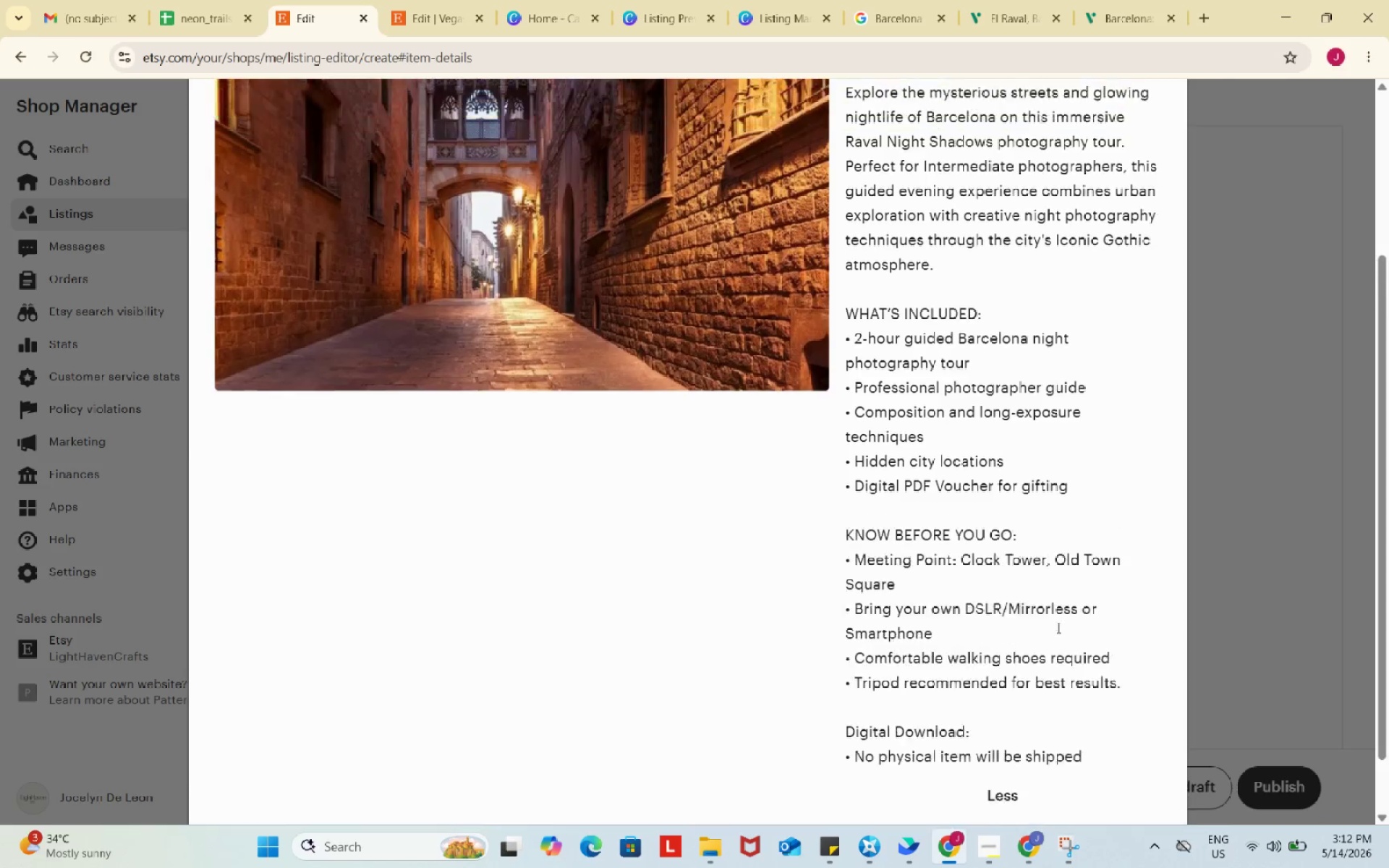 
scroll: coordinate [1057, 627], scroll_direction: up, amount: 3.0
 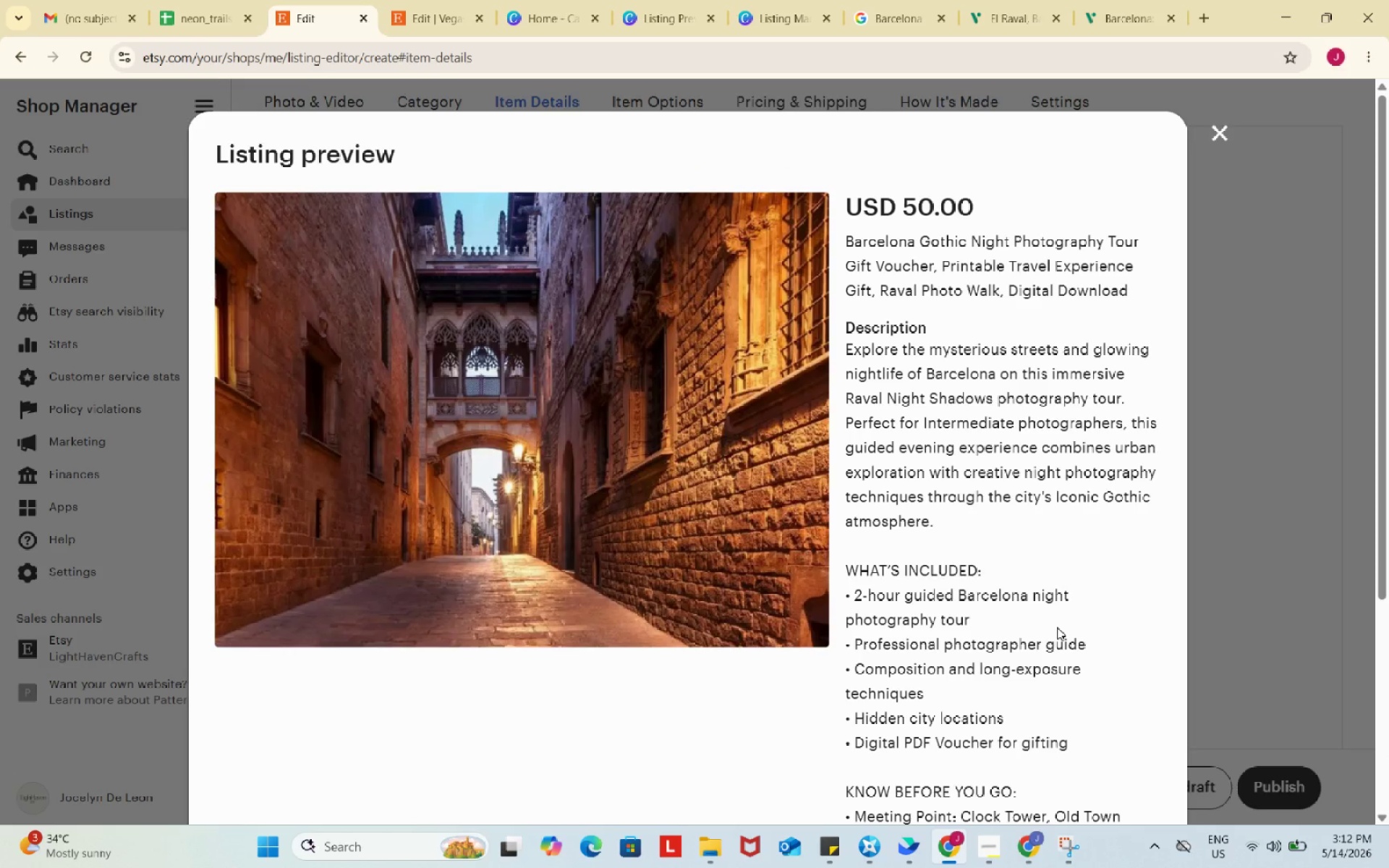 
key(Meta+Shift+S)
 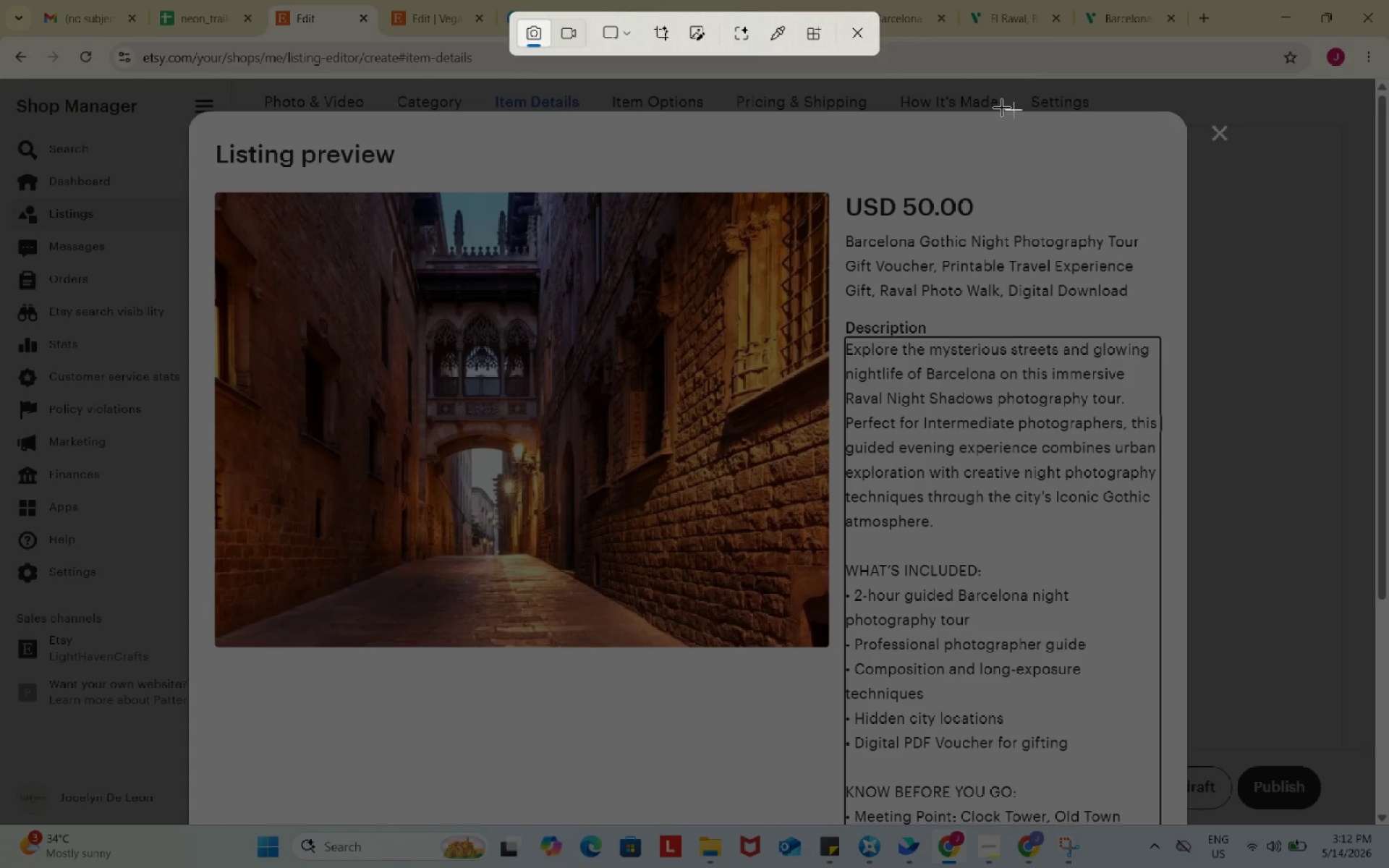 
left_click([857, 40])
 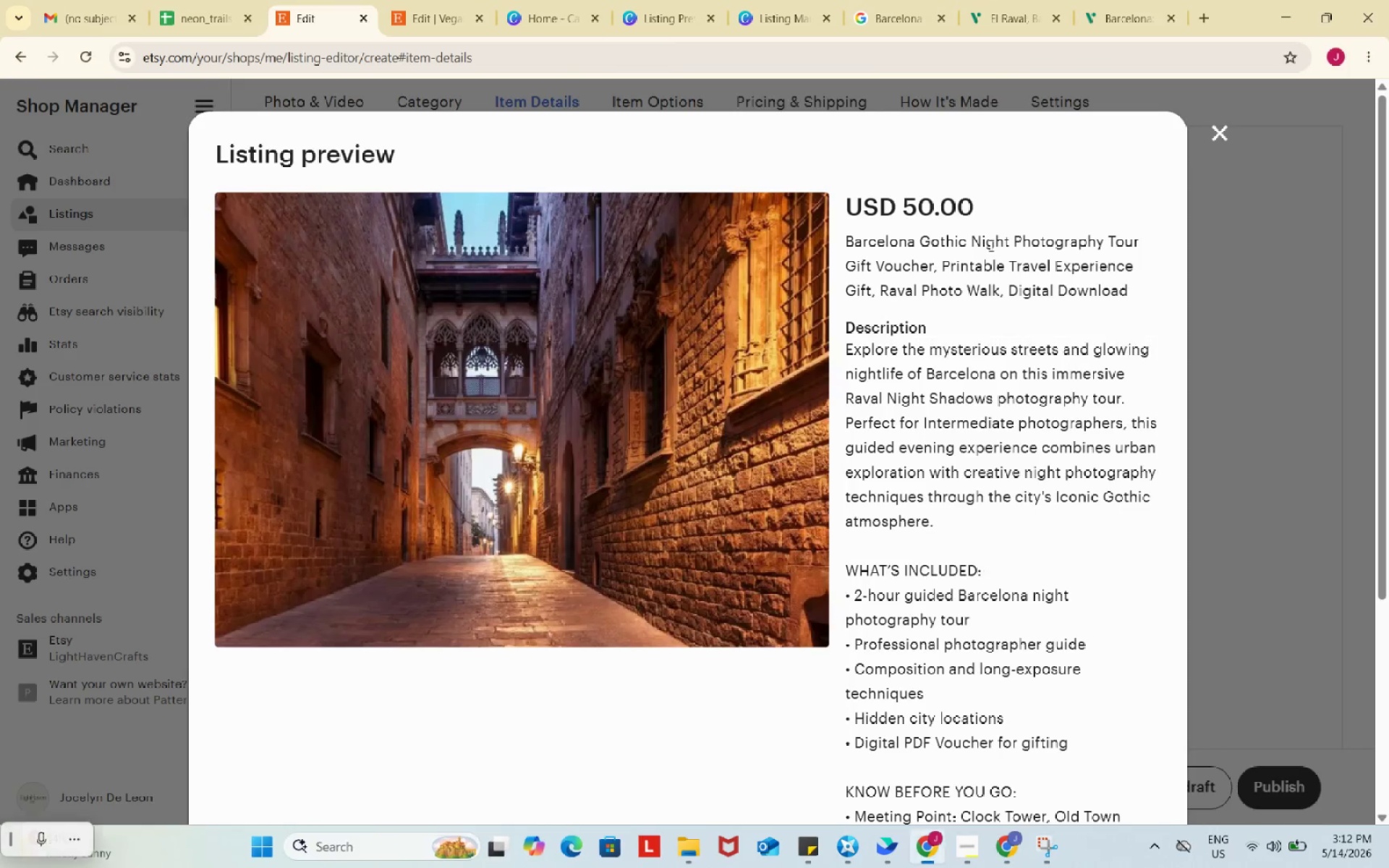 
left_click([990, 245])
 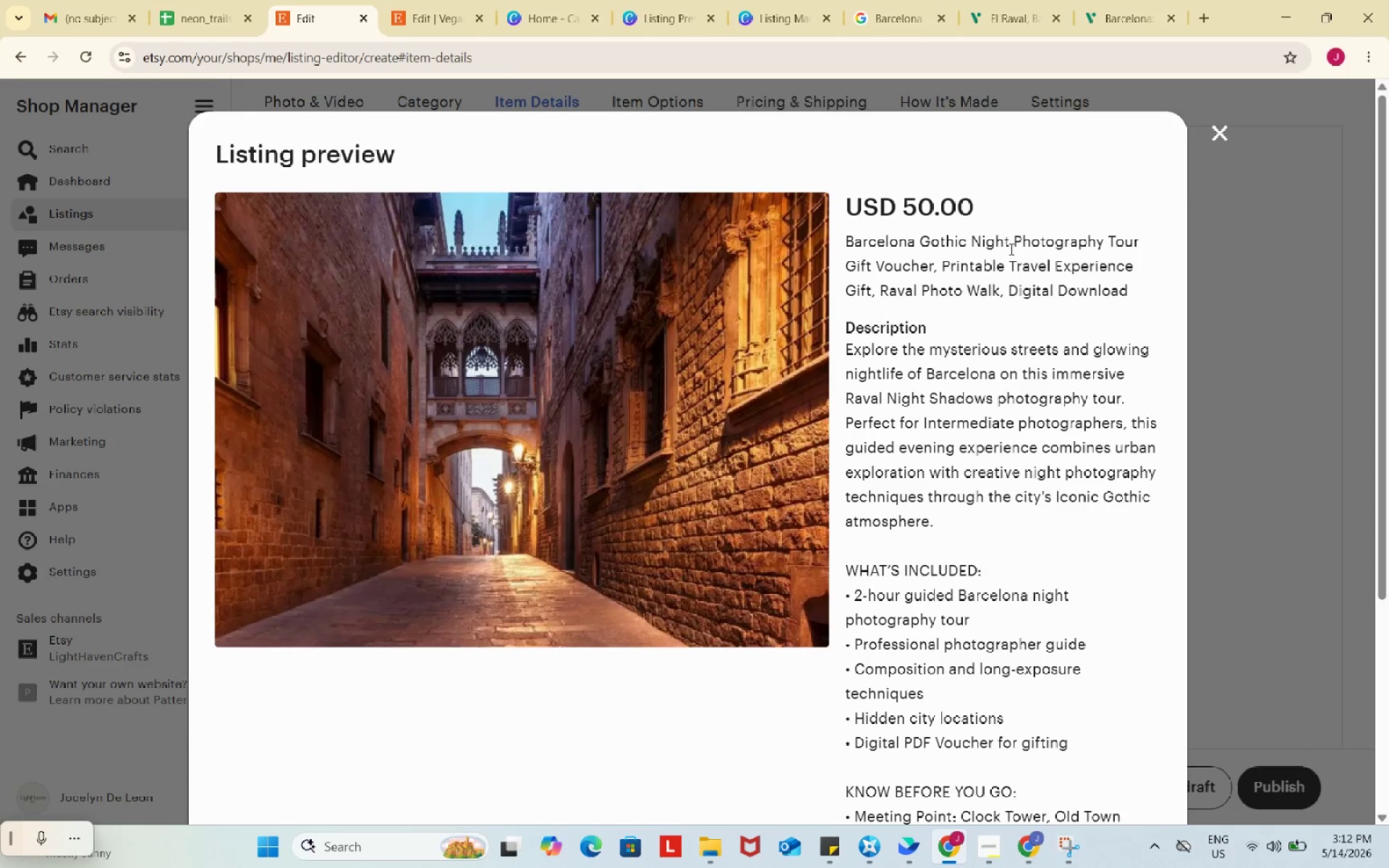 
left_click([1010, 249])
 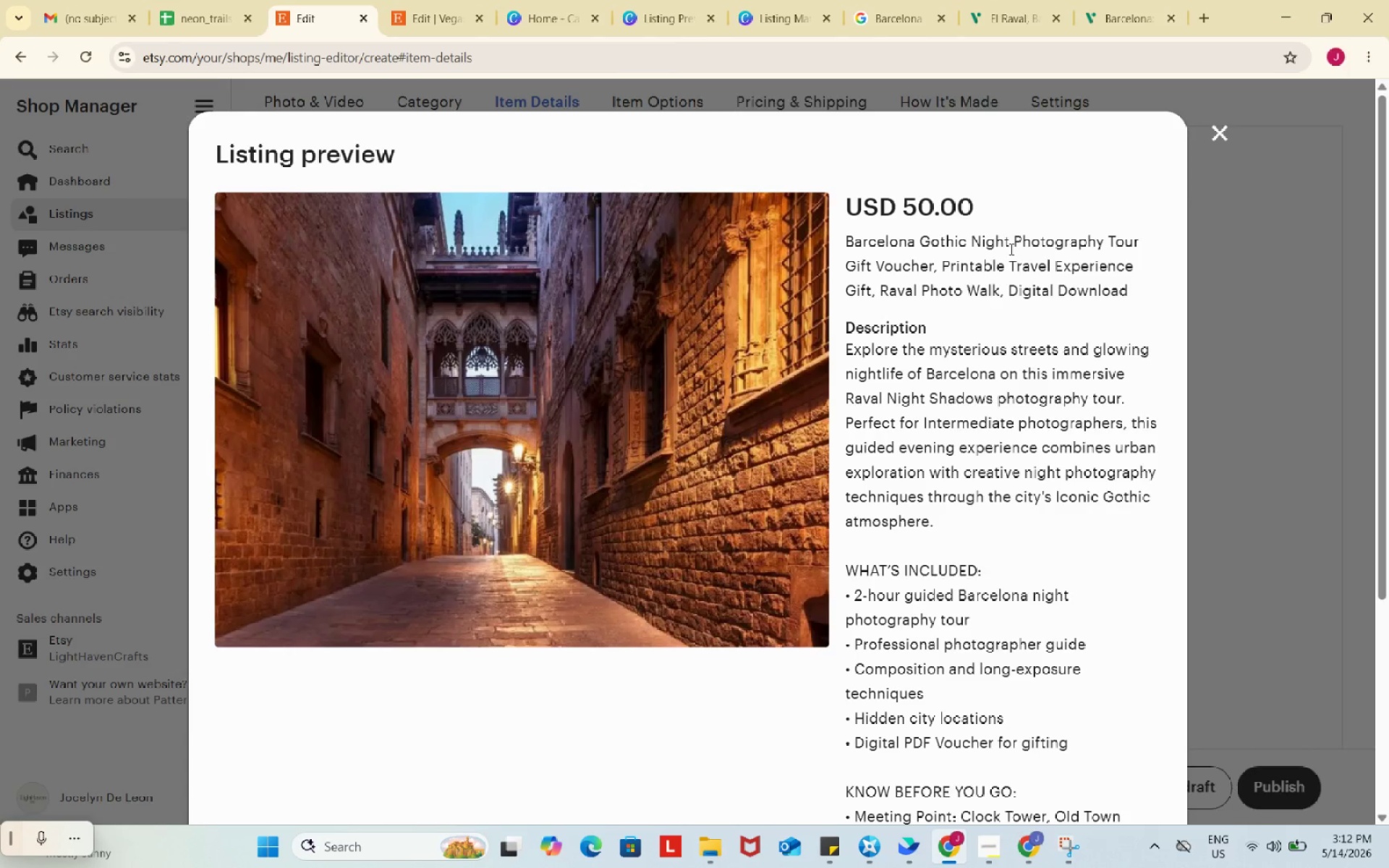 
key(Meta+Shift+S)
 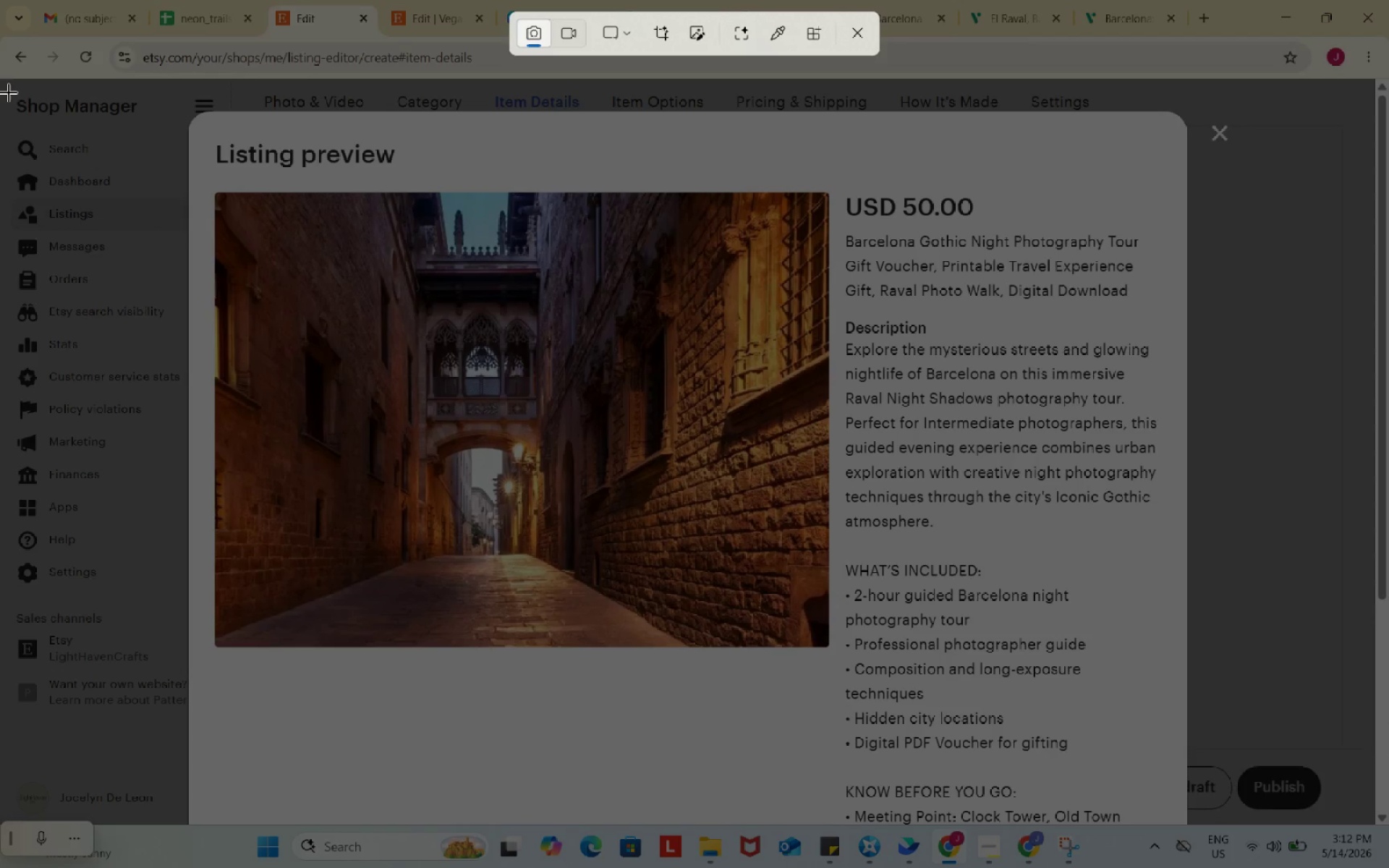 
left_click_drag(start_coordinate=[9, 86], to_coordinate=[1367, 760])
 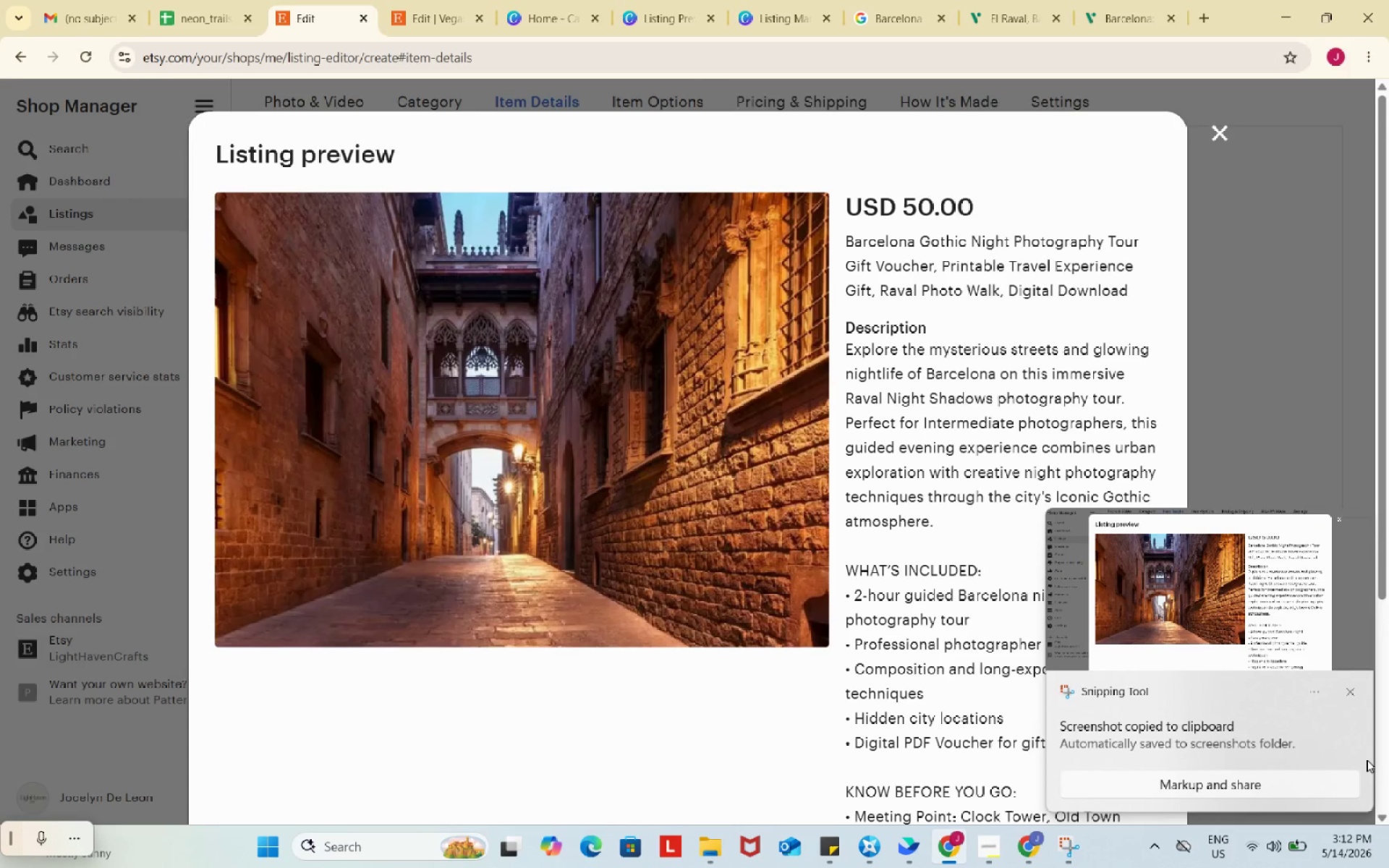 
left_click([1218, 572])
 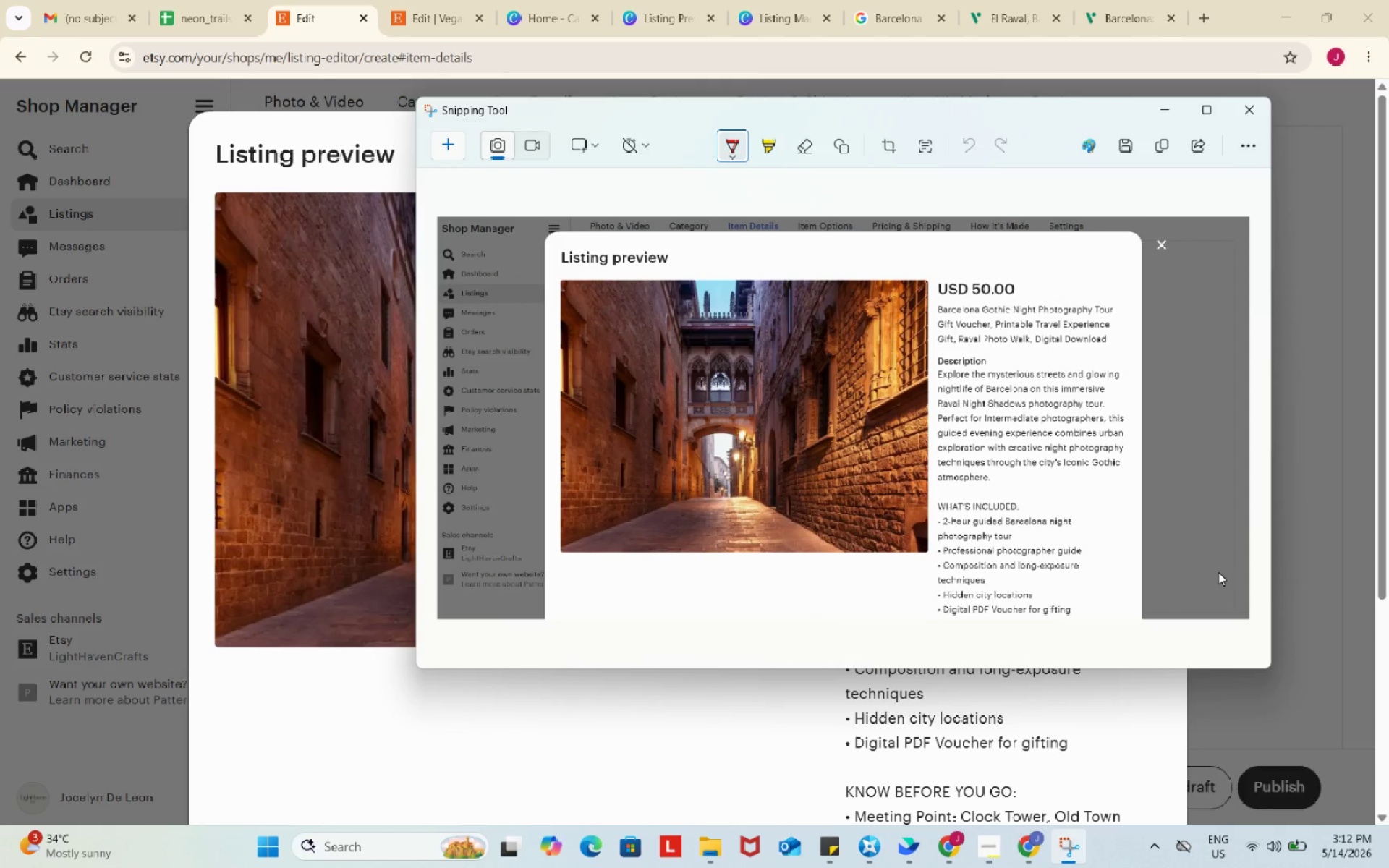 
wait(9.53)
 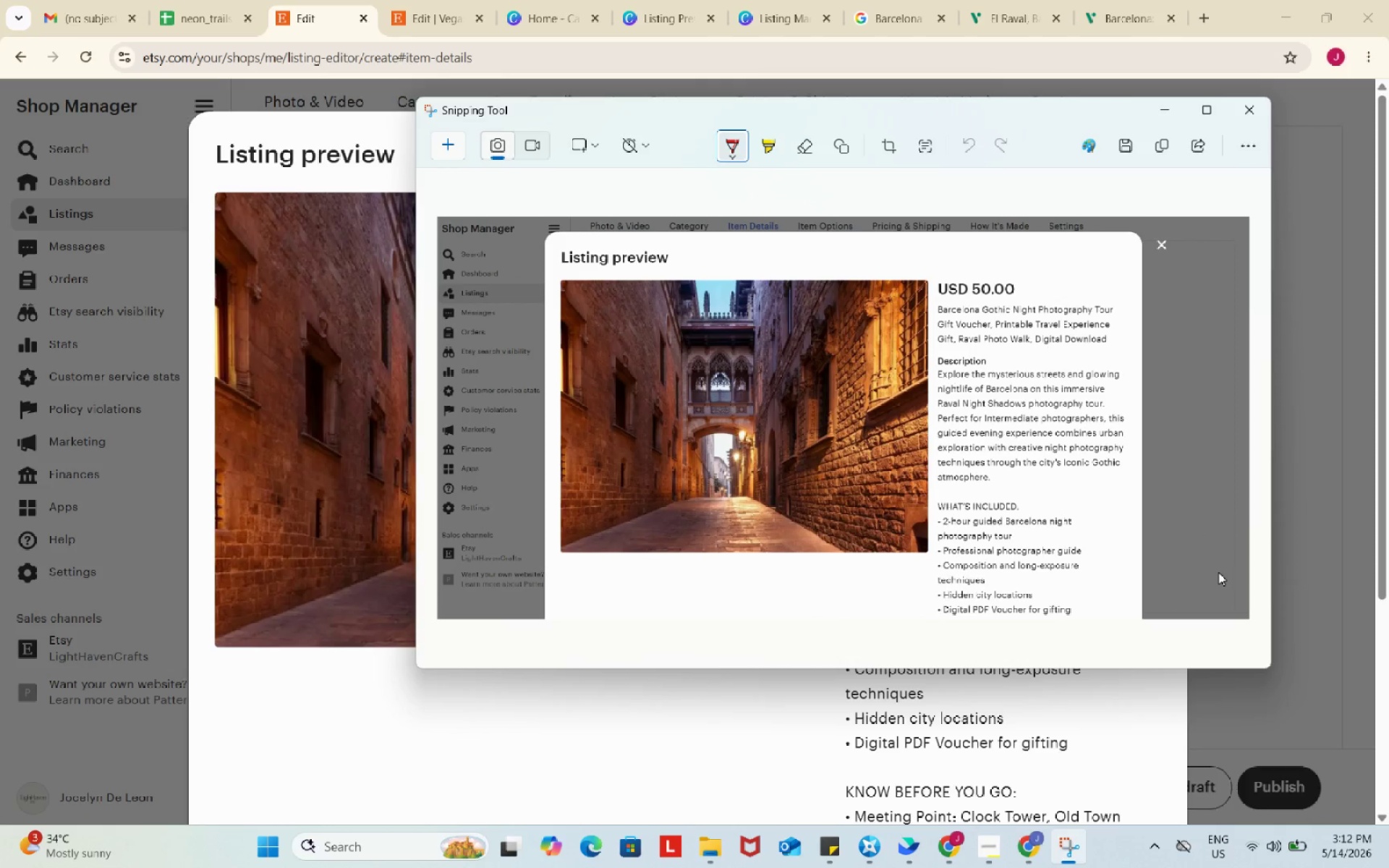 
left_click([1128, 147])
 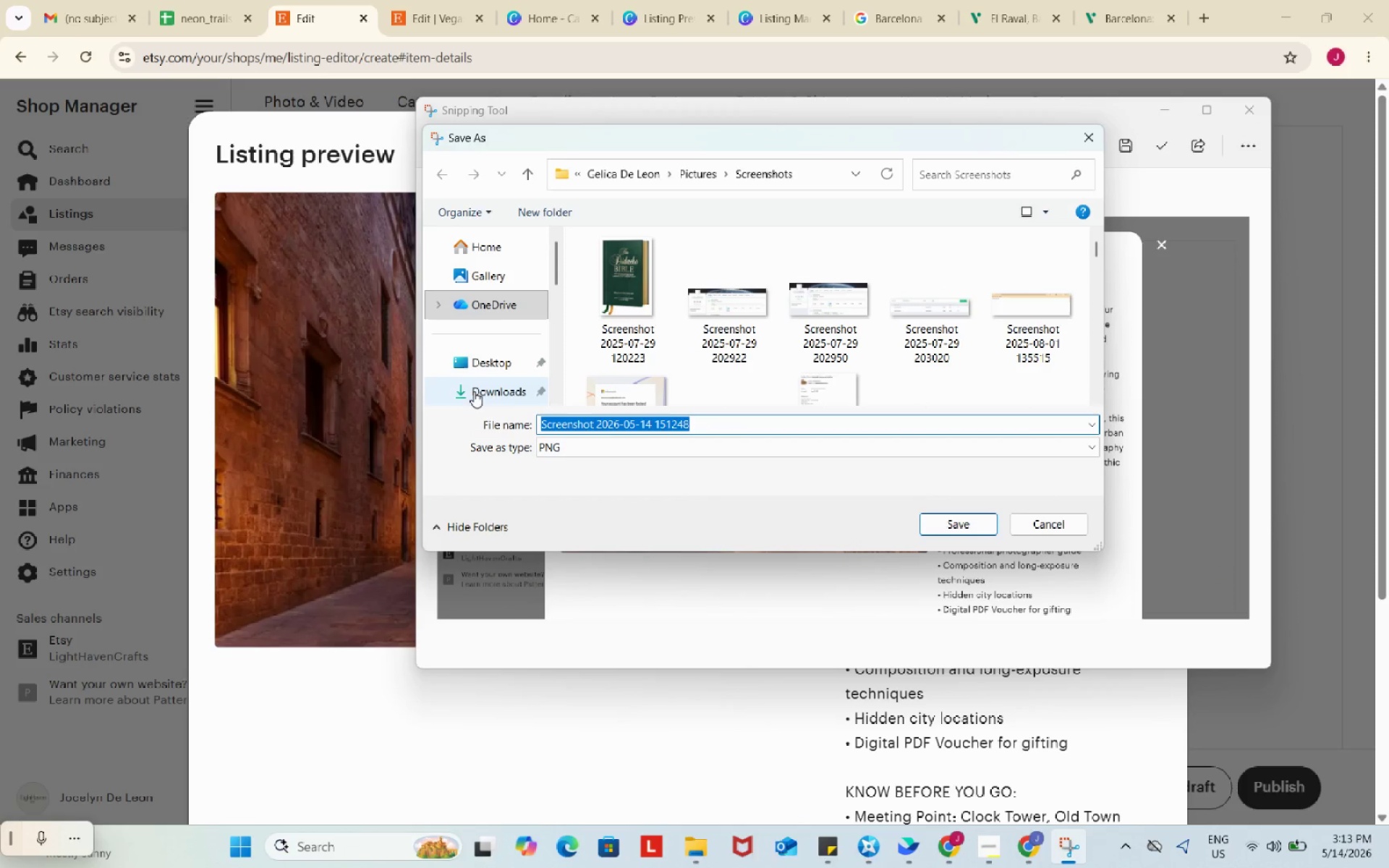 
left_click([474, 391])
 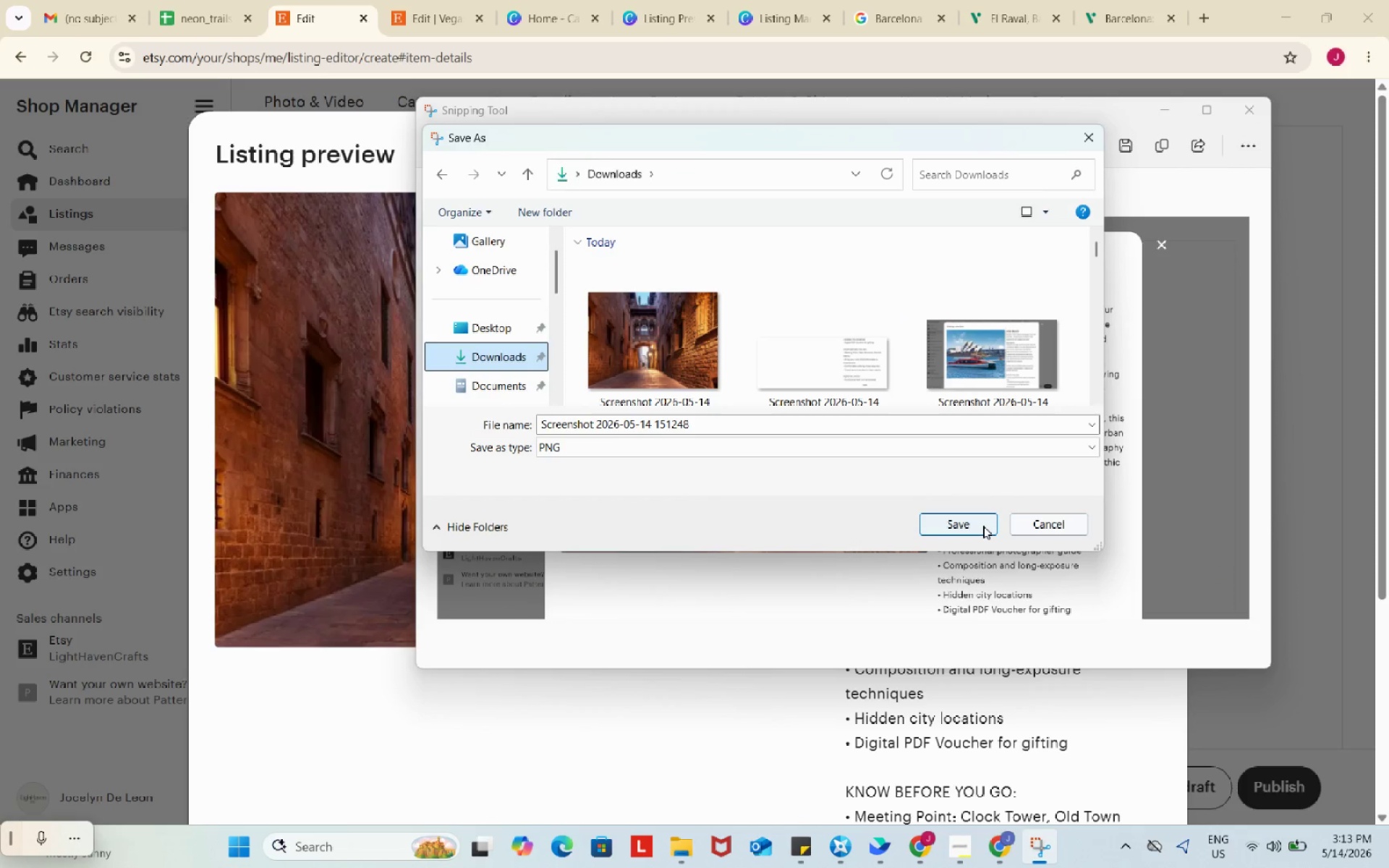 
left_click([982, 525])
 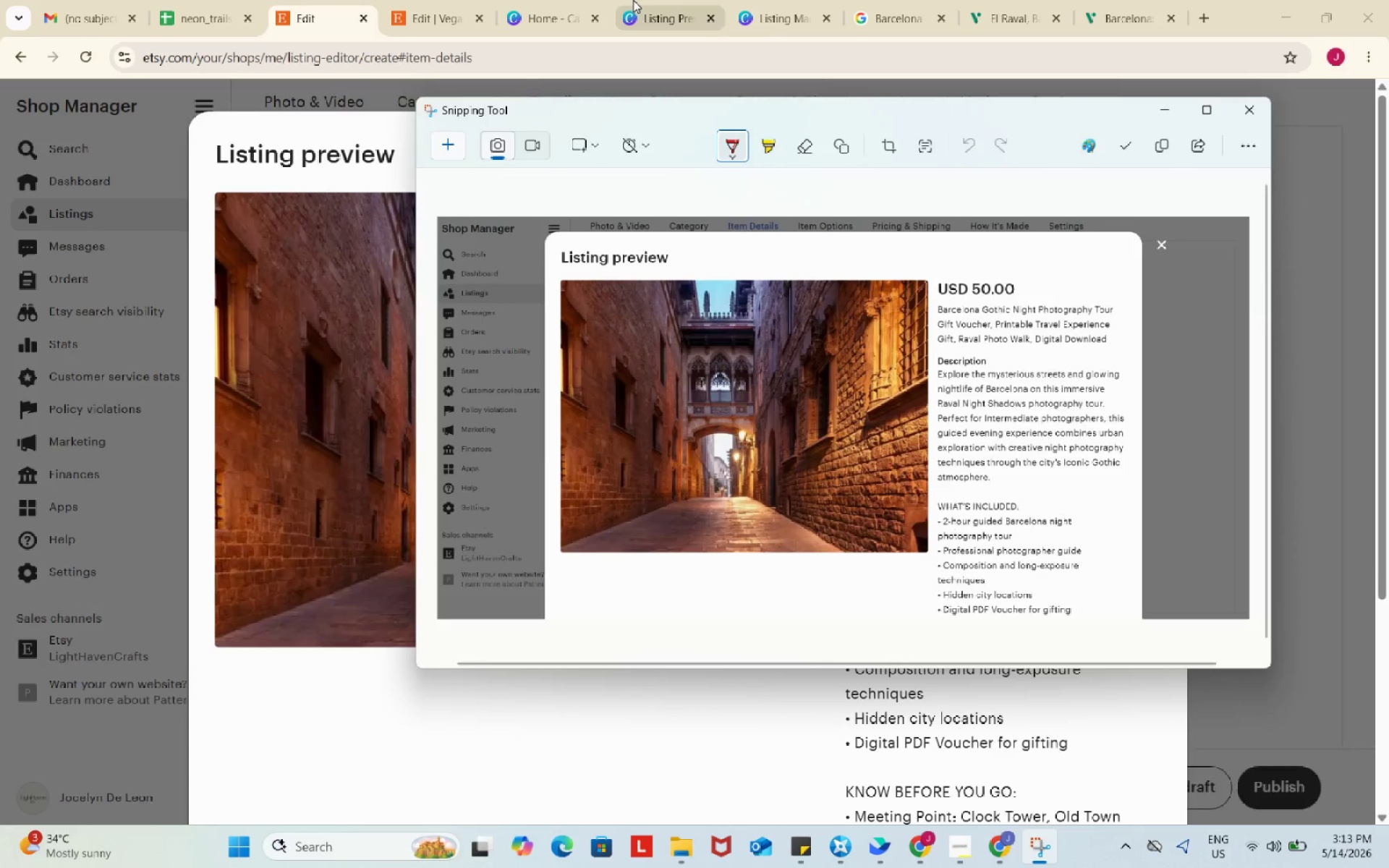 
left_click([633, 0])
 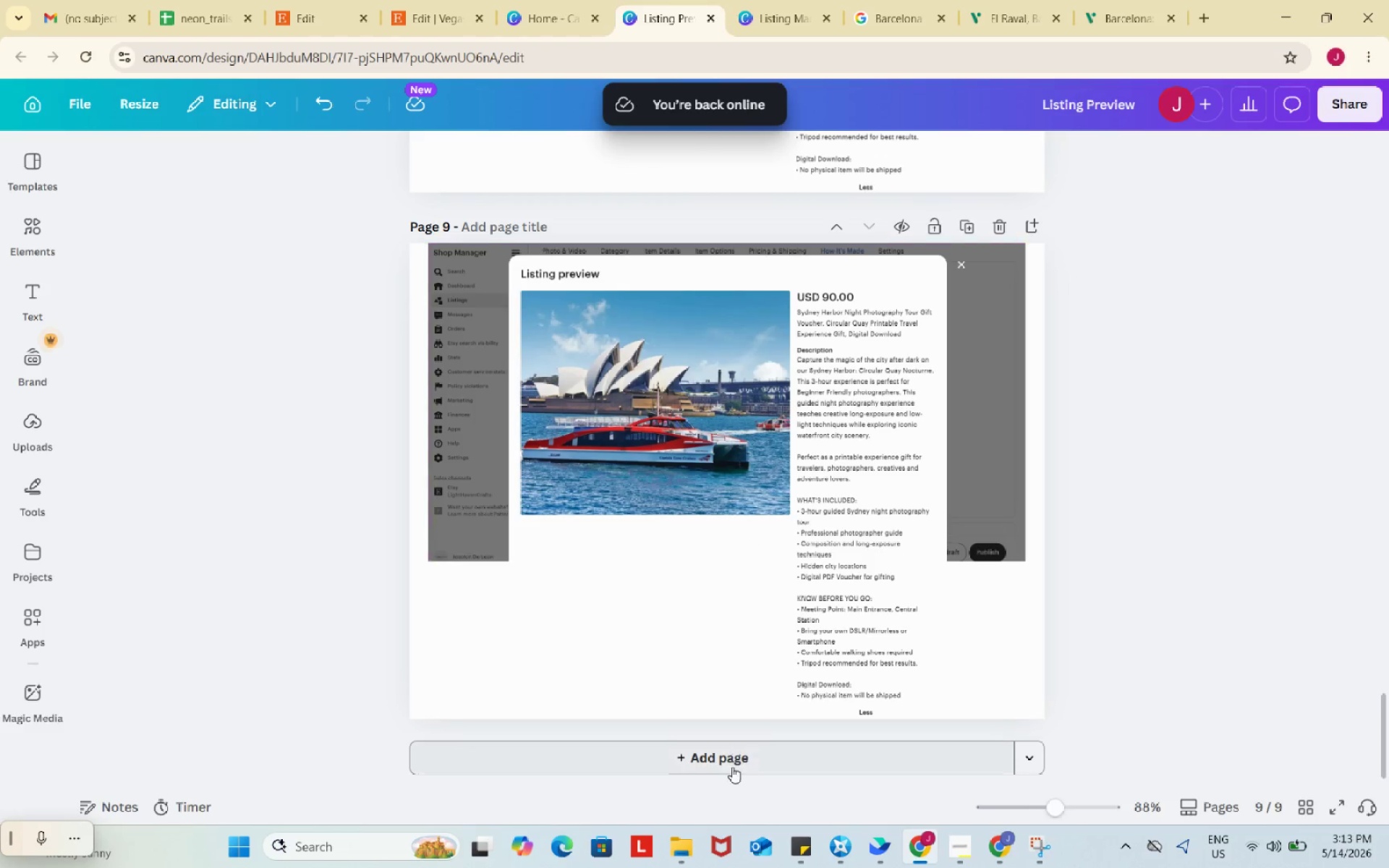 
left_click([734, 760])
 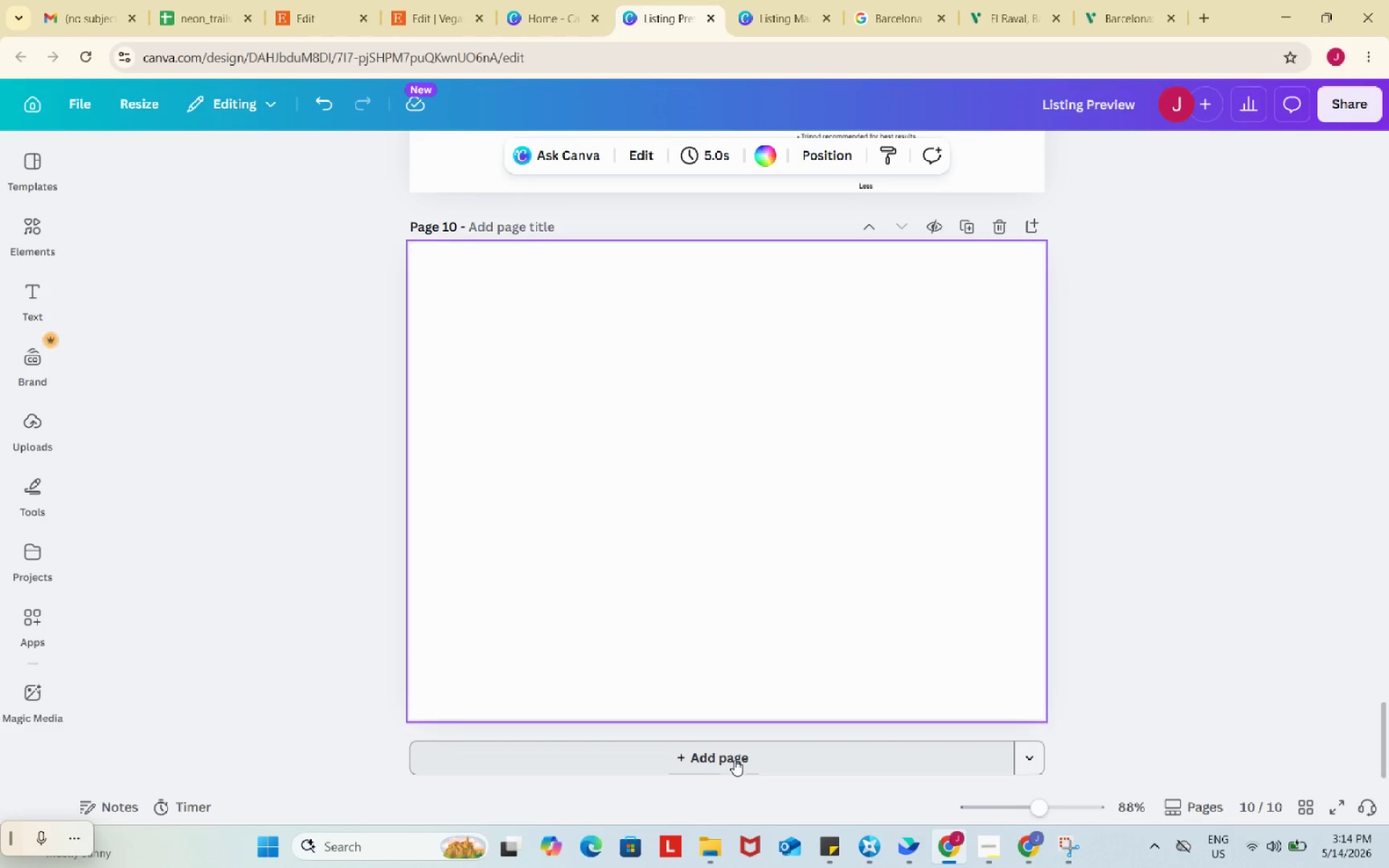 
scroll: coordinate [732, 767], scroll_direction: down, amount: 1.0
 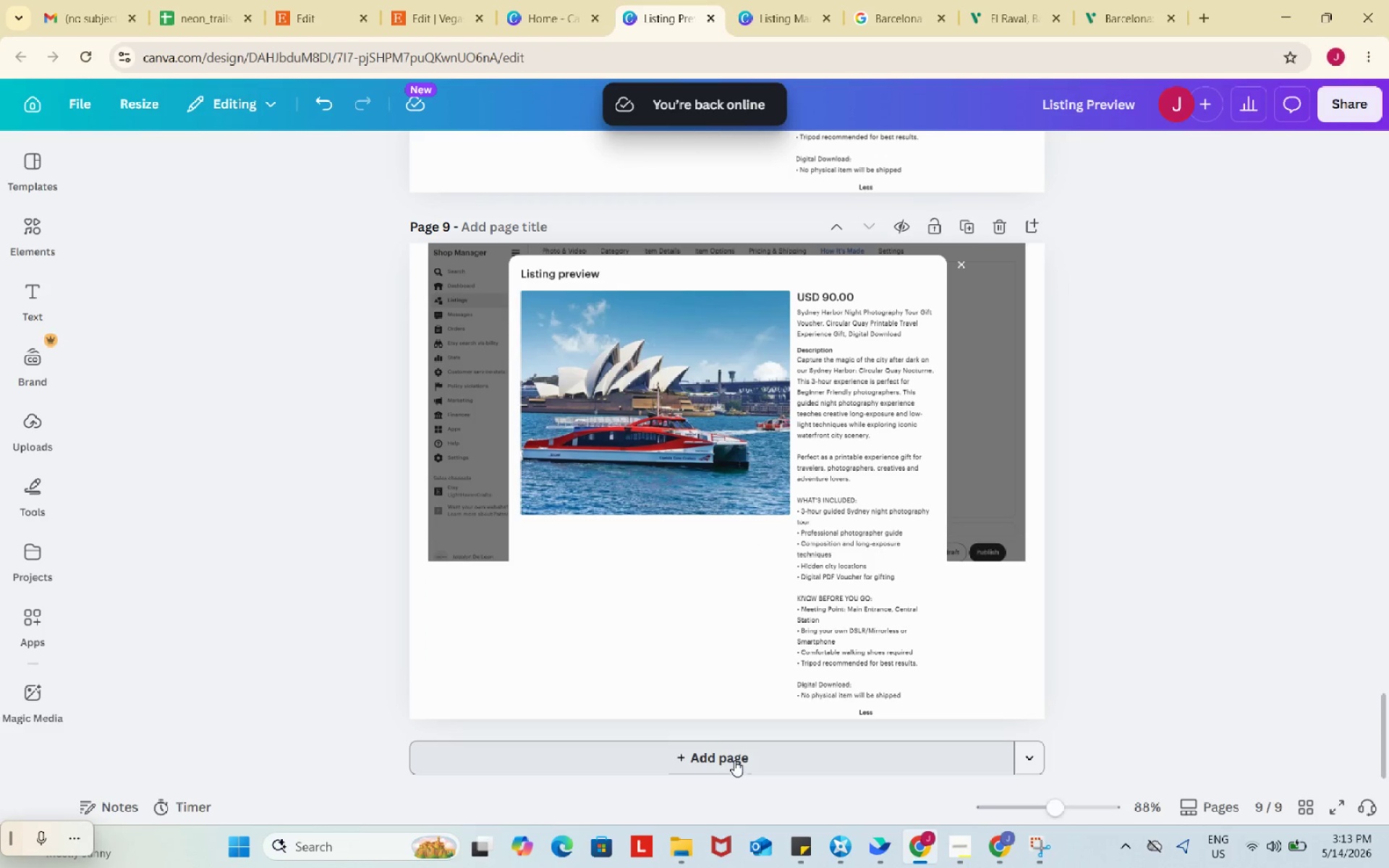 
wait(69.26)
 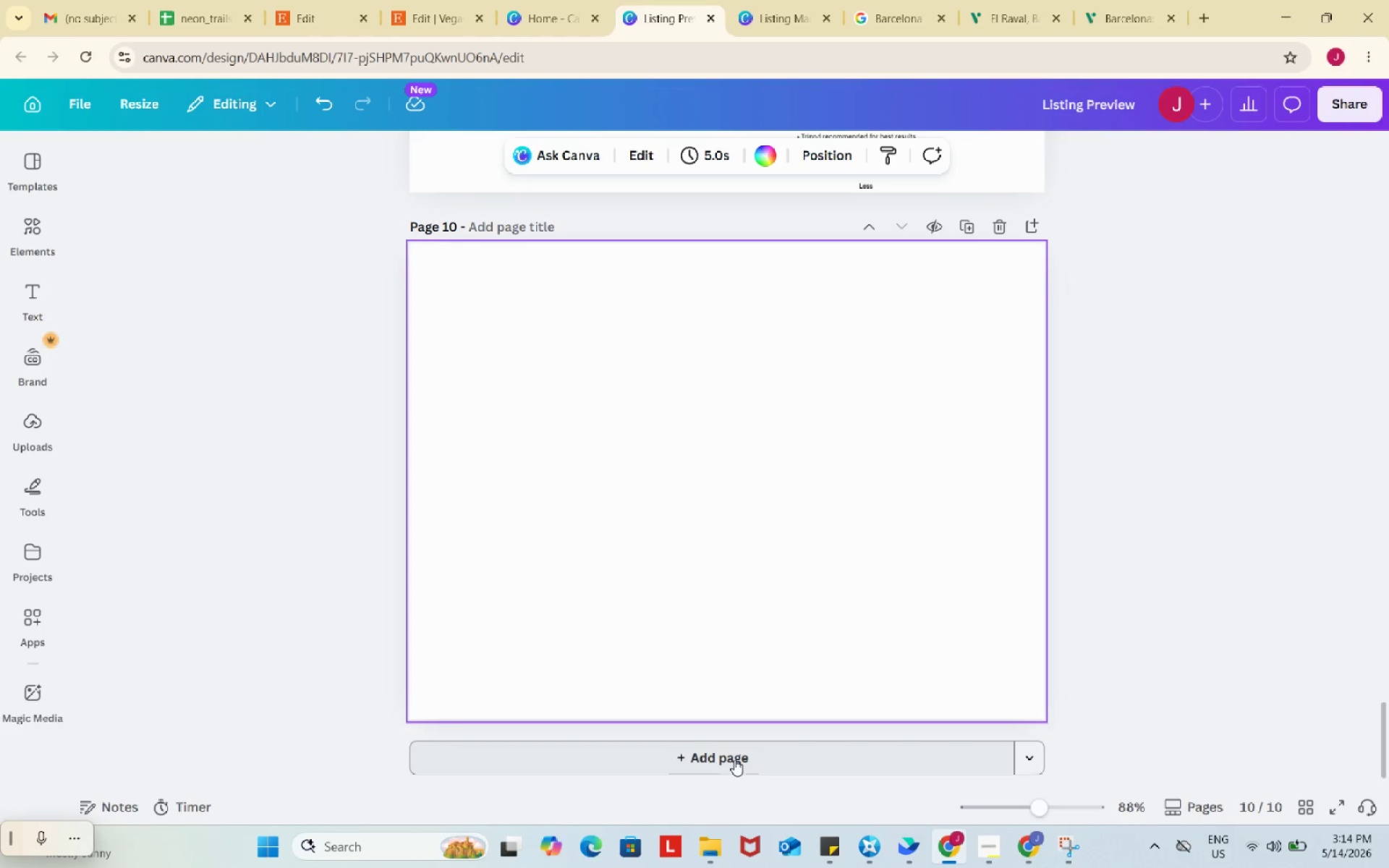 
left_click([676, 430])
 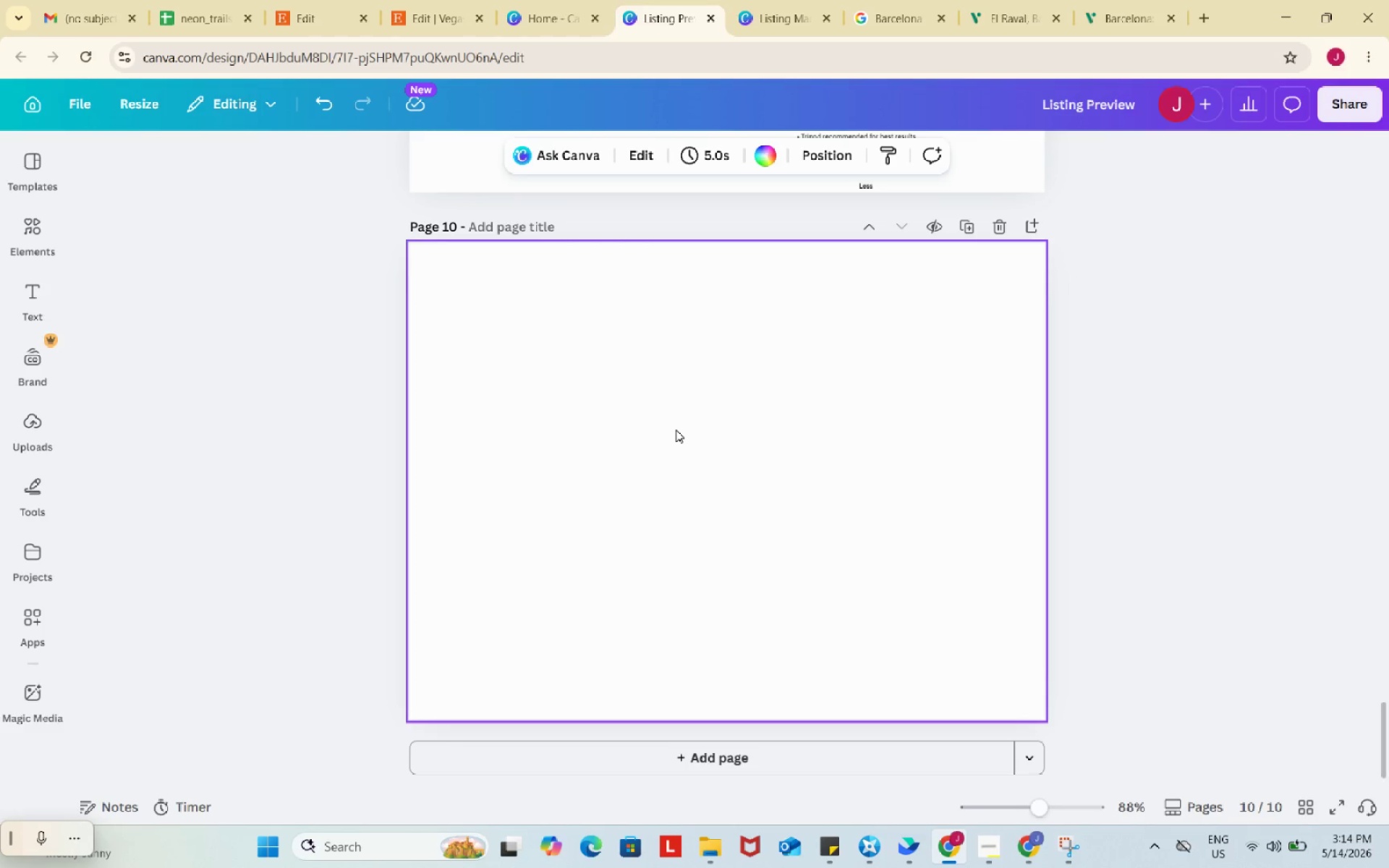 
key(Control+V)
 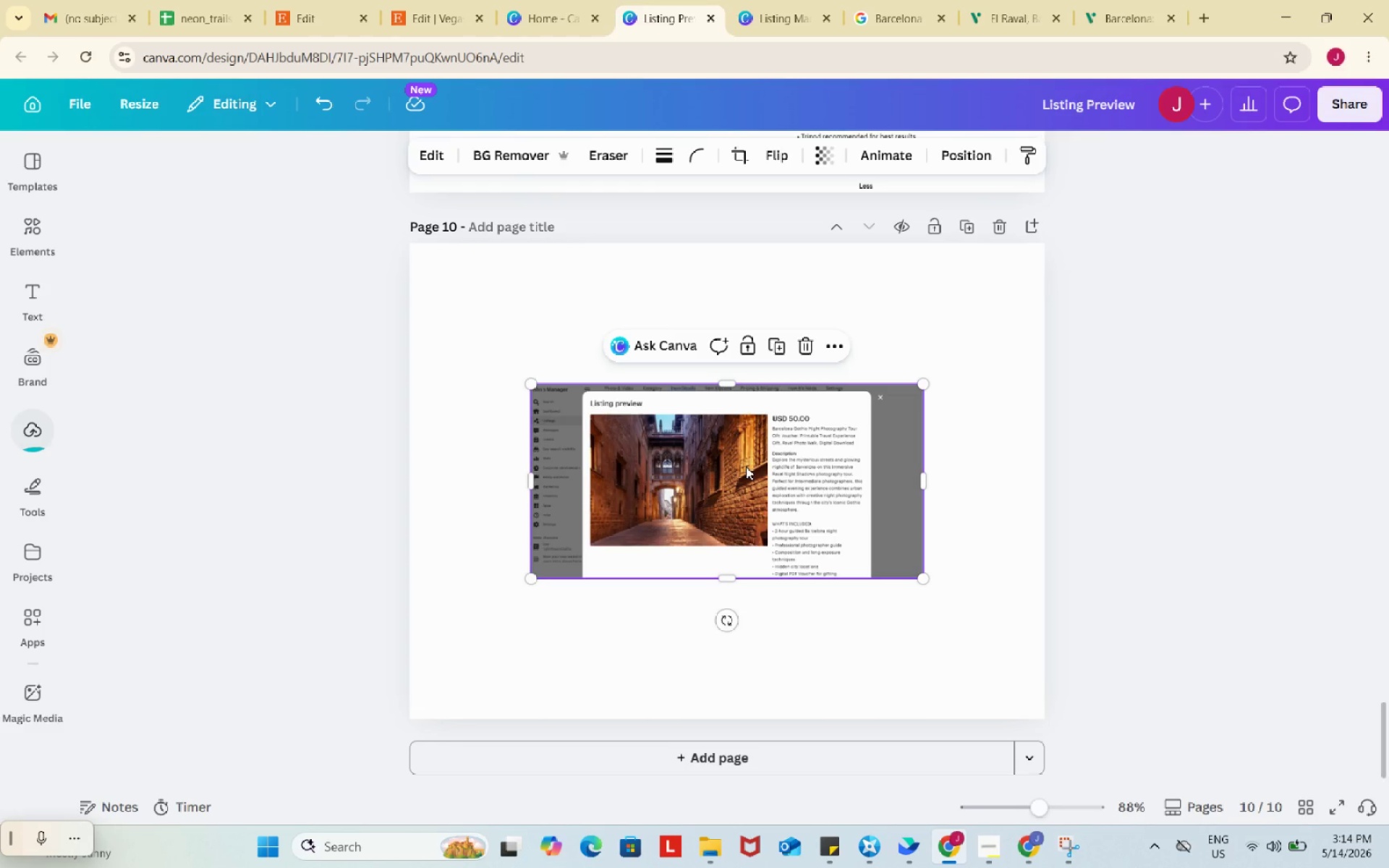 
left_click_drag(start_coordinate=[746, 467], to_coordinate=[625, 331])
 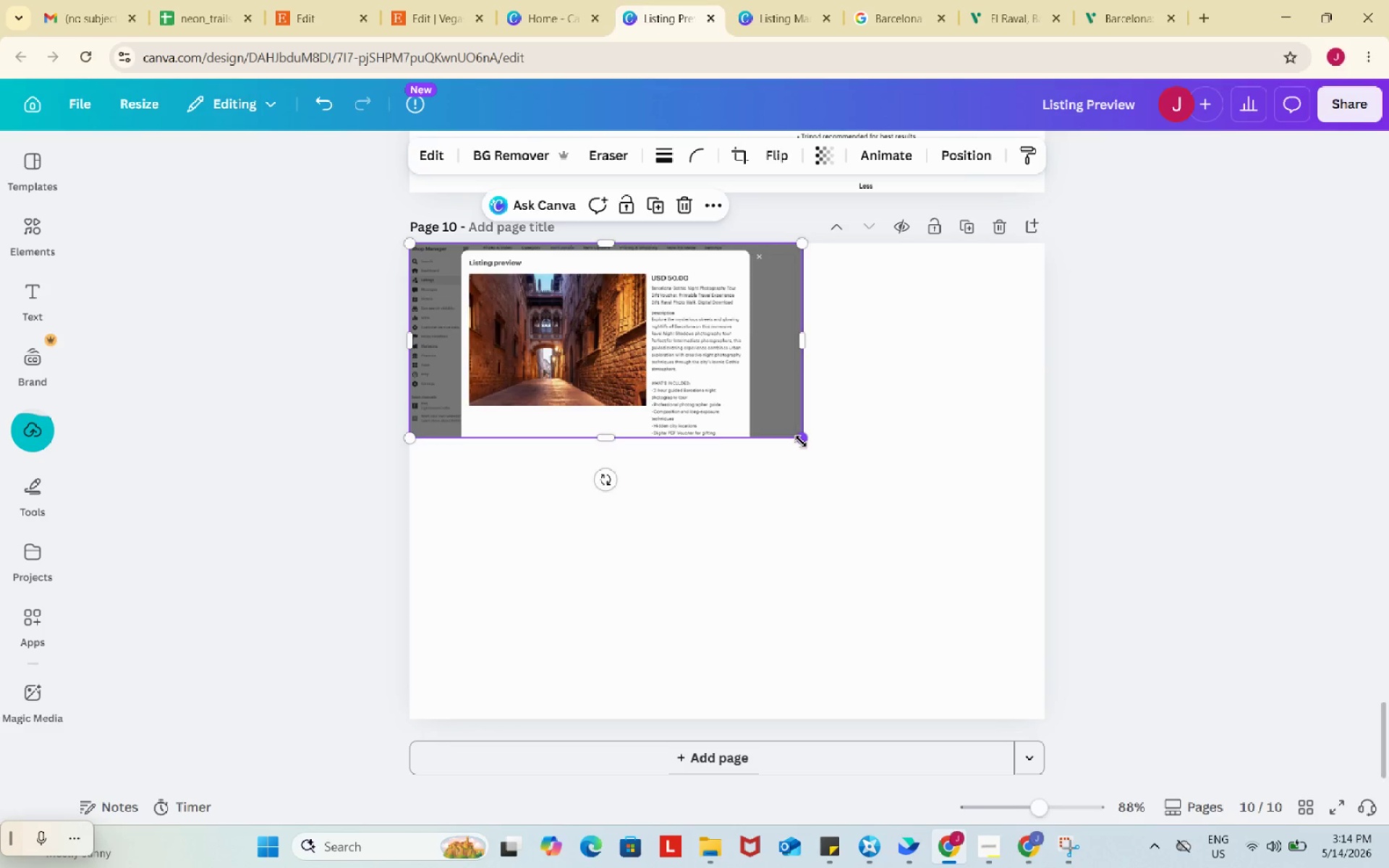 
left_click_drag(start_coordinate=[801, 441], to_coordinate=[1057, 529])
 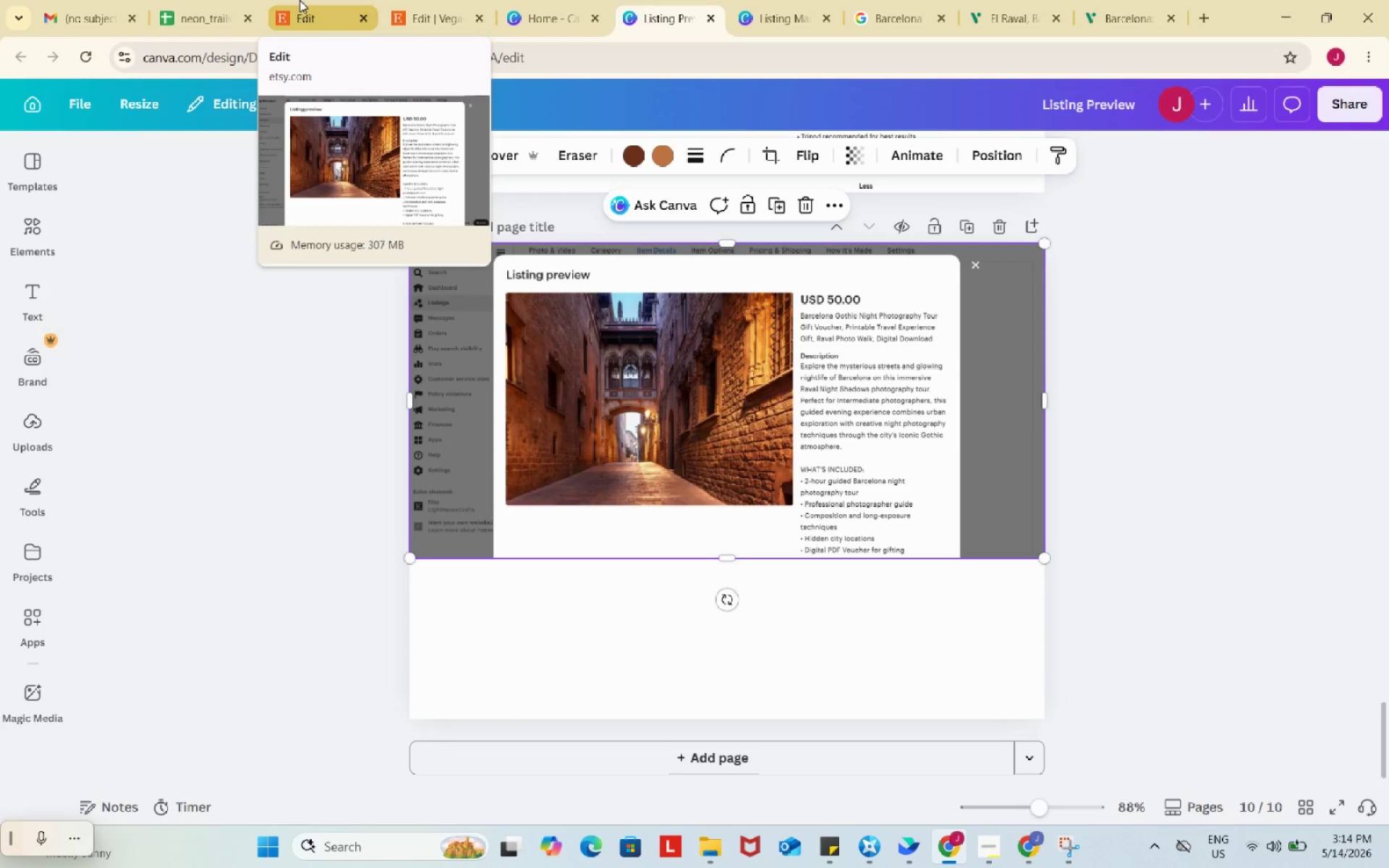 
left_click([300, 0])
 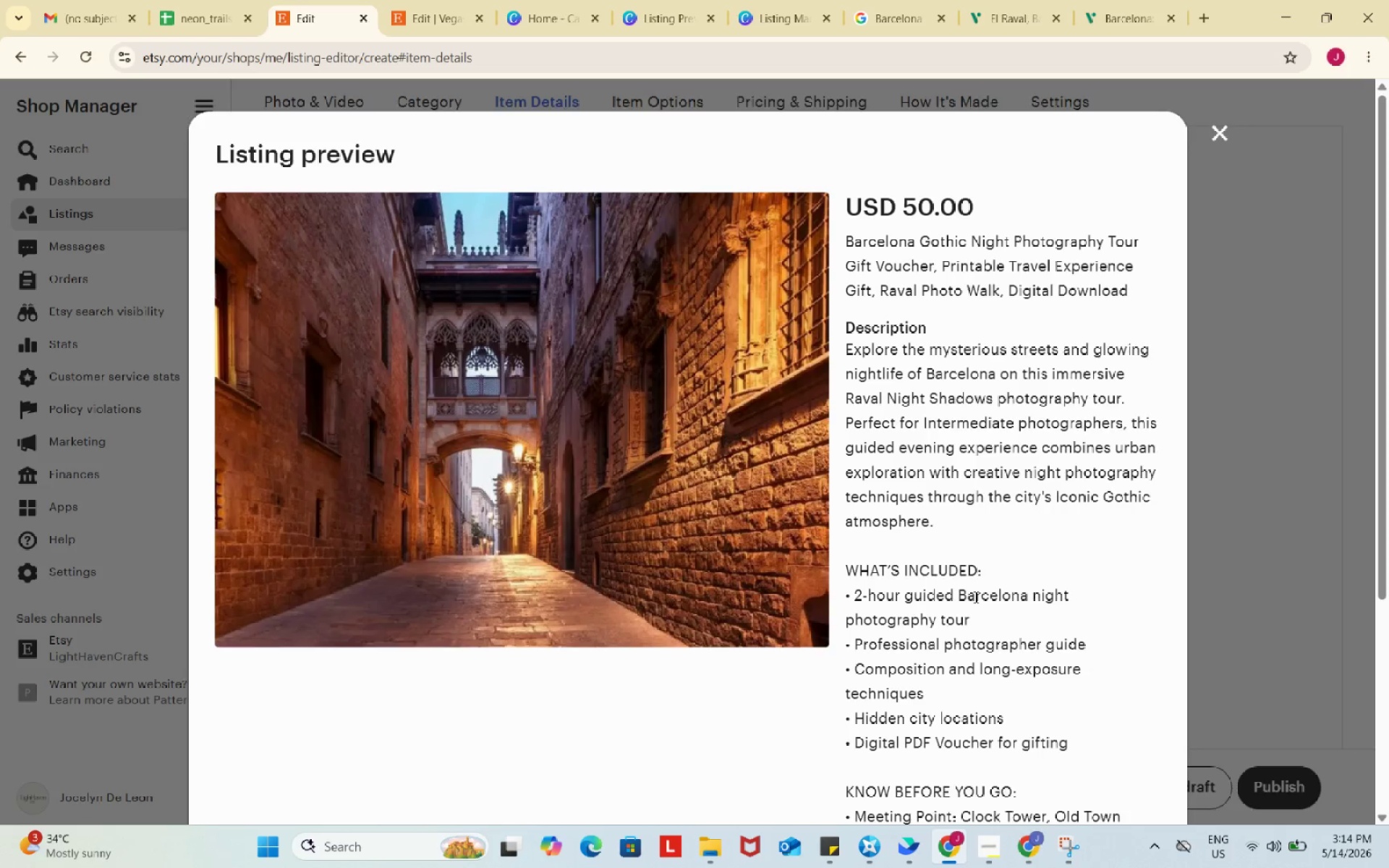 
scroll: coordinate [974, 597], scroll_direction: down, amount: 5.0
 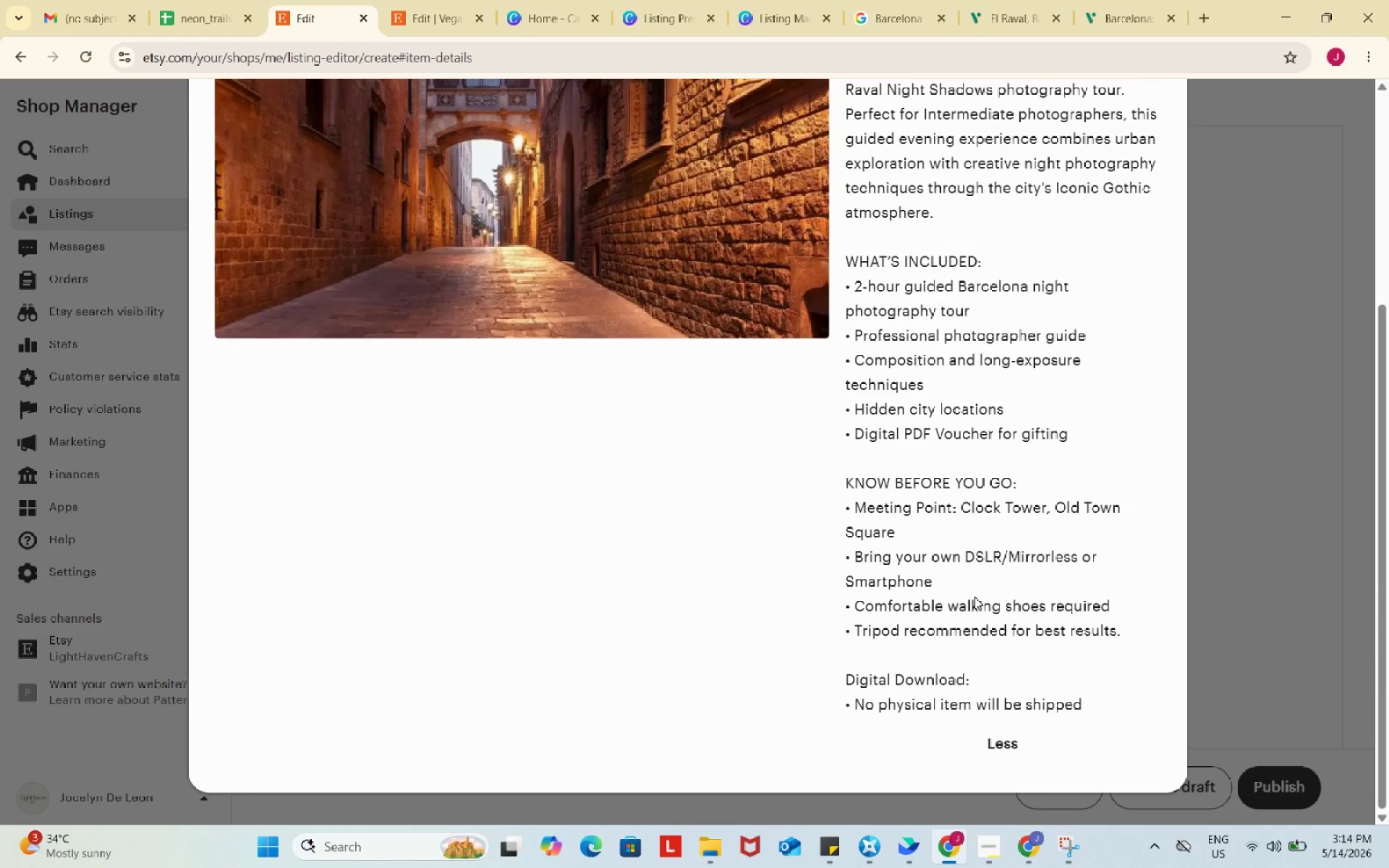 
key(Meta+Shift+S)
 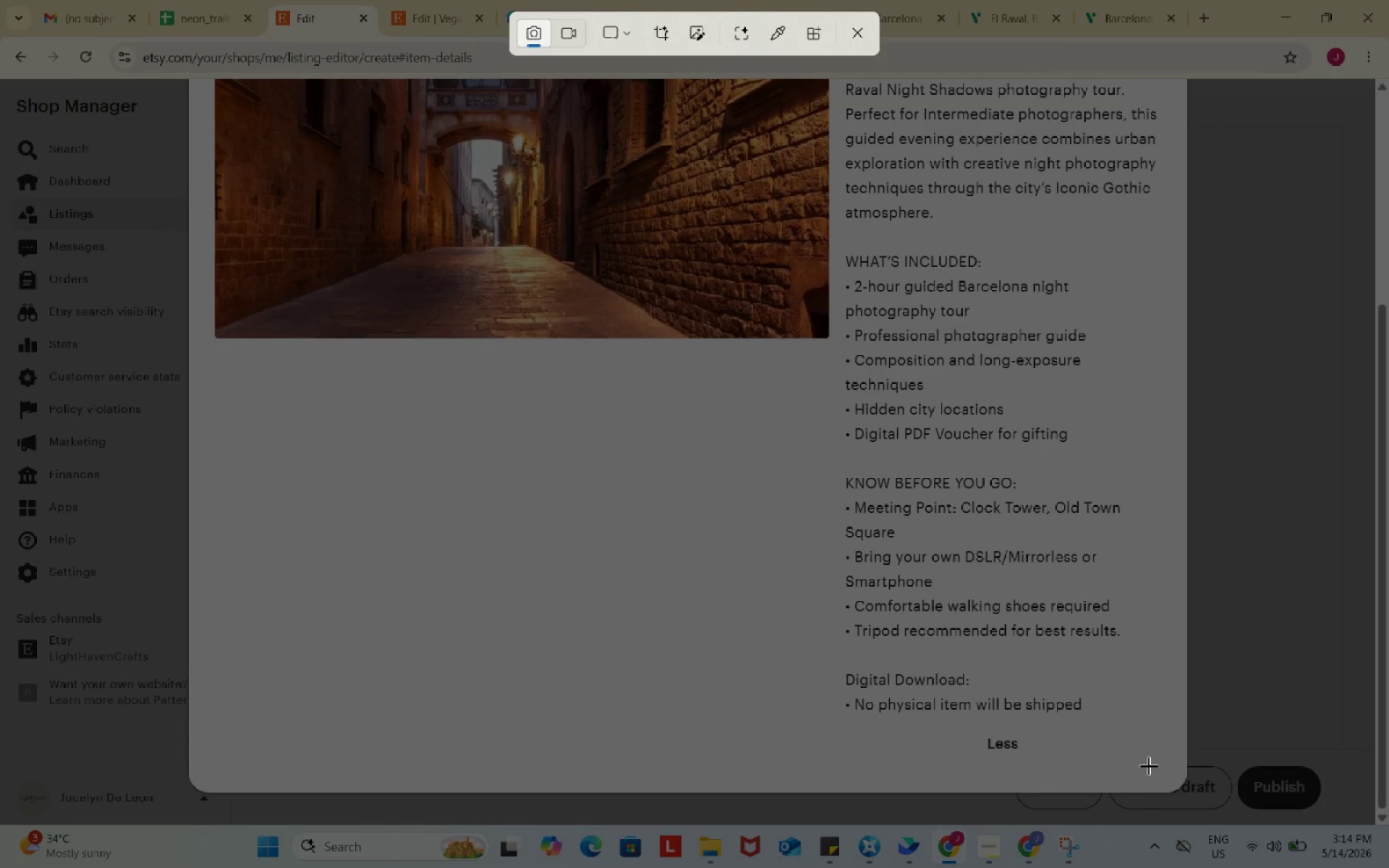 
left_click_drag(start_coordinate=[1149, 766], to_coordinate=[221, 455])
 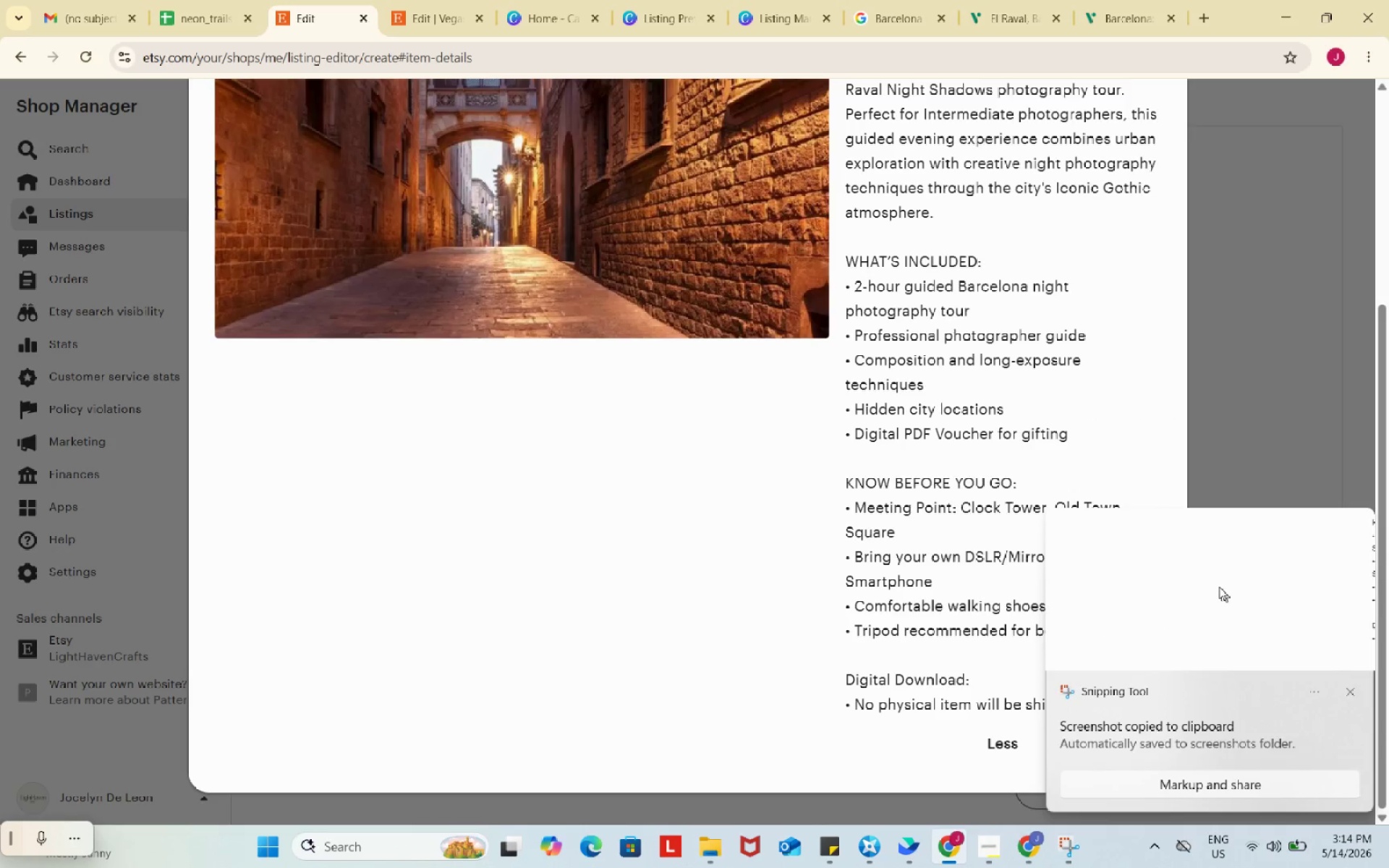 
left_click([1215, 583])
 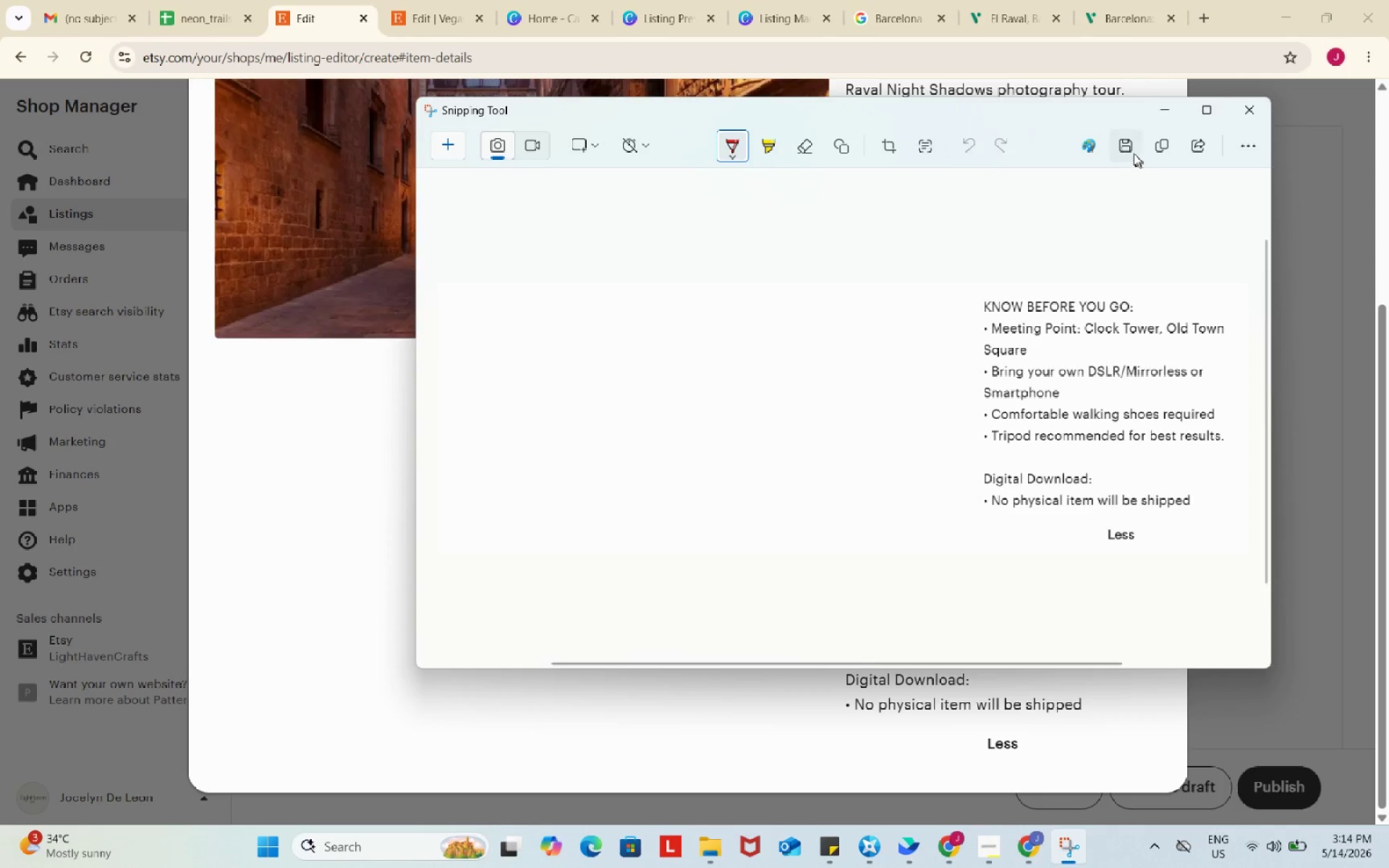 
left_click([1129, 146])
 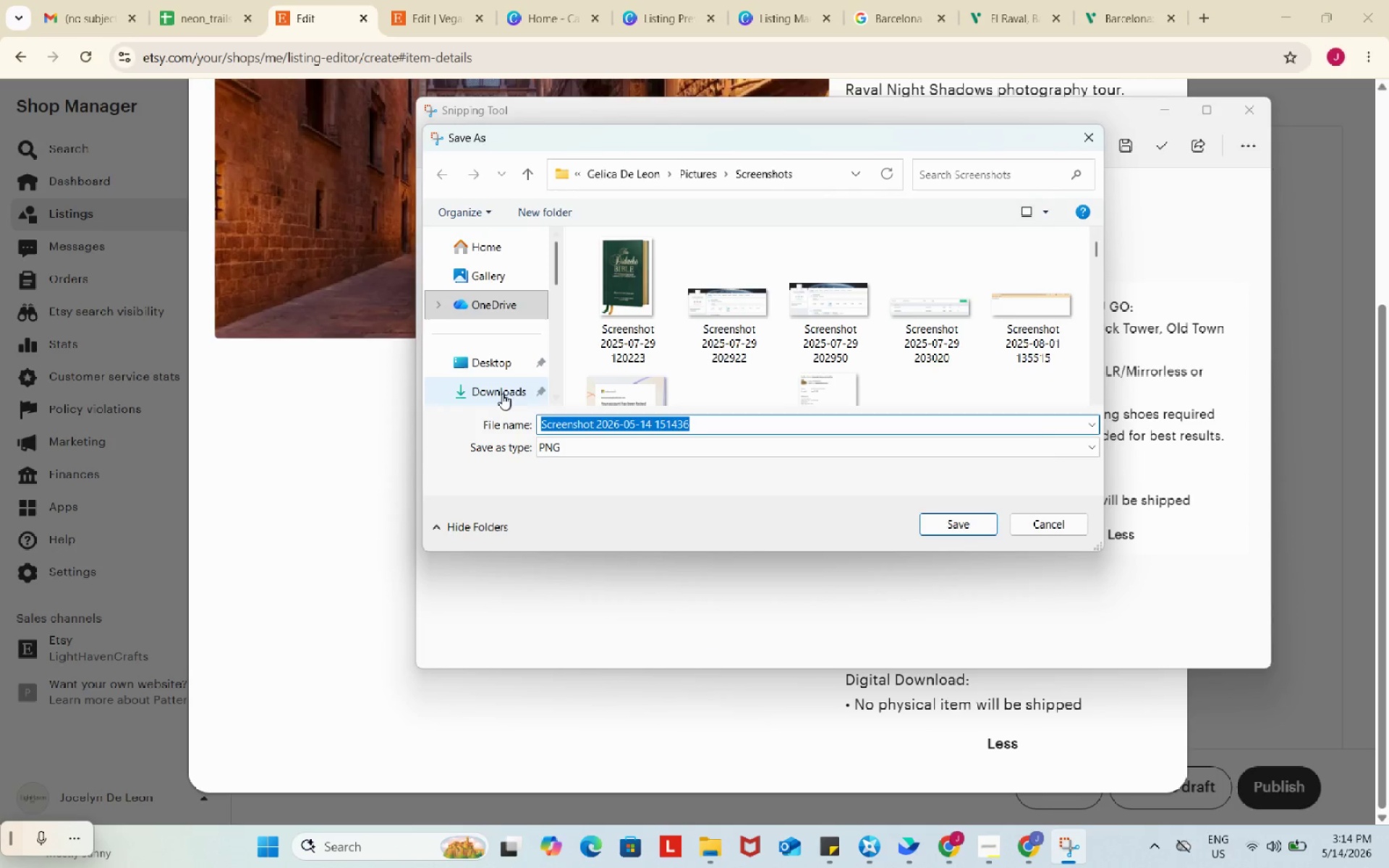 
left_click([498, 391])
 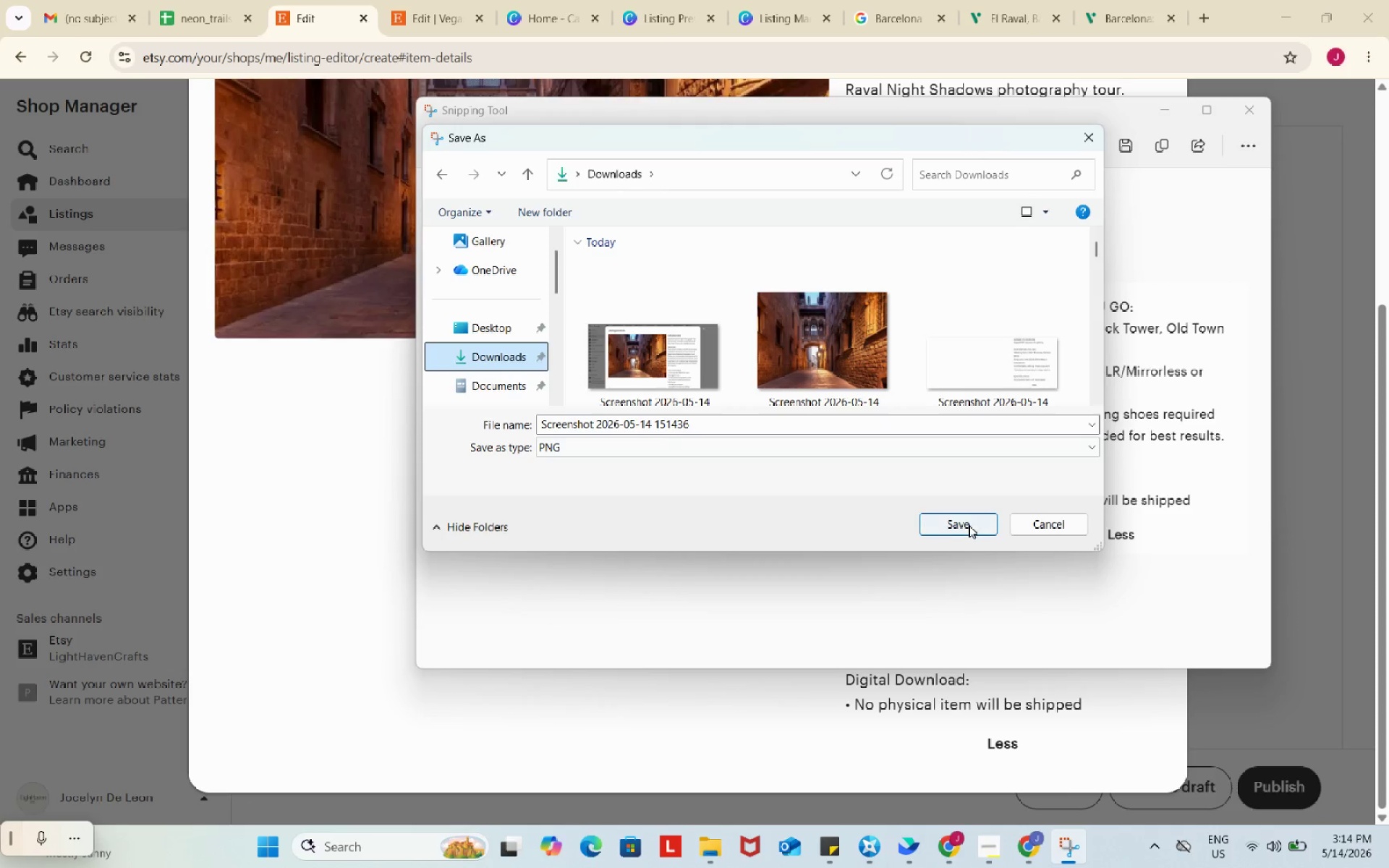 
left_click([969, 525])
 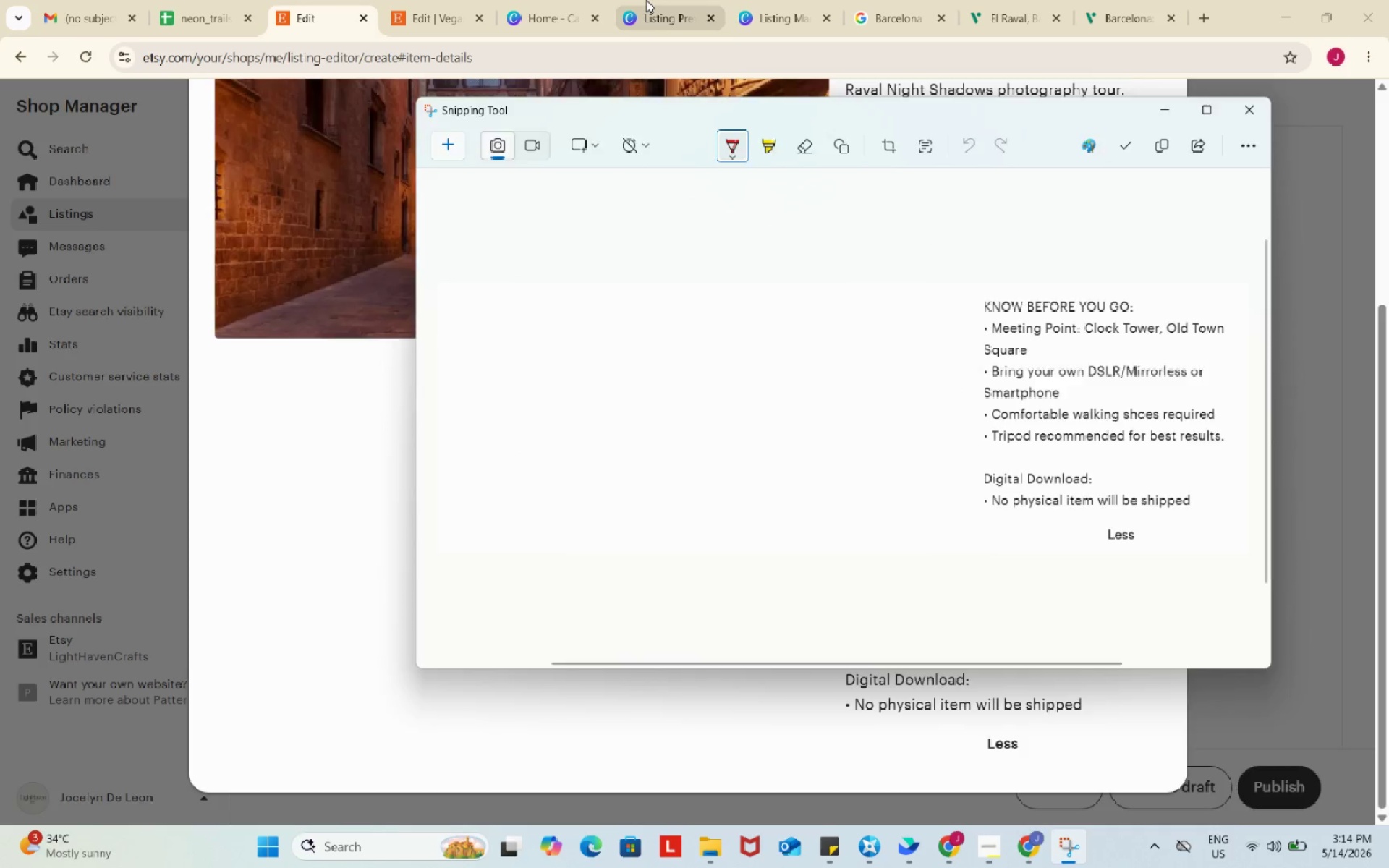 
left_click([646, 0])
 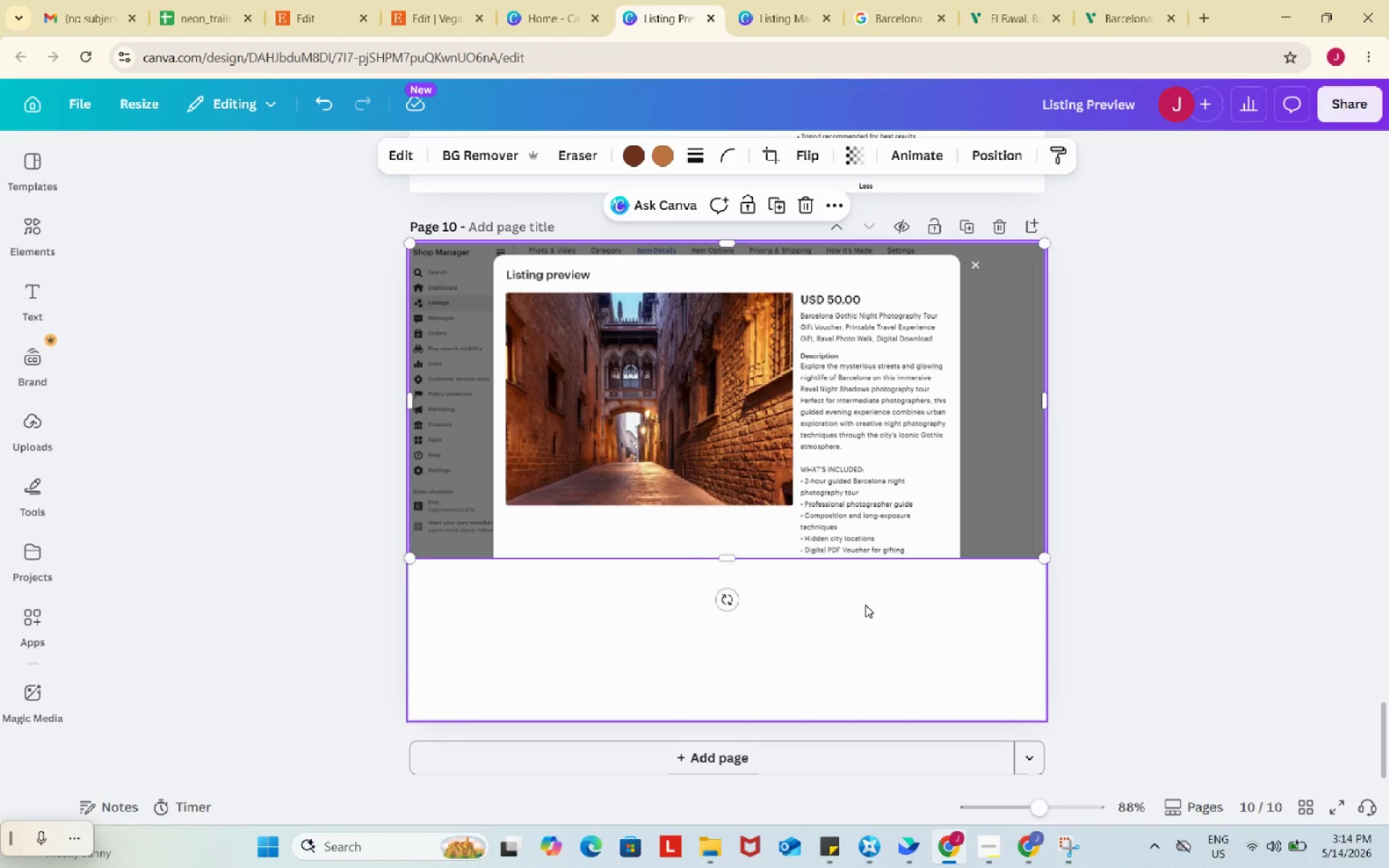 
key(Control+ControlLeft)
 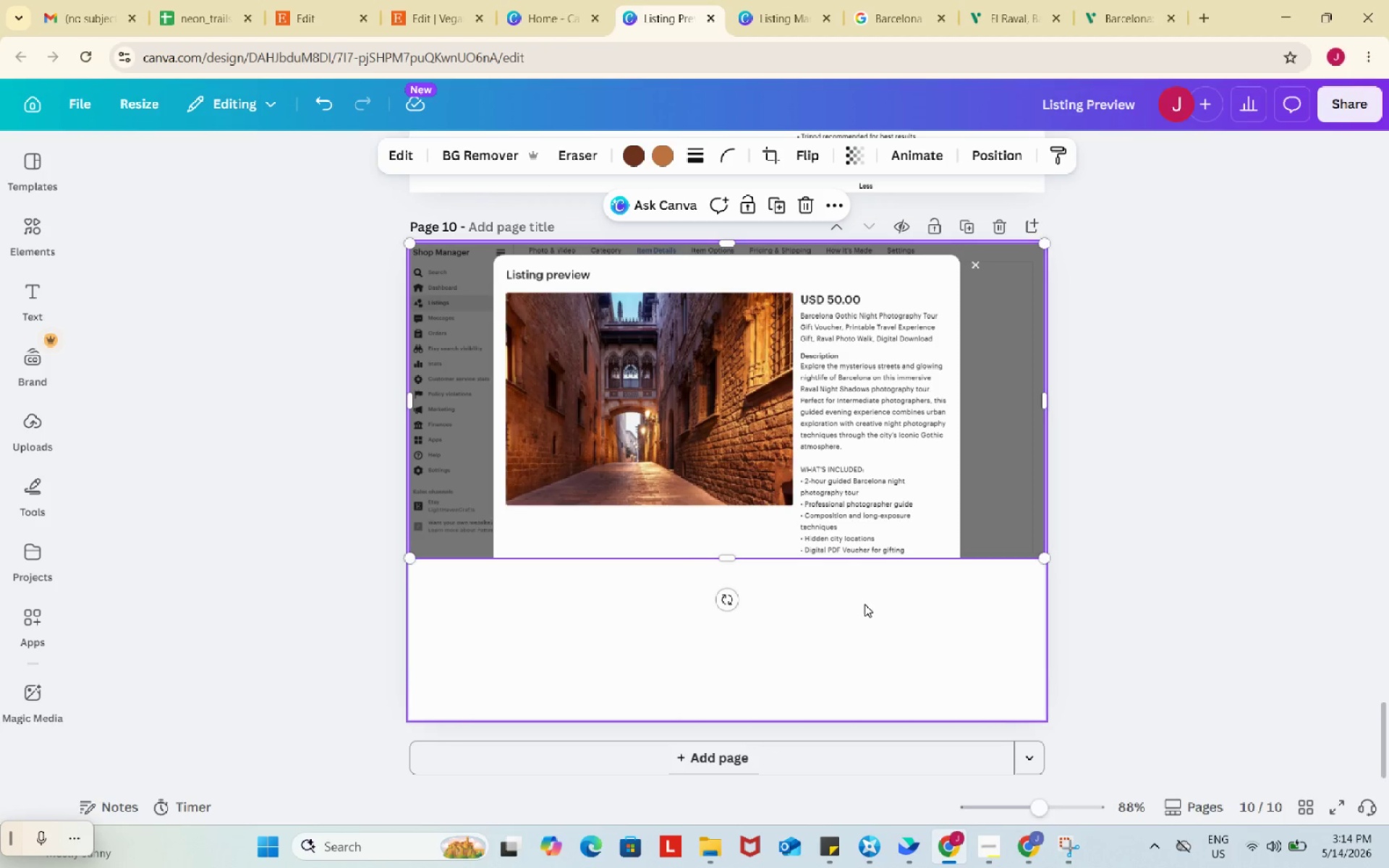 
key(Control+V)
 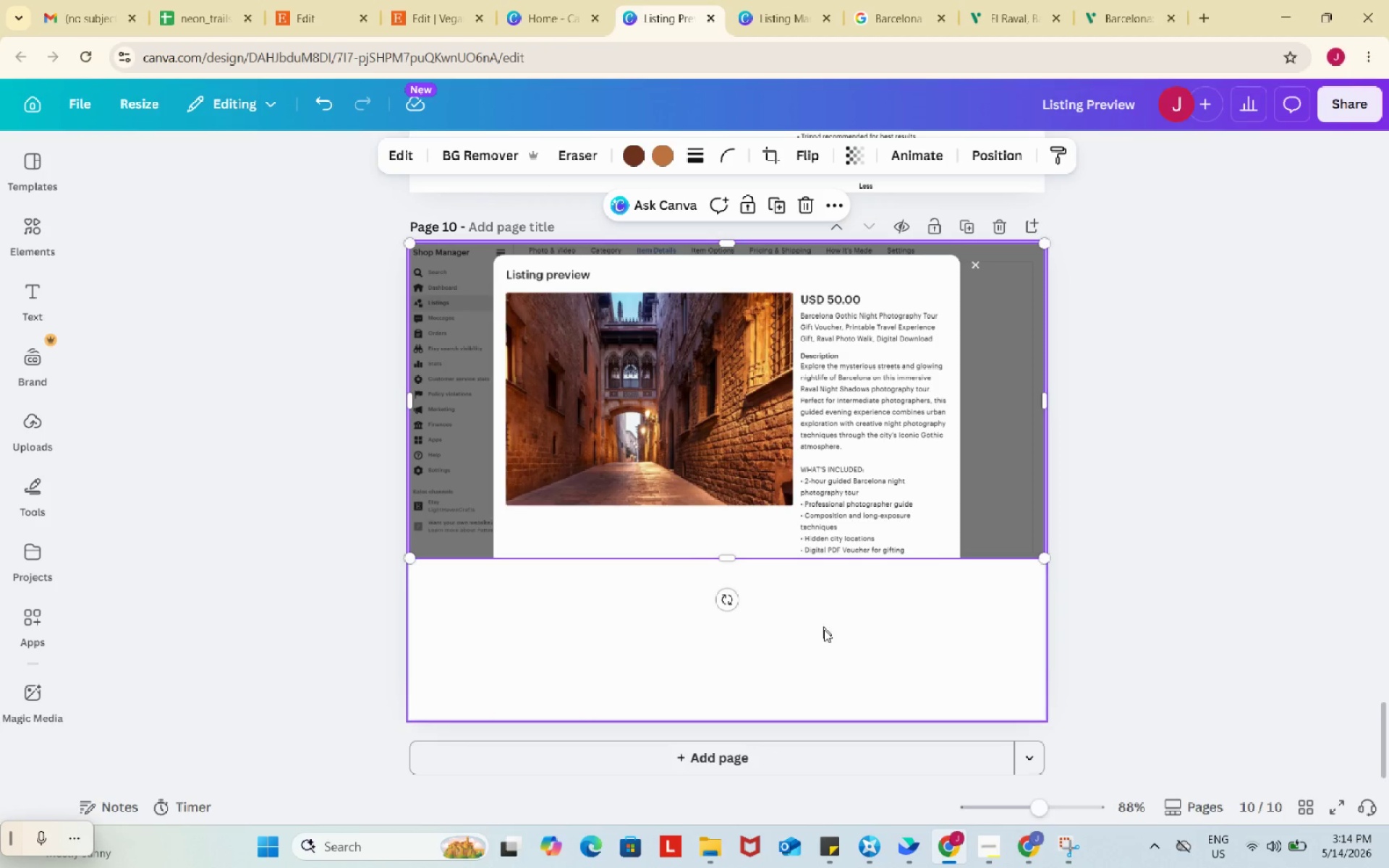 
left_click([825, 633])
 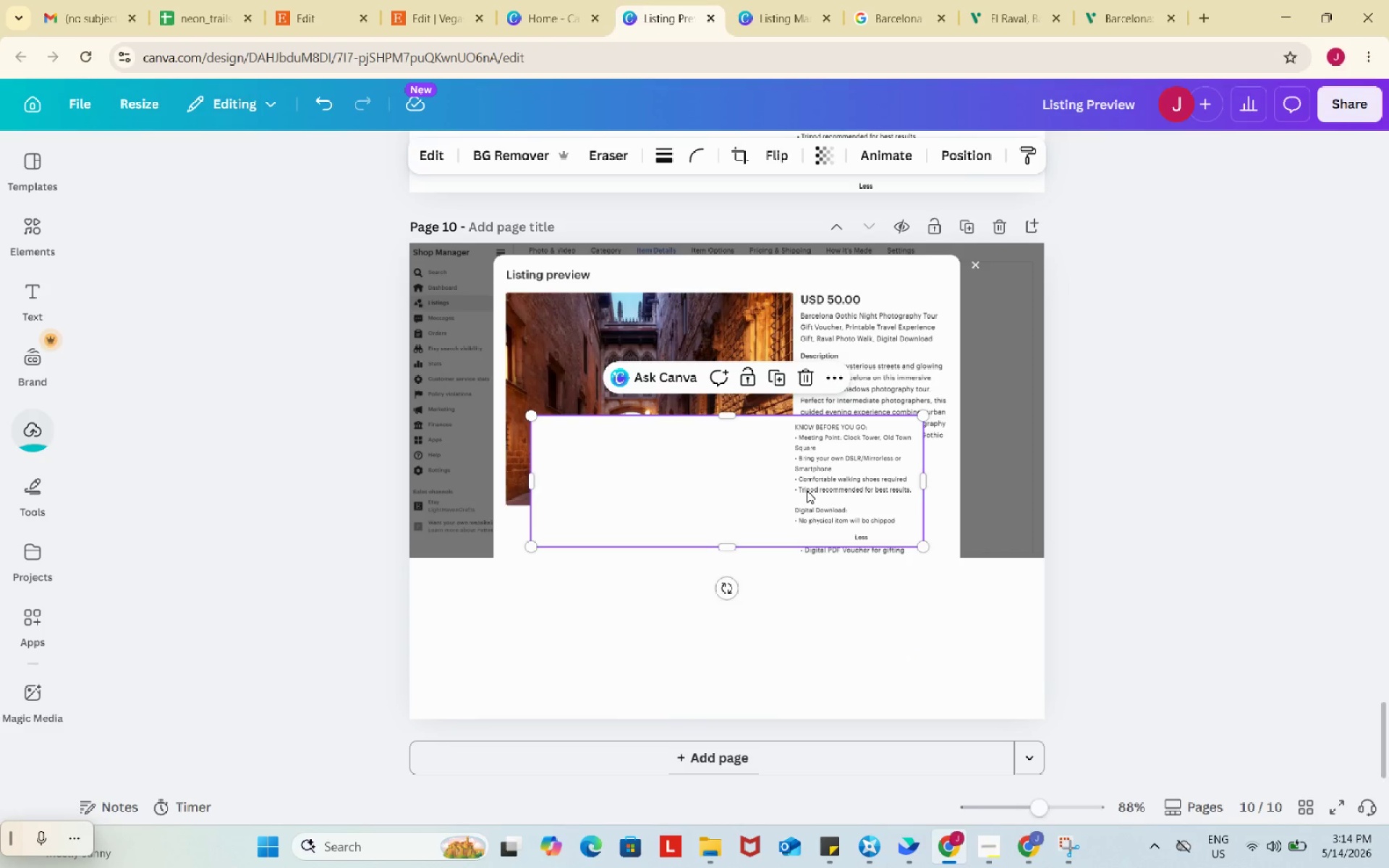 
left_click_drag(start_coordinate=[795, 472], to_coordinate=[770, 619])
 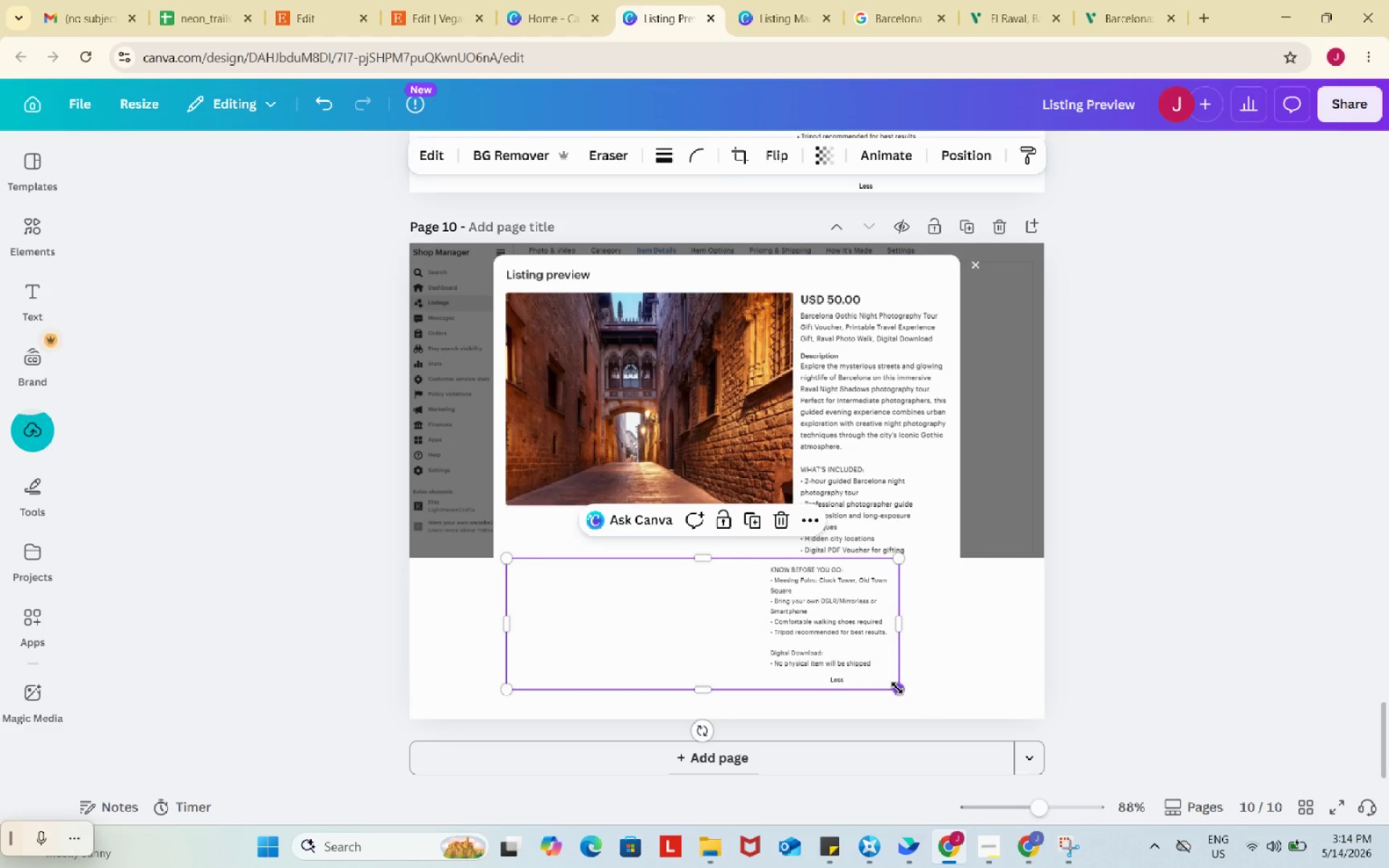 
left_click_drag(start_coordinate=[897, 688], to_coordinate=[943, 707])
 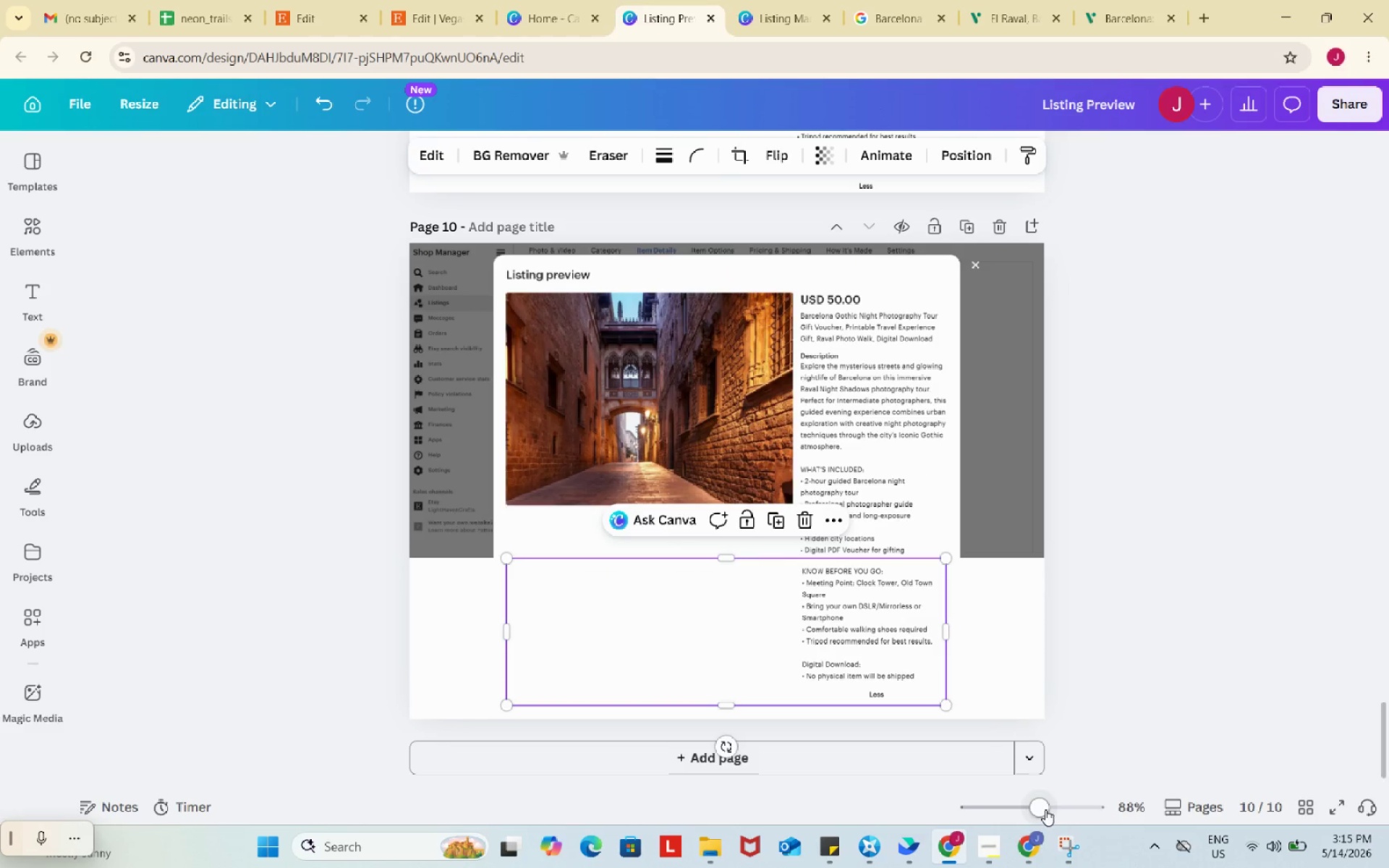 
left_click_drag(start_coordinate=[1045, 809], to_coordinate=[1061, 810])
 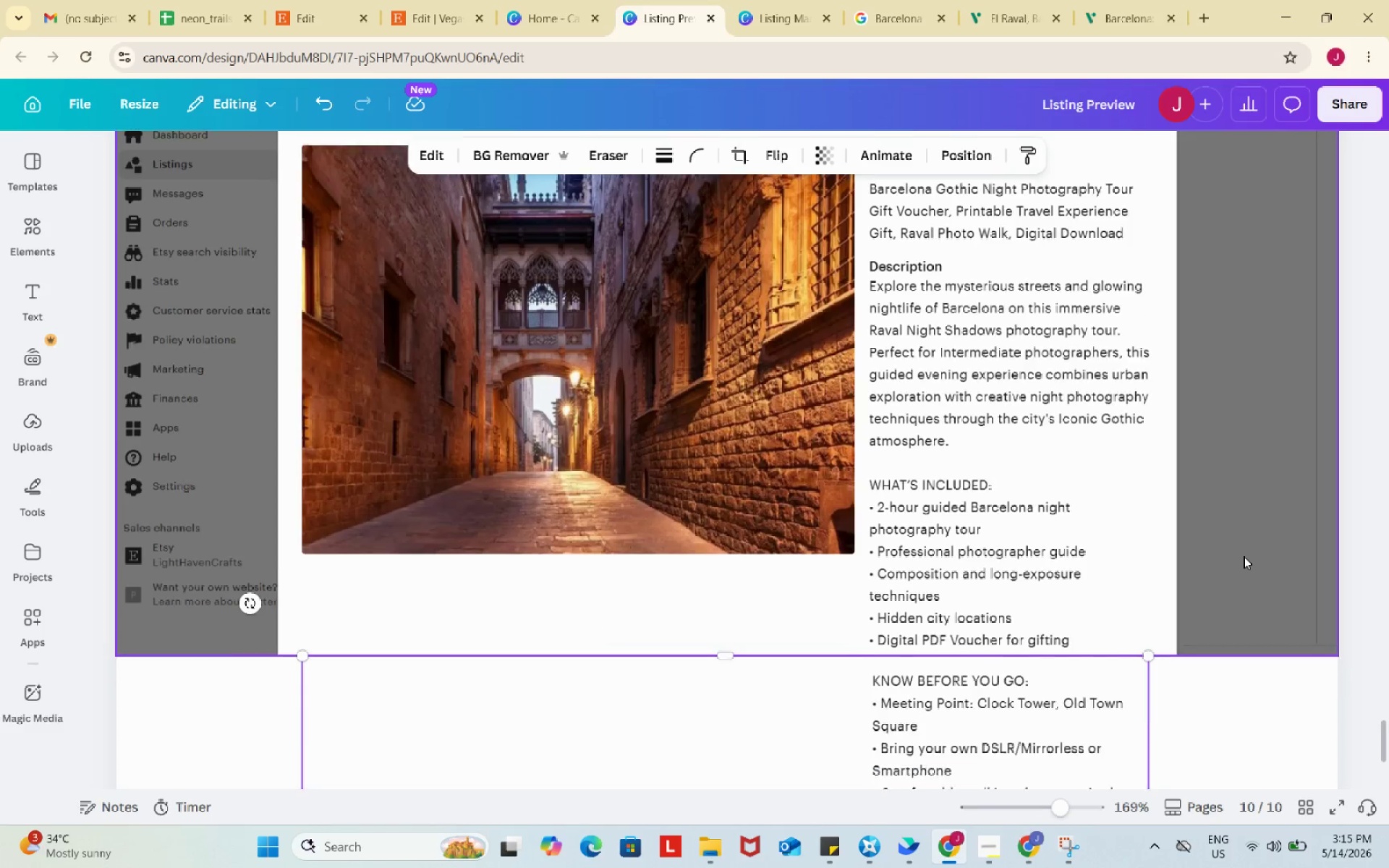 
scroll: coordinate [1244, 556], scroll_direction: down, amount: 3.0
 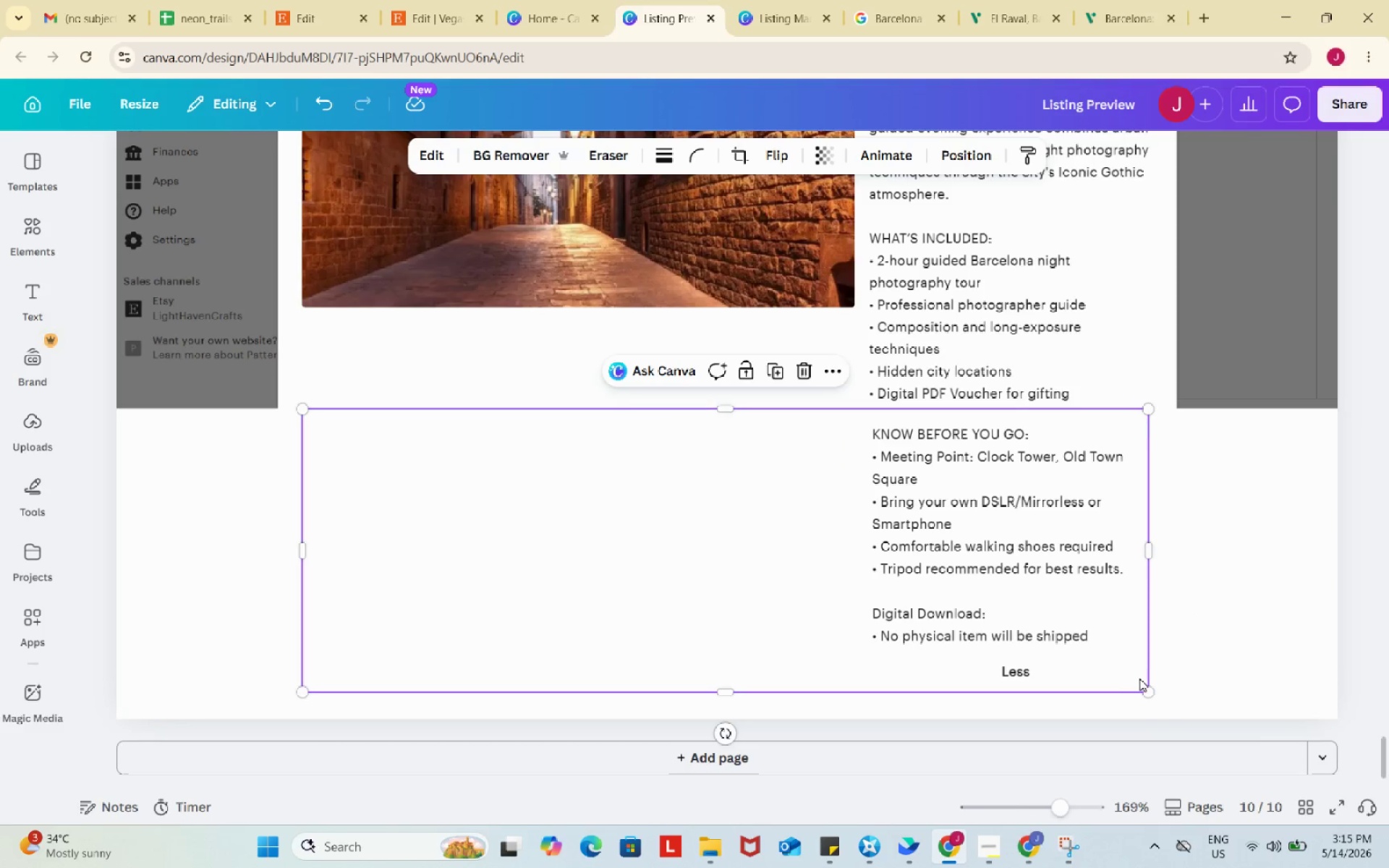 
left_click_drag(start_coordinate=[1152, 692], to_coordinate=[1147, 692])
 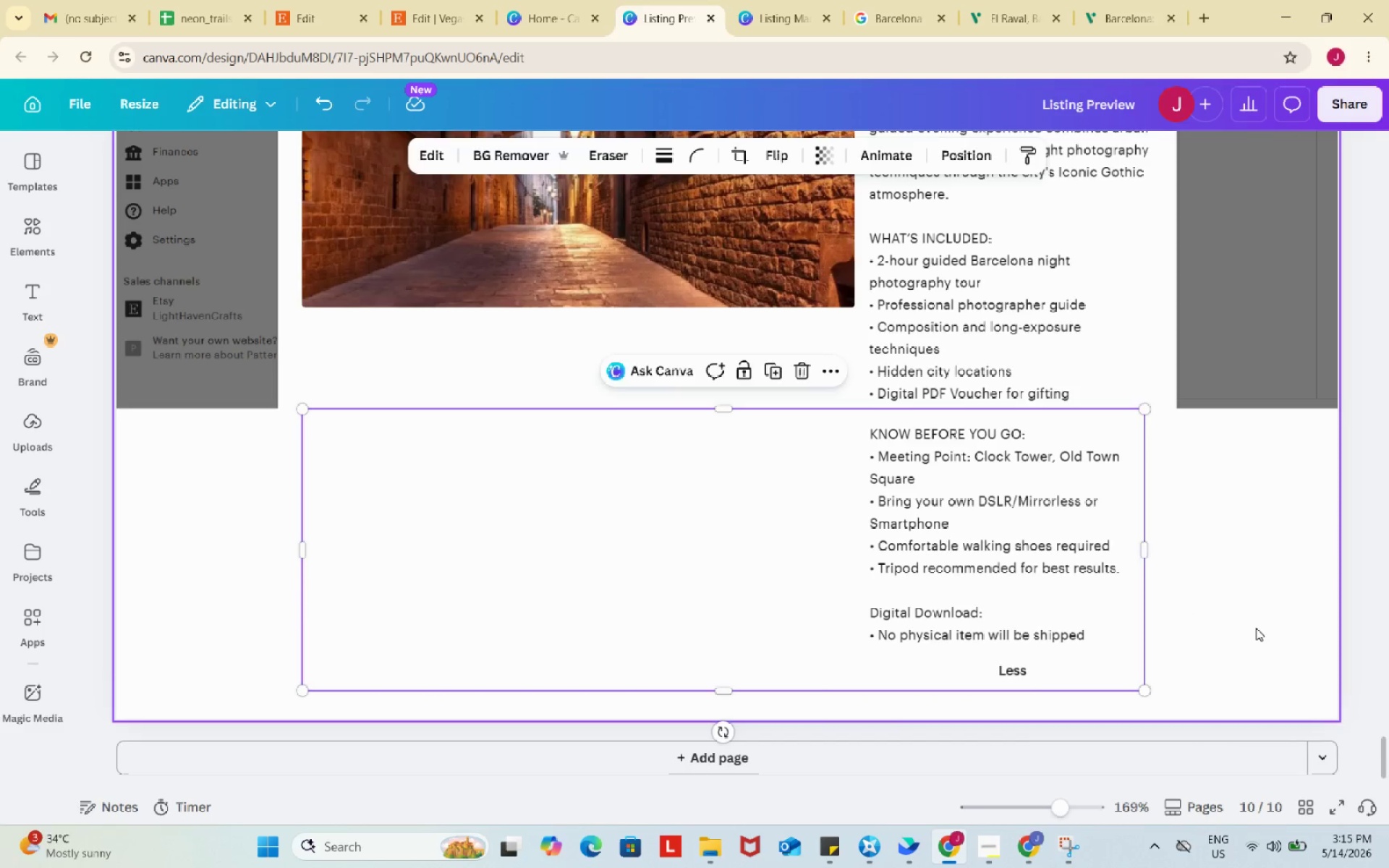 
left_click([1256, 628])
 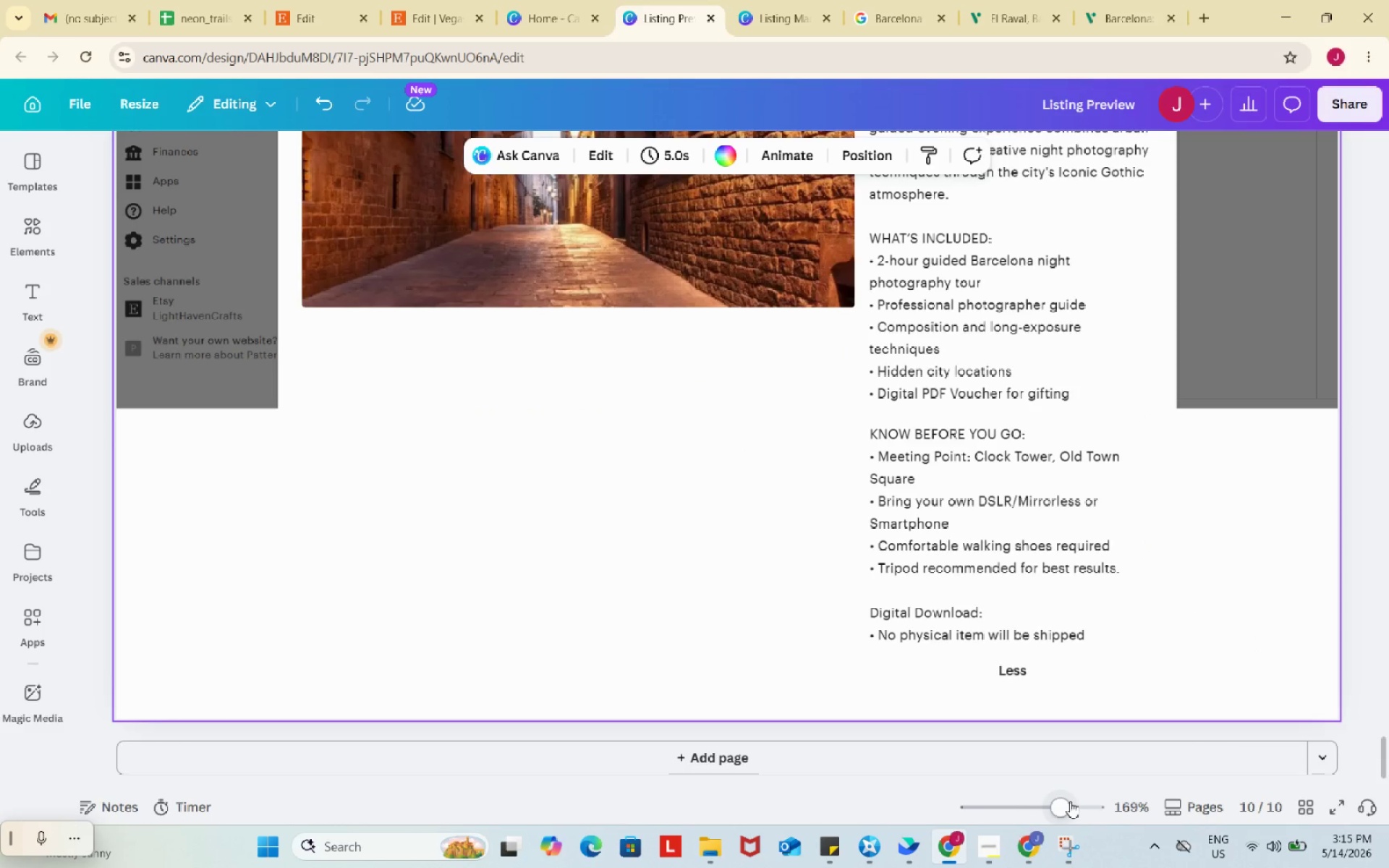 
left_click_drag(start_coordinate=[1068, 801], to_coordinate=[1049, 799])
 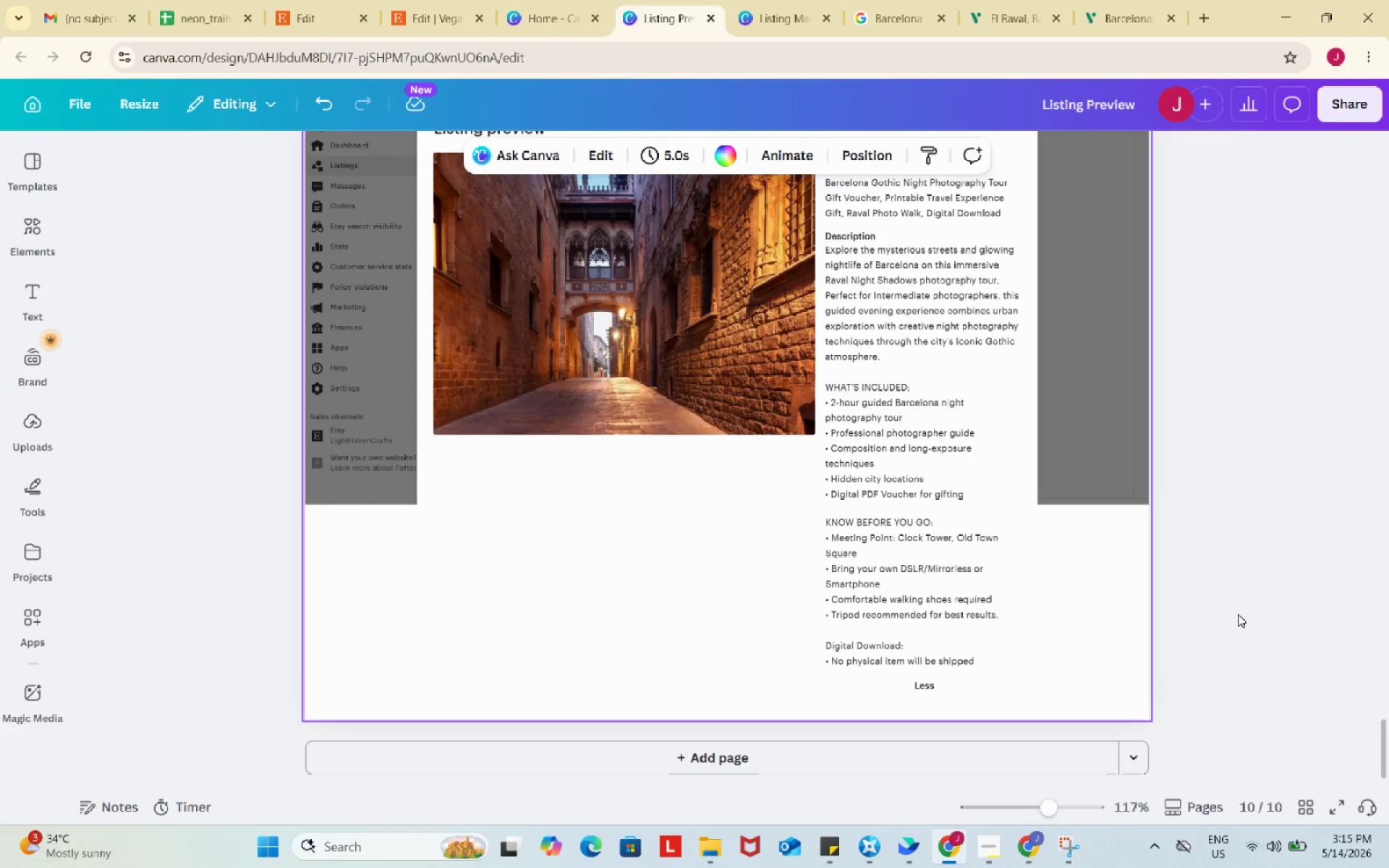 
left_click([1238, 614])
 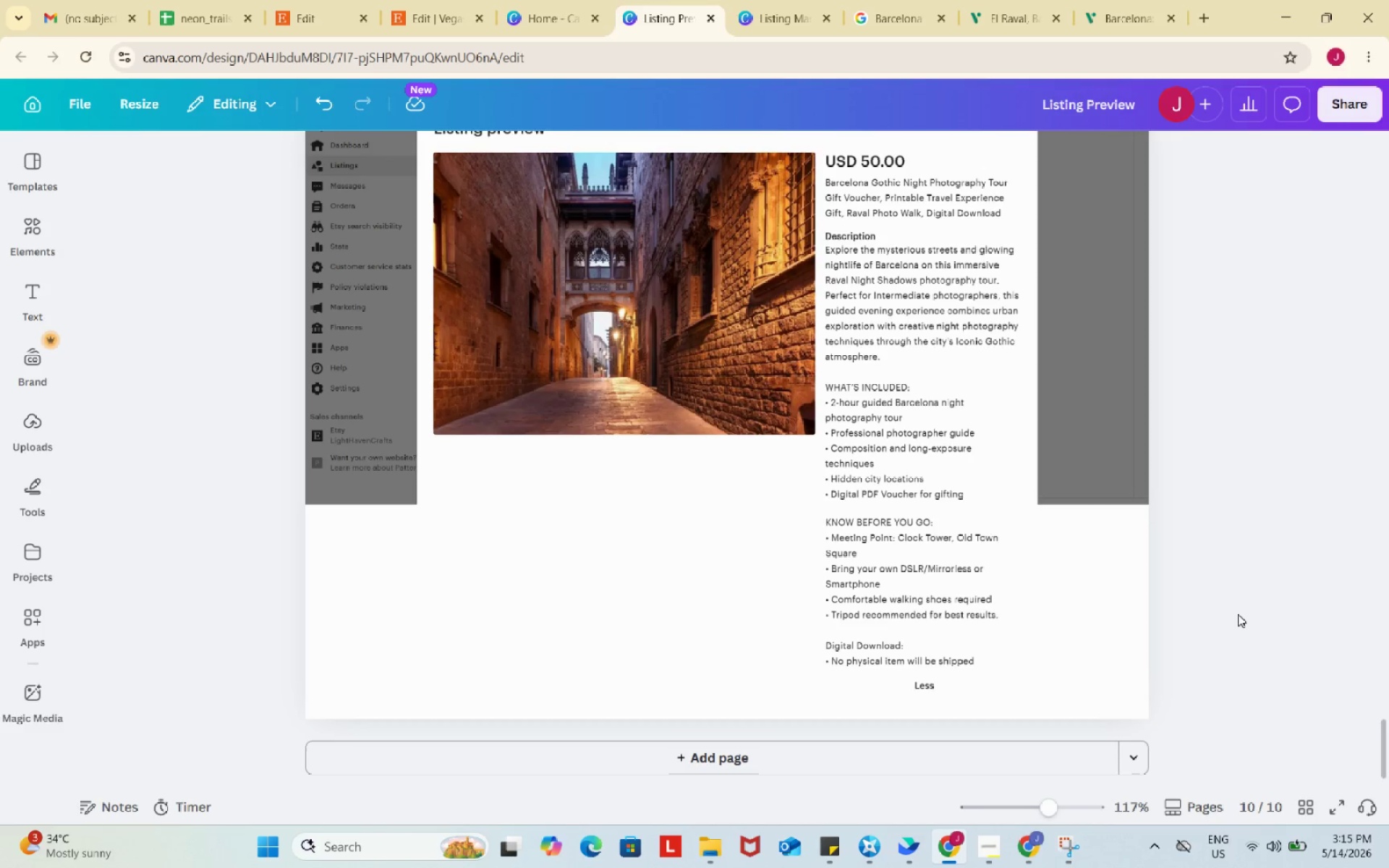 
scroll: coordinate [1238, 614], scroll_direction: up, amount: 3.0
 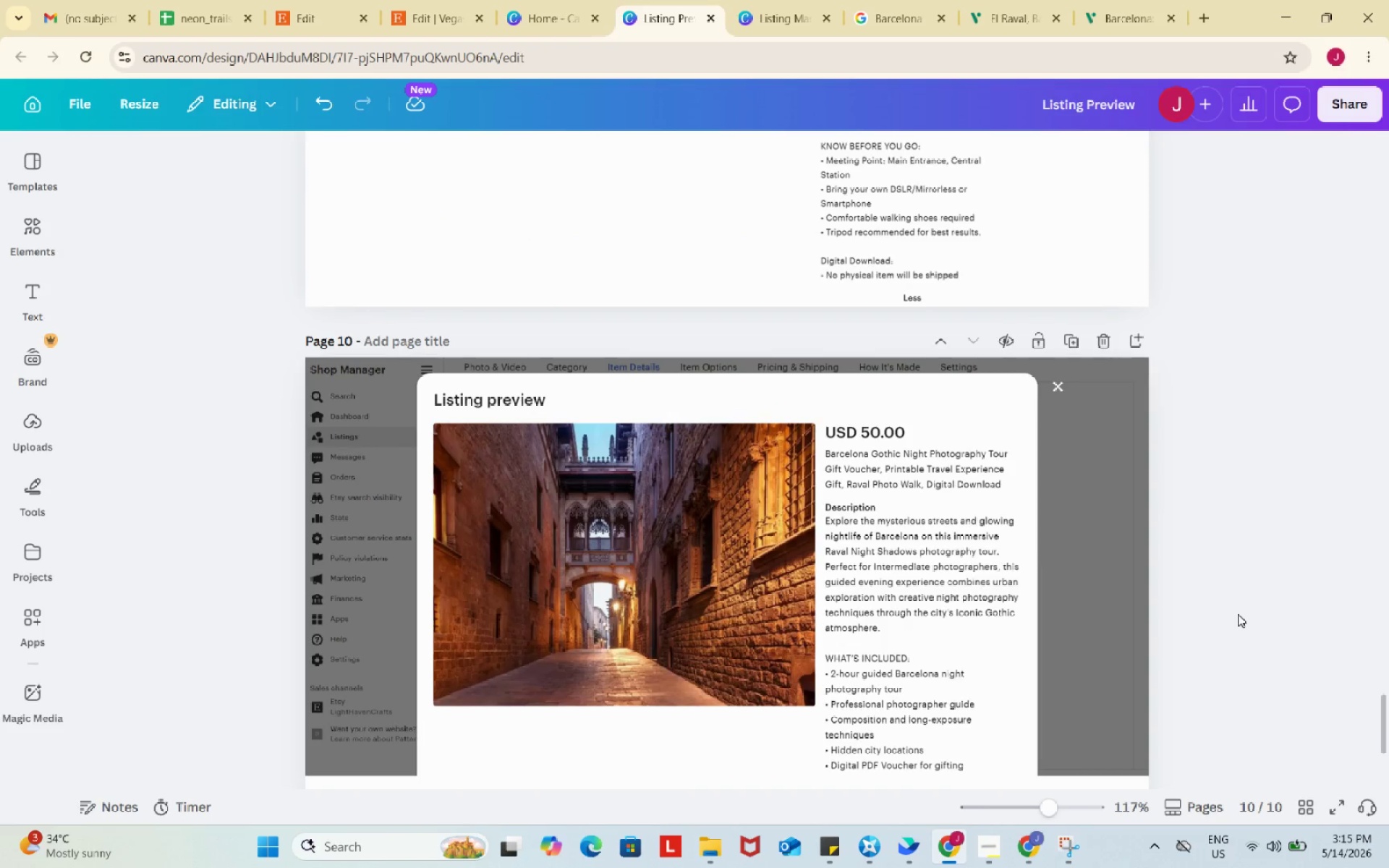 
scroll: coordinate [1238, 613], scroll_direction: down, amount: 2.0
 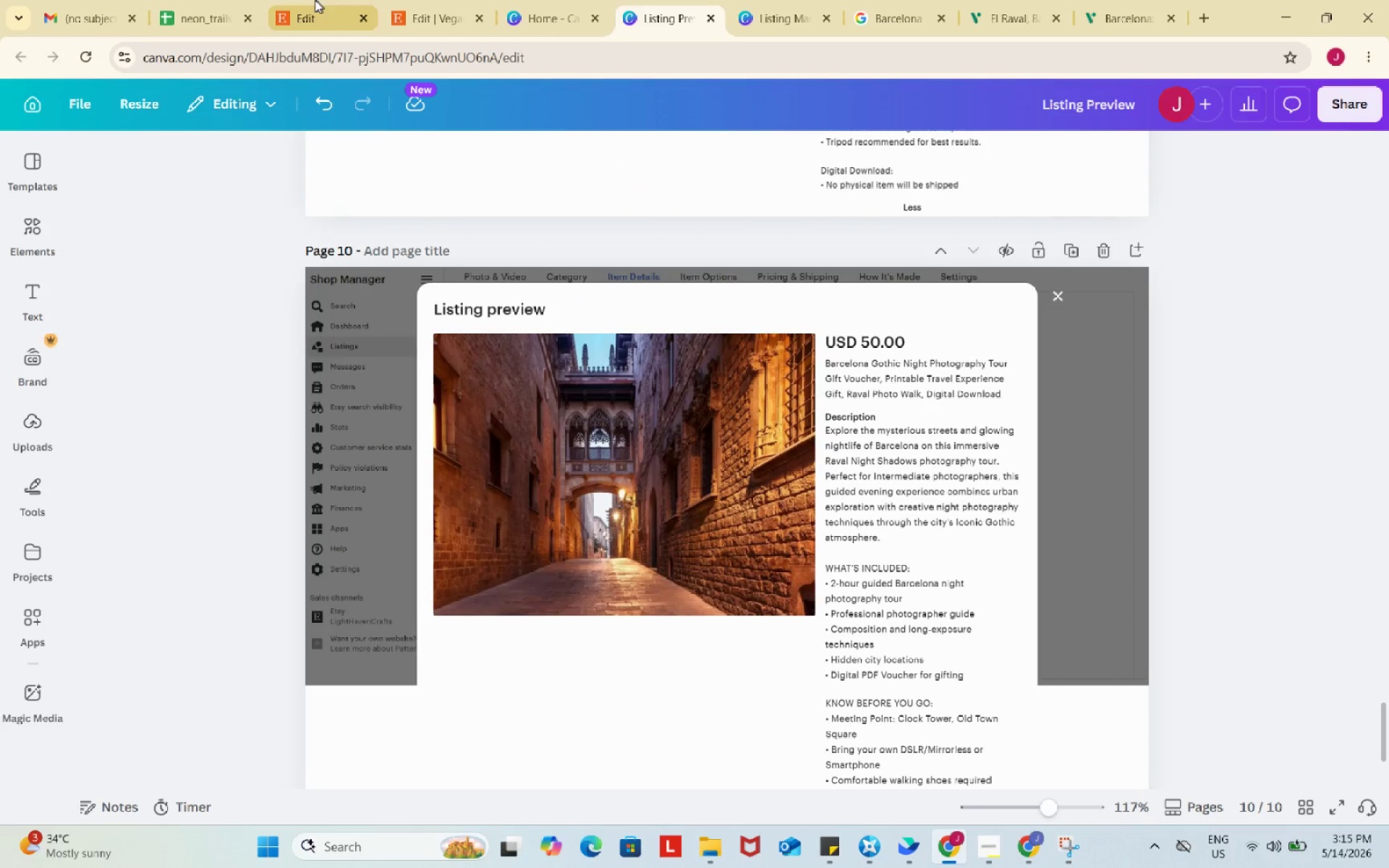 
left_click([310, 0])
 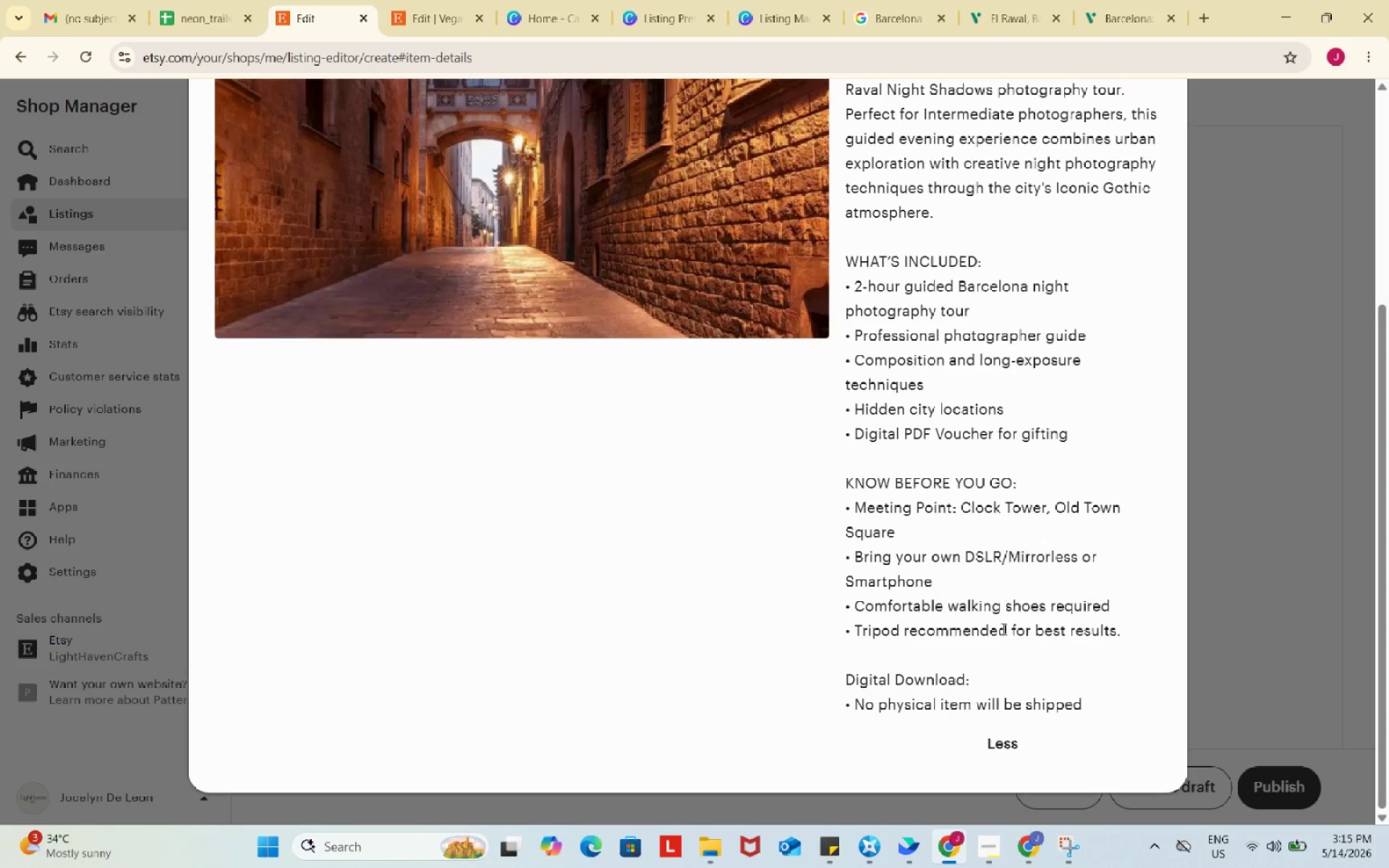 
scroll: coordinate [1002, 624], scroll_direction: up, amount: 6.0
 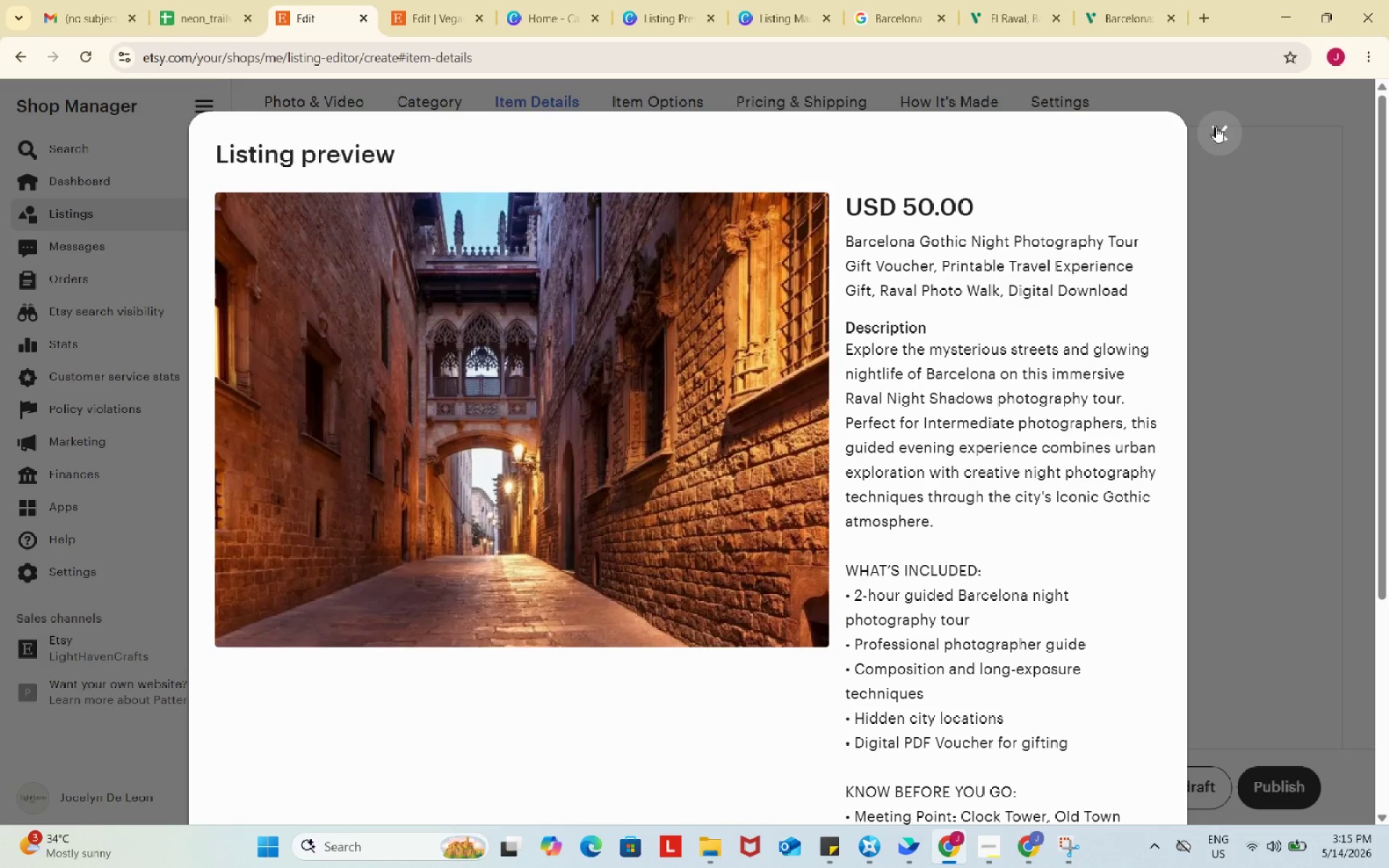 
left_click([1219, 132])
 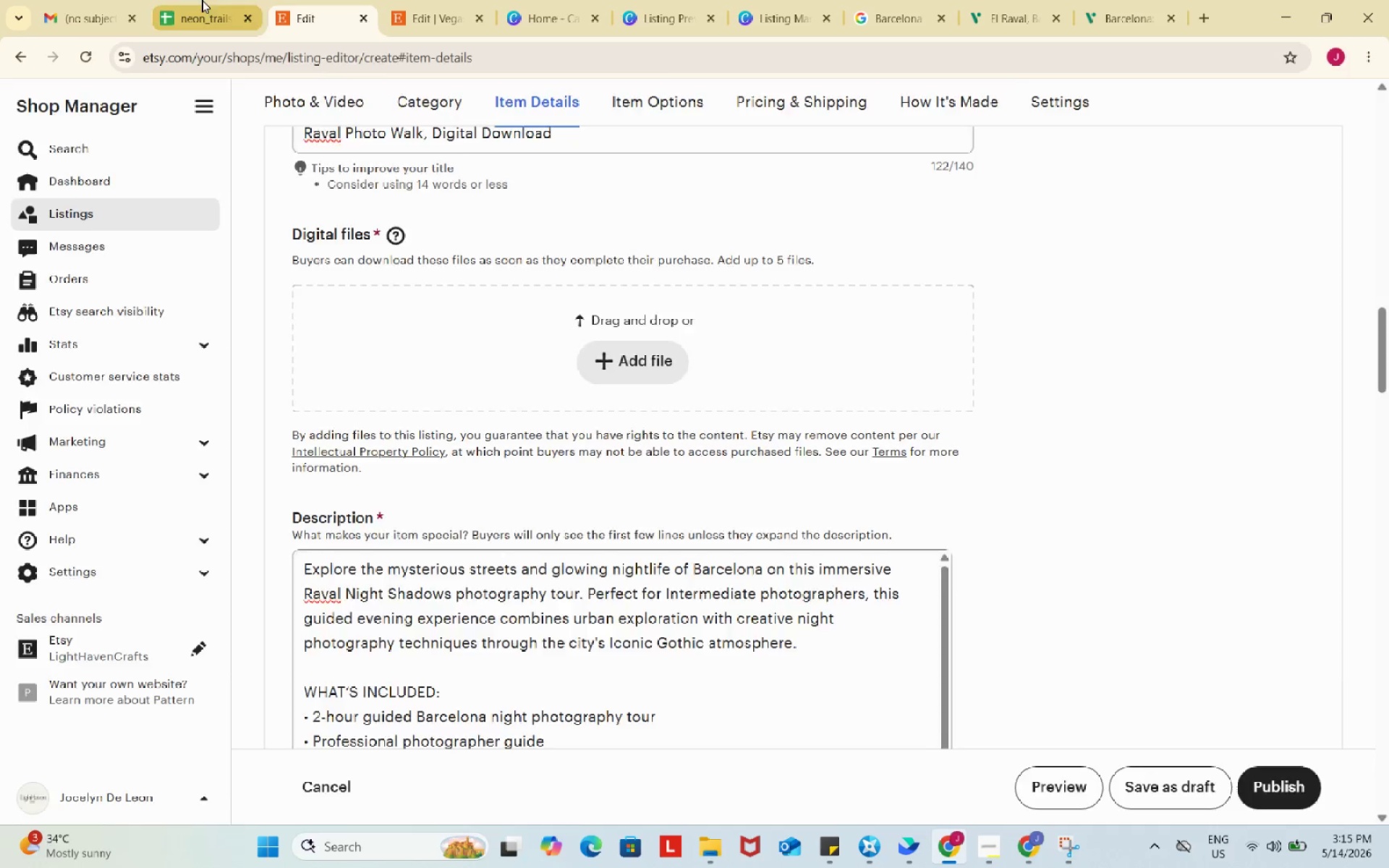 
left_click([202, 0])
 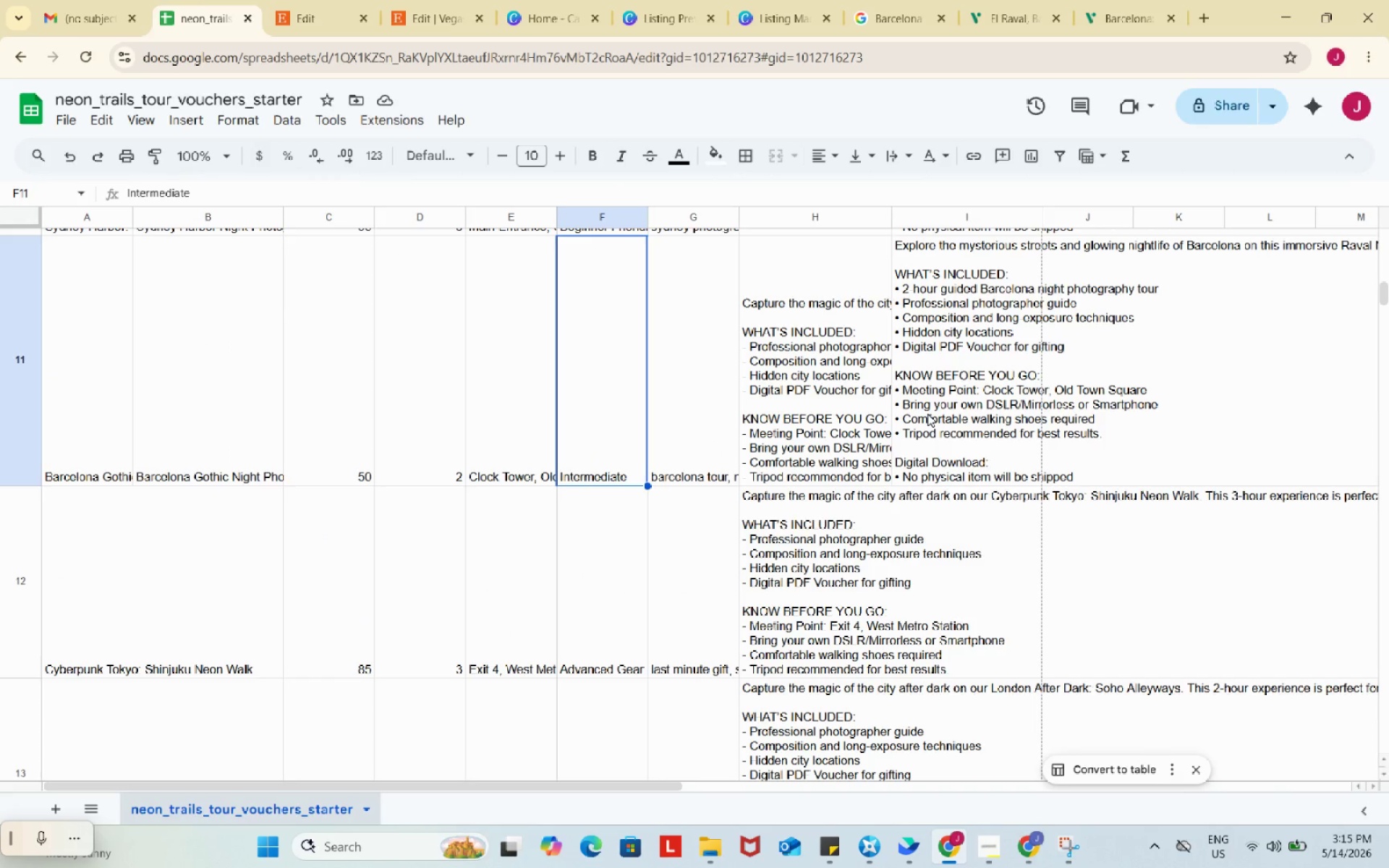 
left_click([966, 396])
 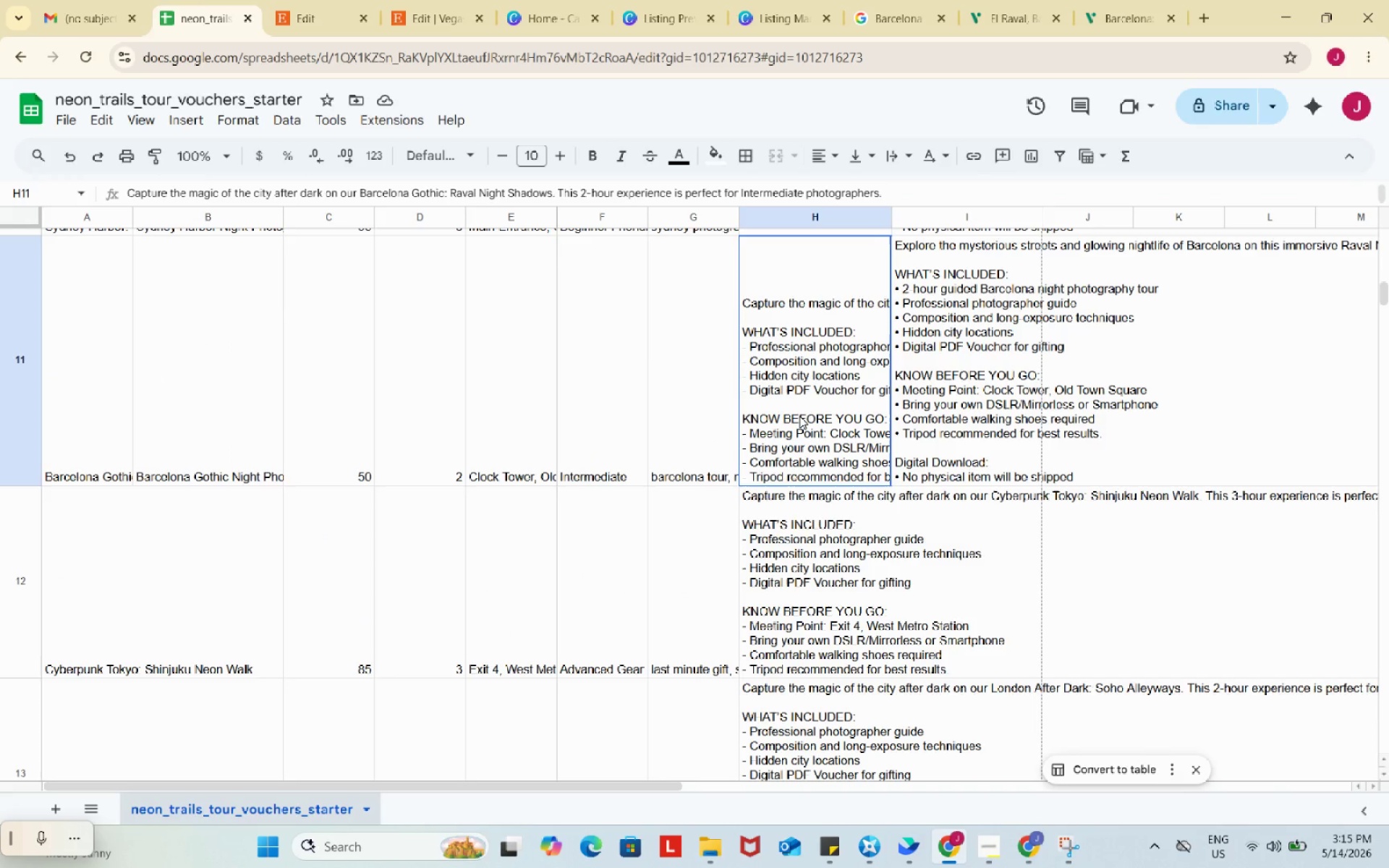 
left_click([799, 416])
 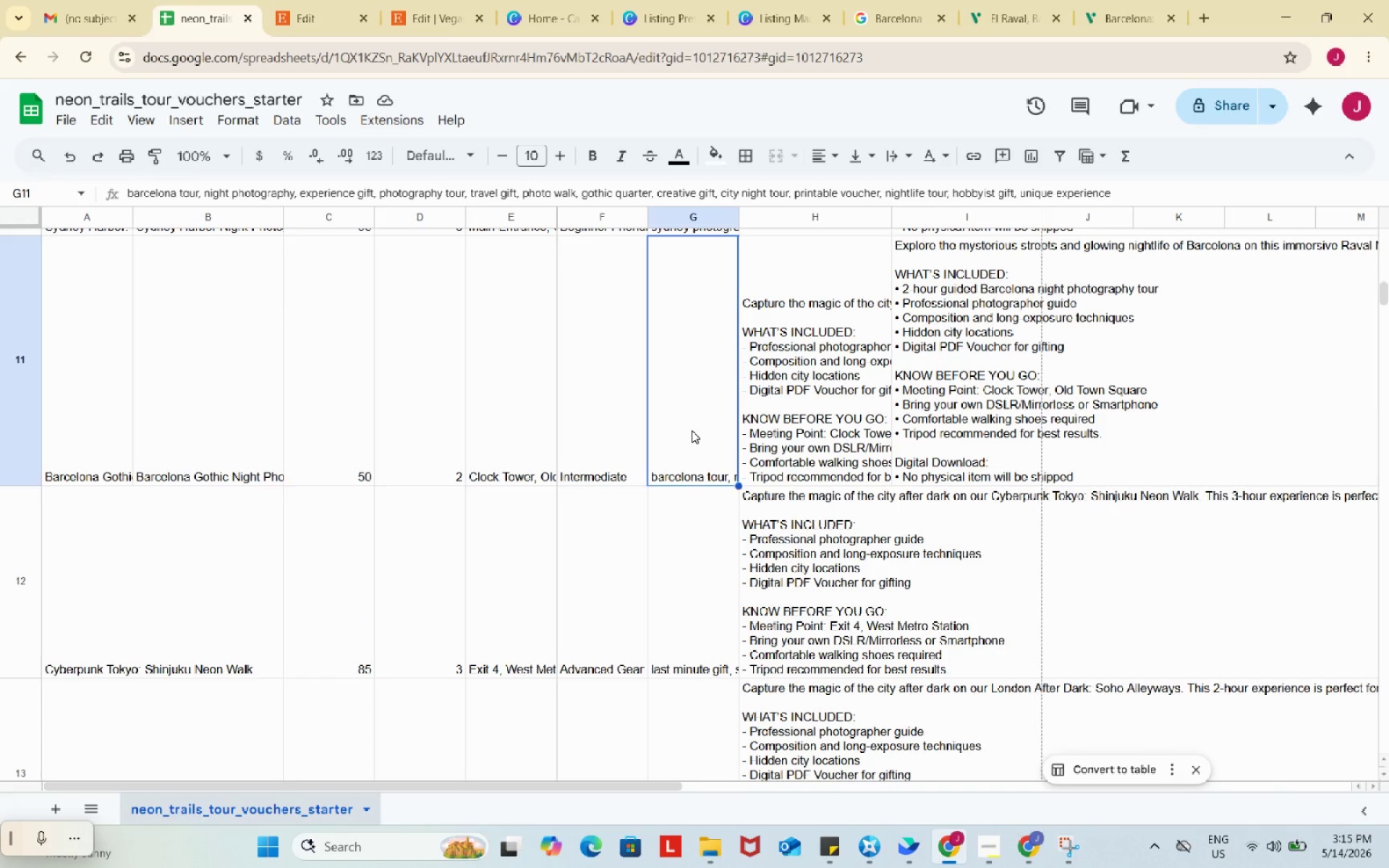 
left_click([692, 430])
 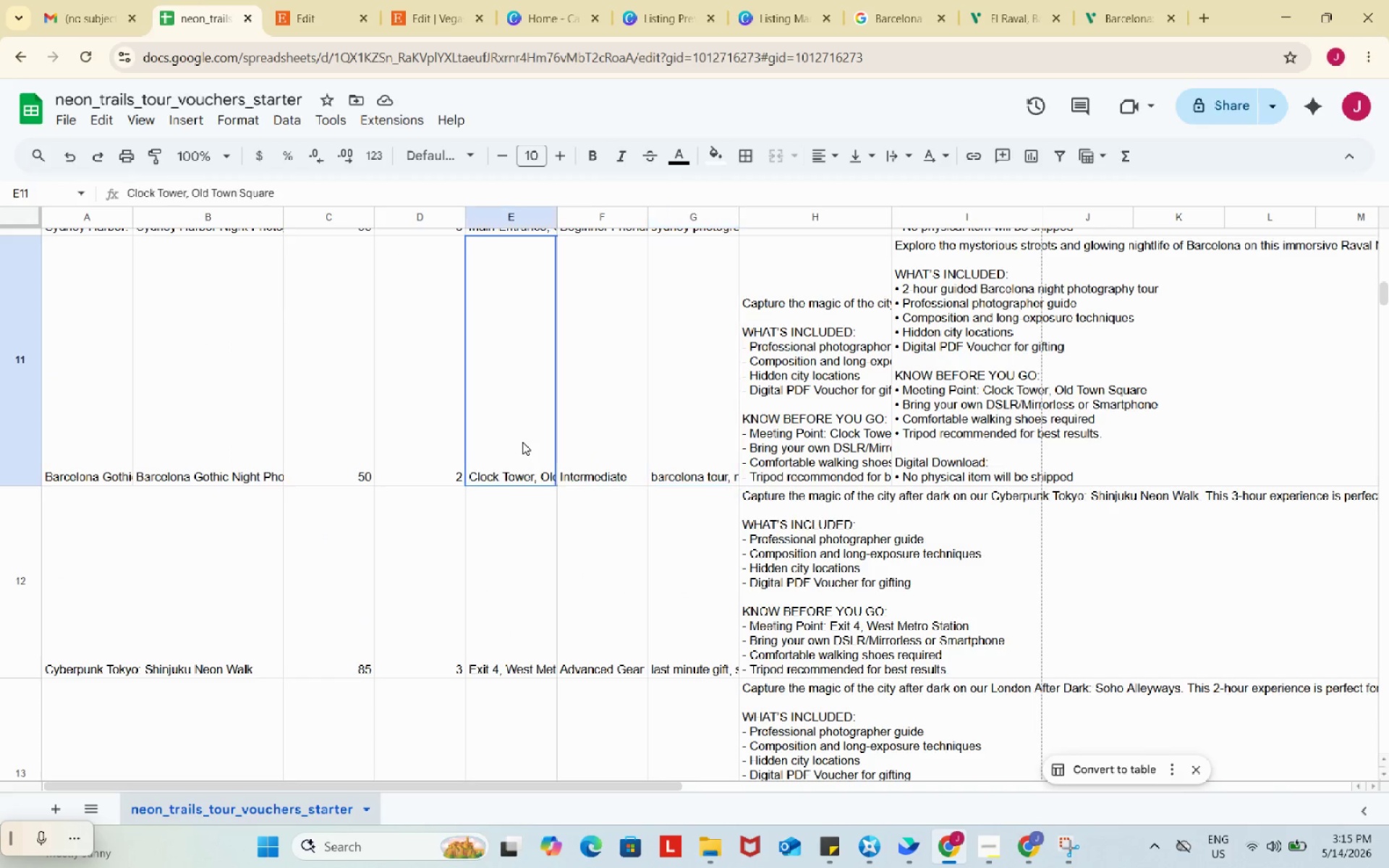 
left_click([522, 442])
 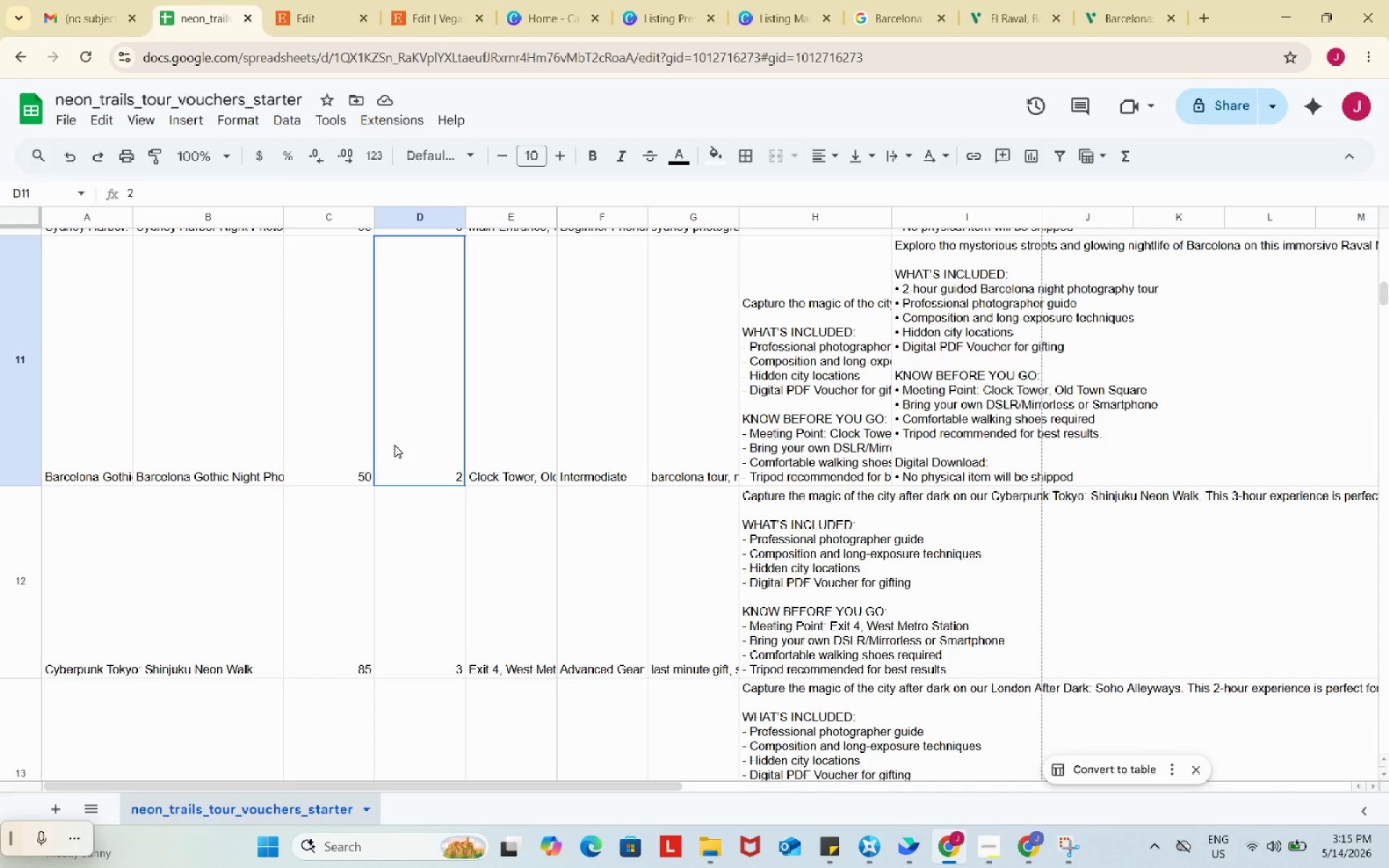 
left_click([394, 445])
 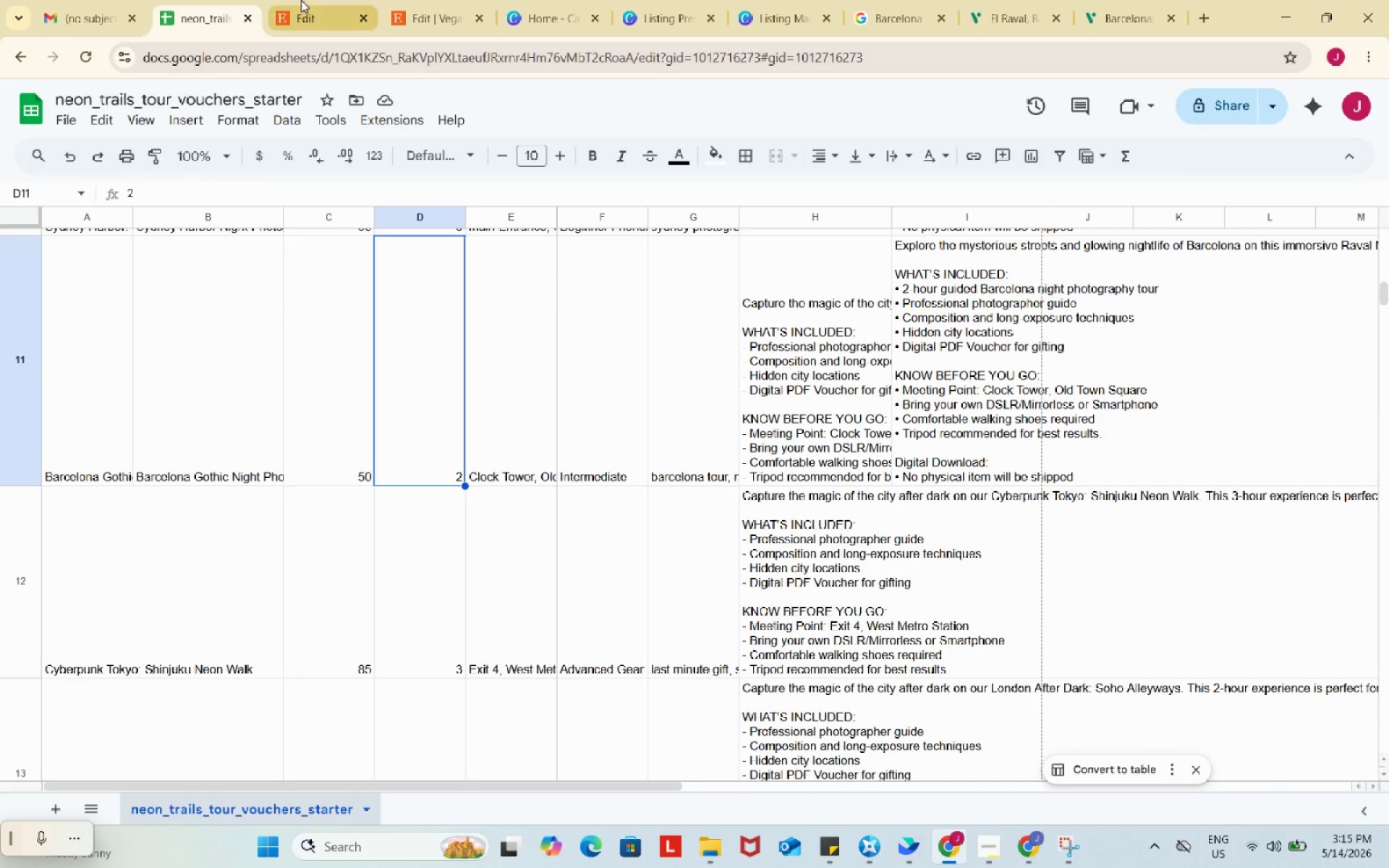 
left_click([311, 0])
 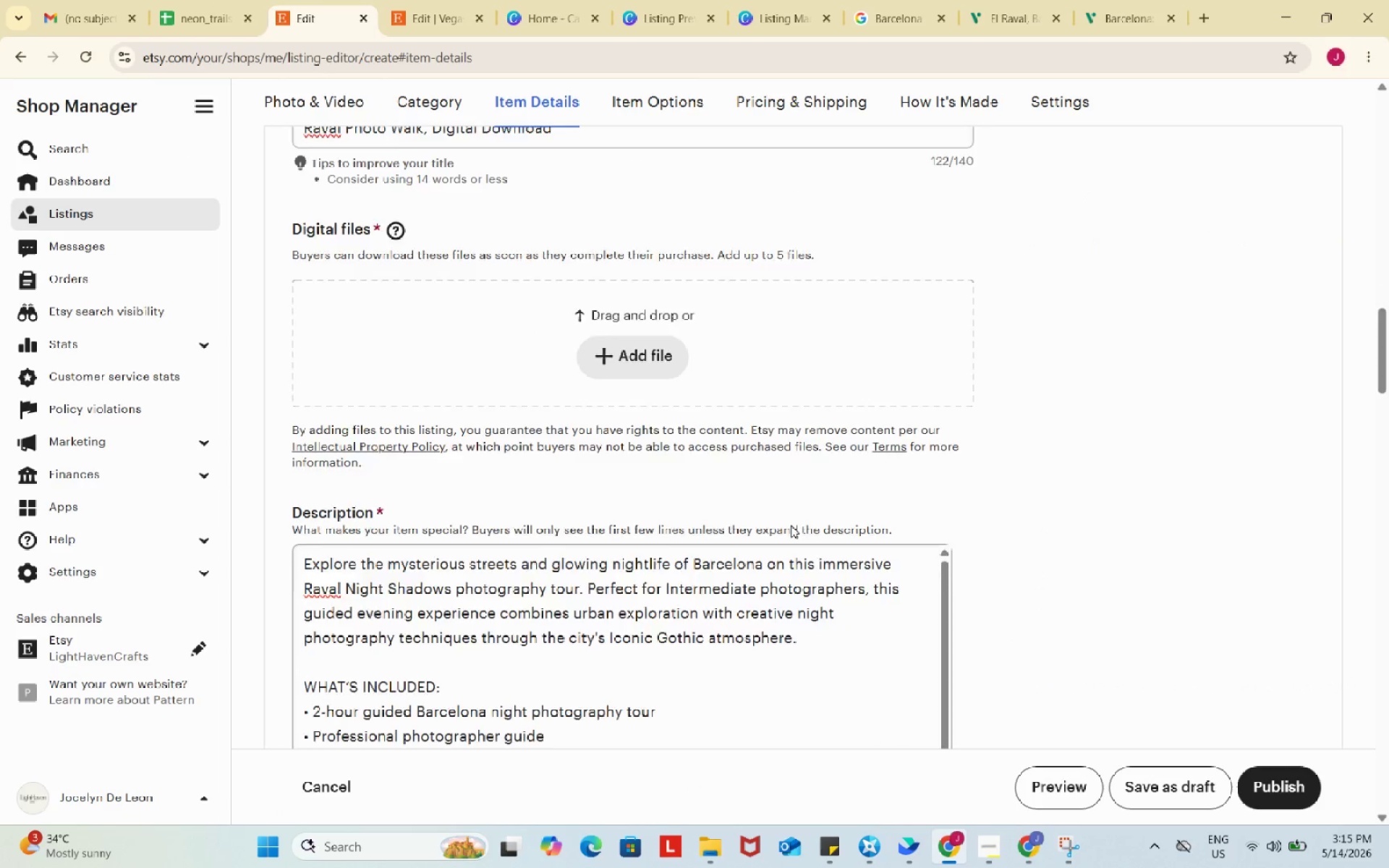 
scroll: coordinate [791, 525], scroll_direction: down, amount: 2.0
 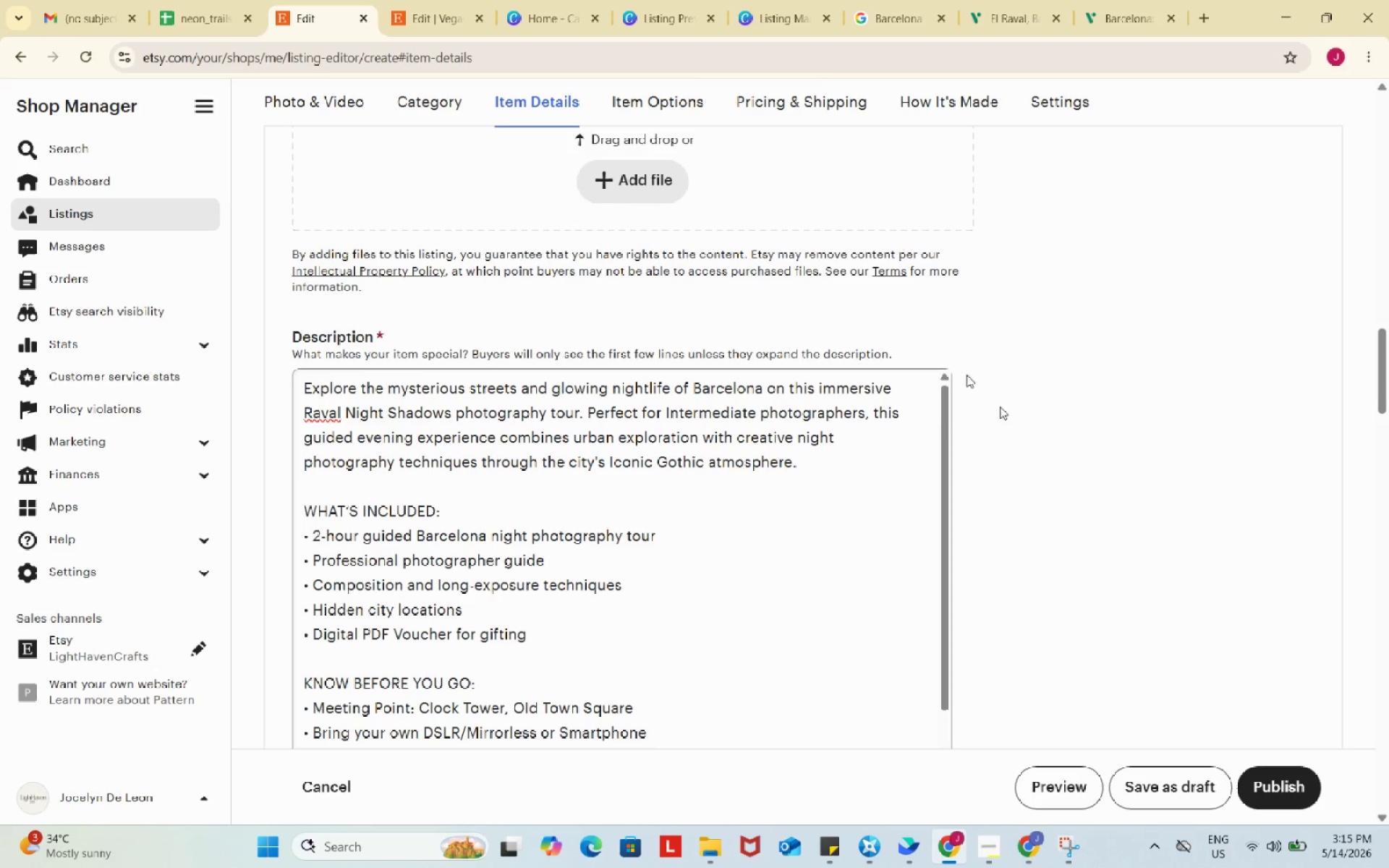 
left_click([1153, 791])
 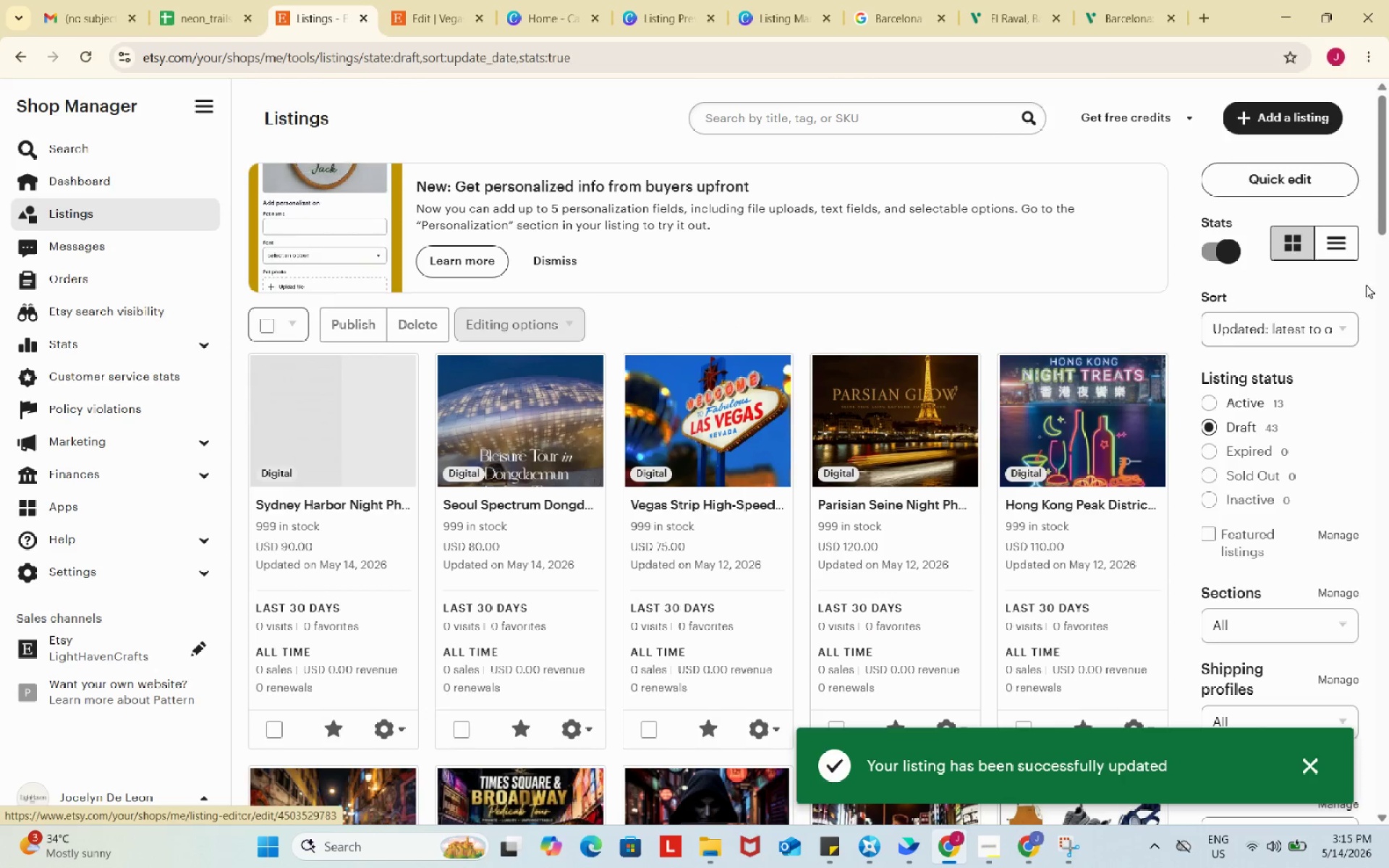 
wait(5.66)
 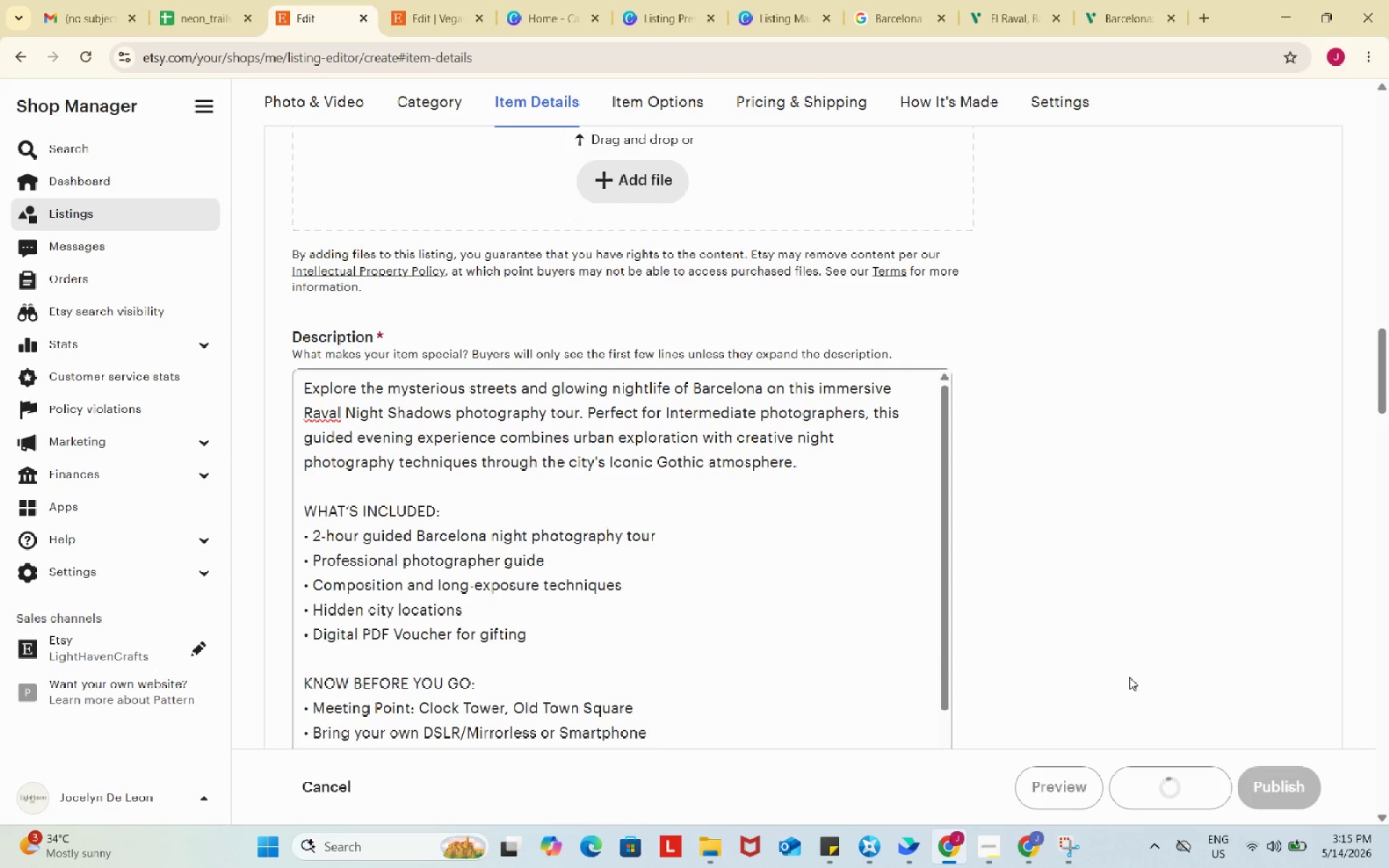 
left_click([1291, 115])
 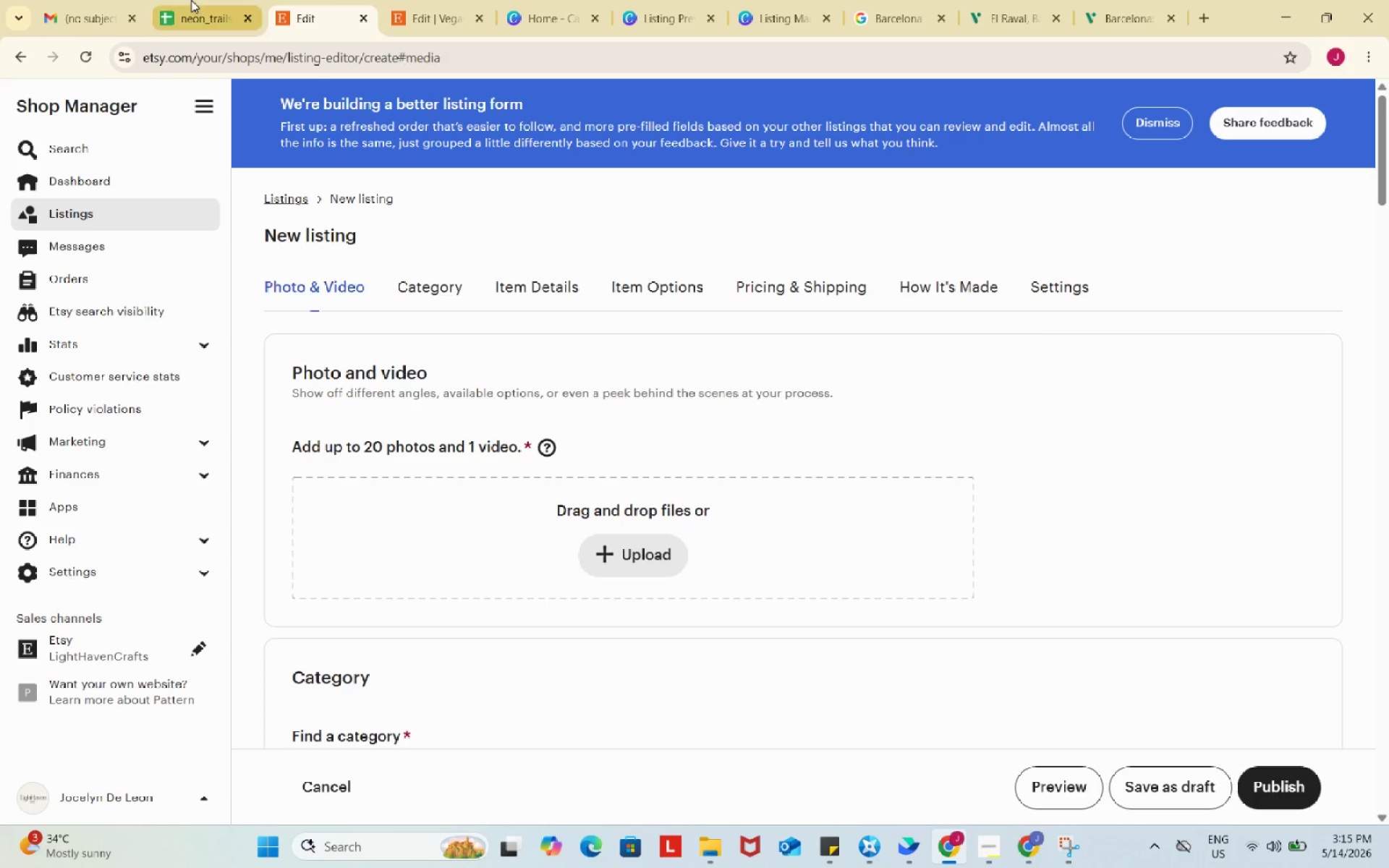 
left_click([191, 0])
 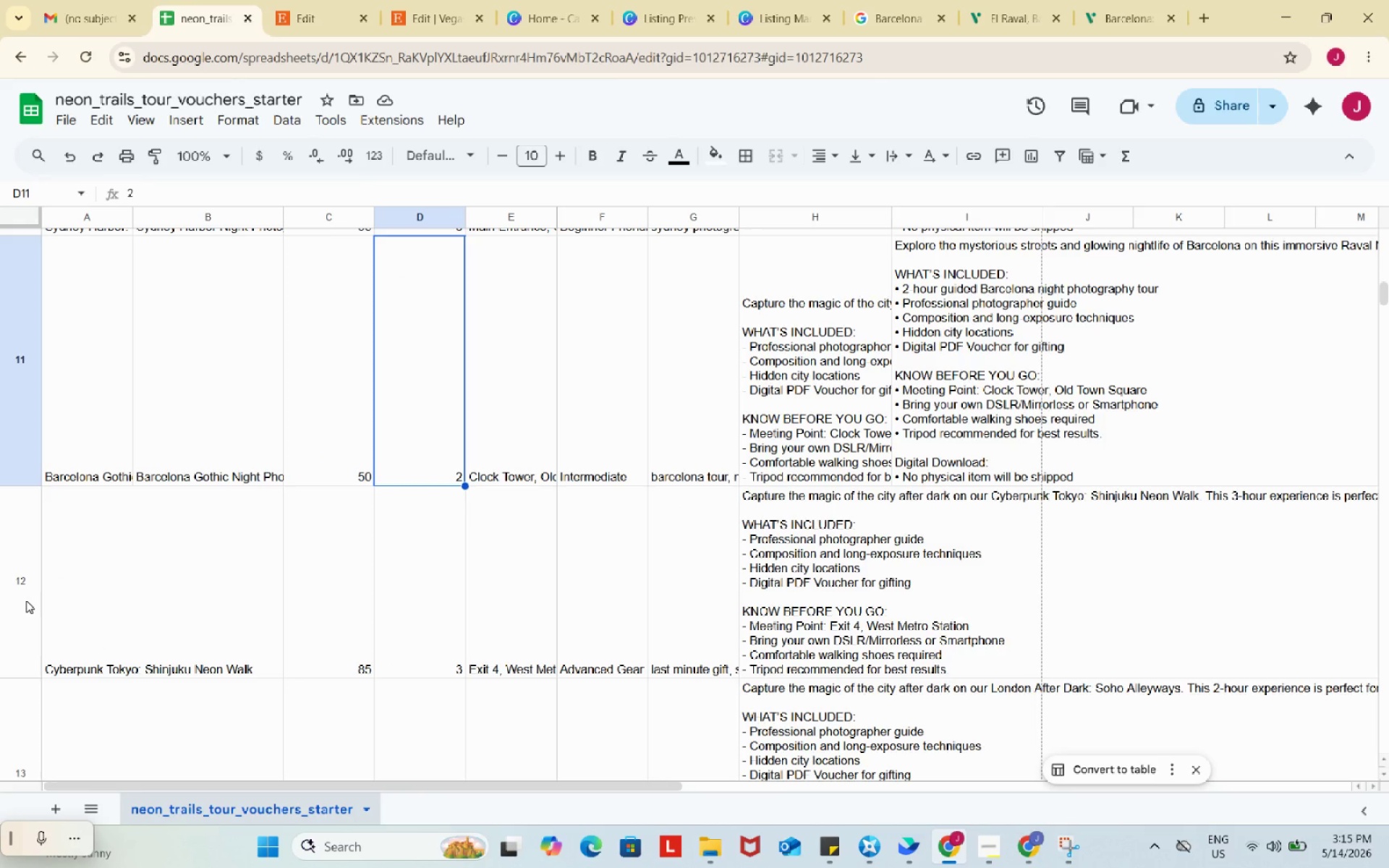 
left_click([103, 618])
 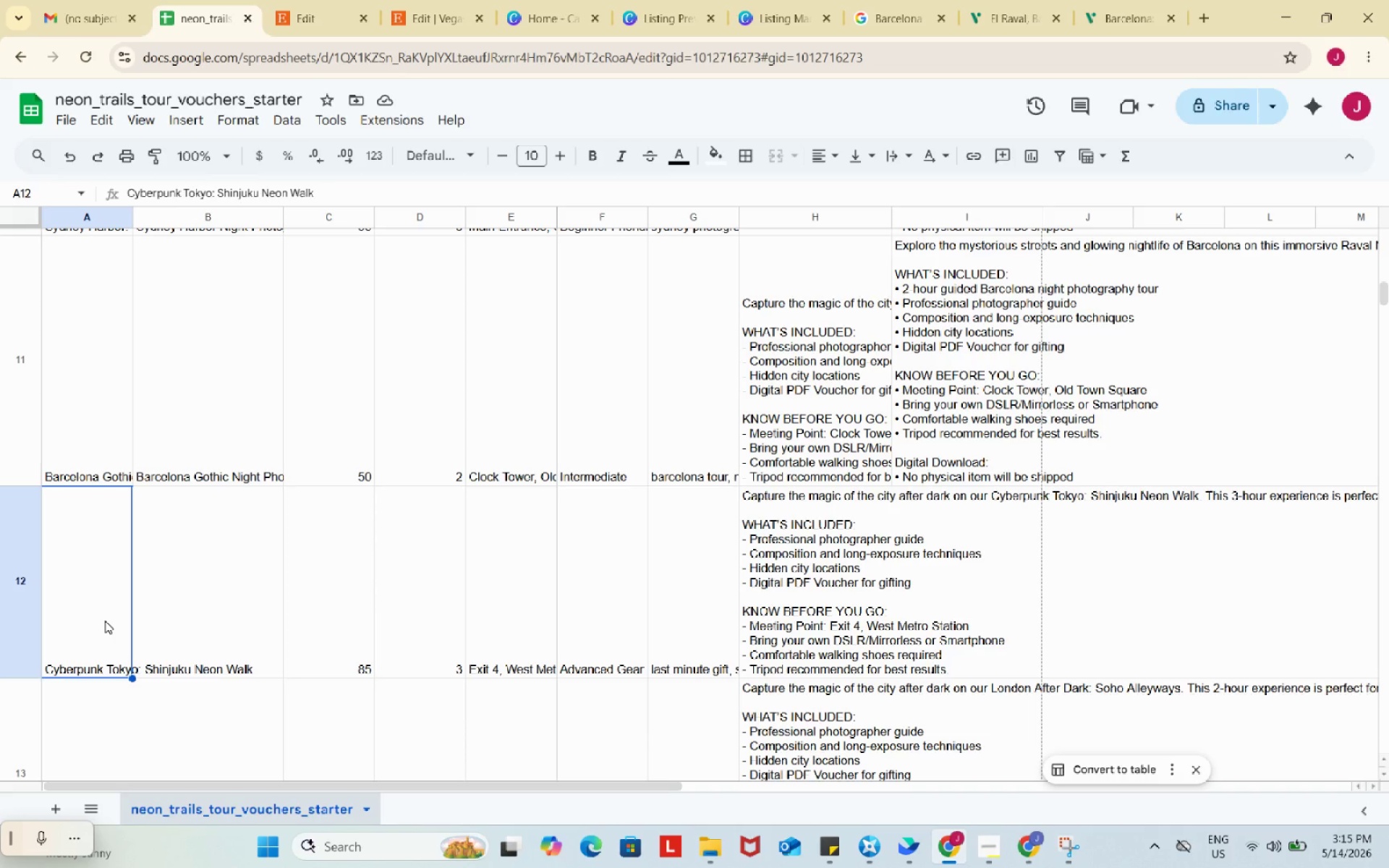 
key(Control+C)
 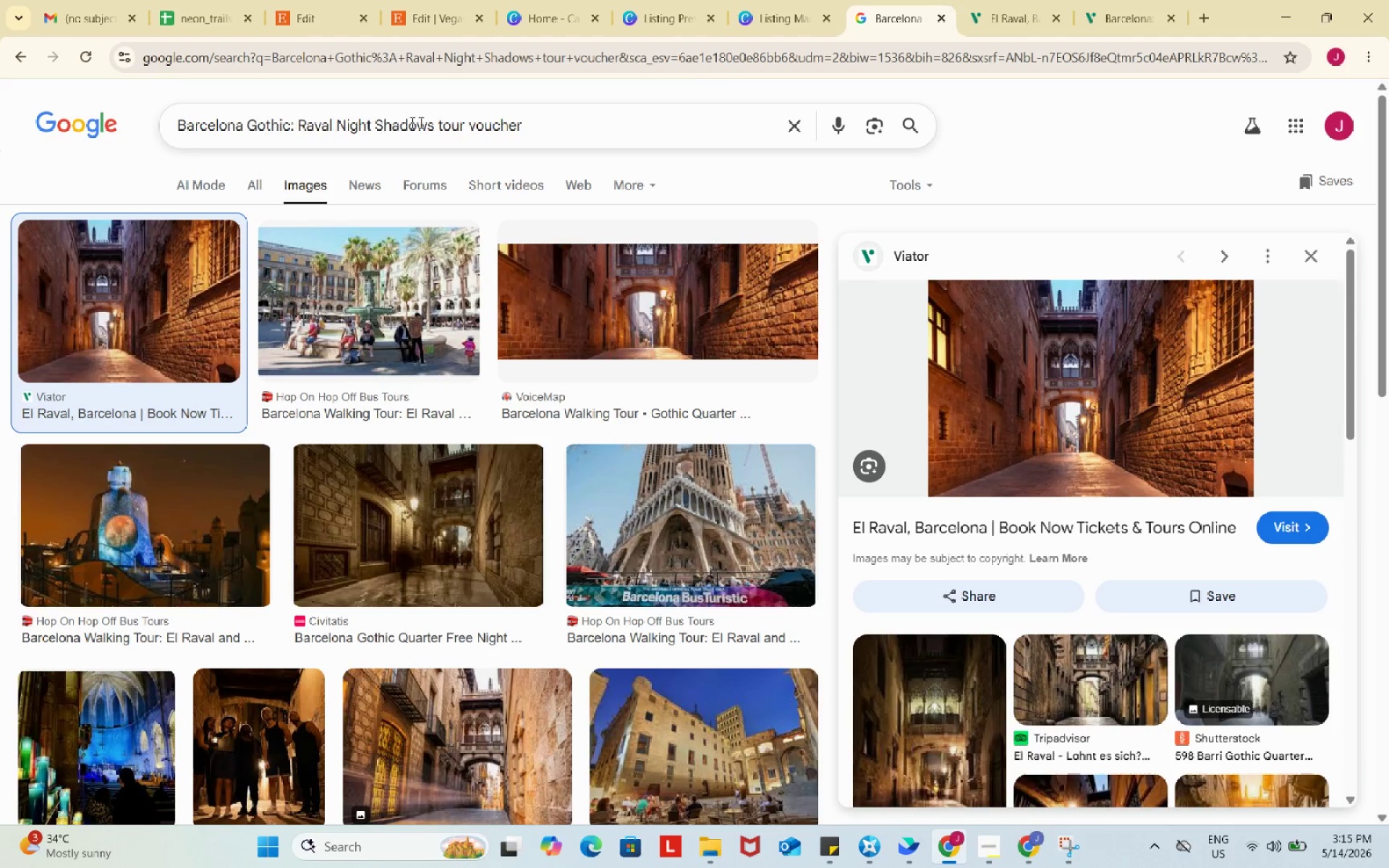 
left_click_drag(start_coordinate=[436, 126], to_coordinate=[117, 95])
 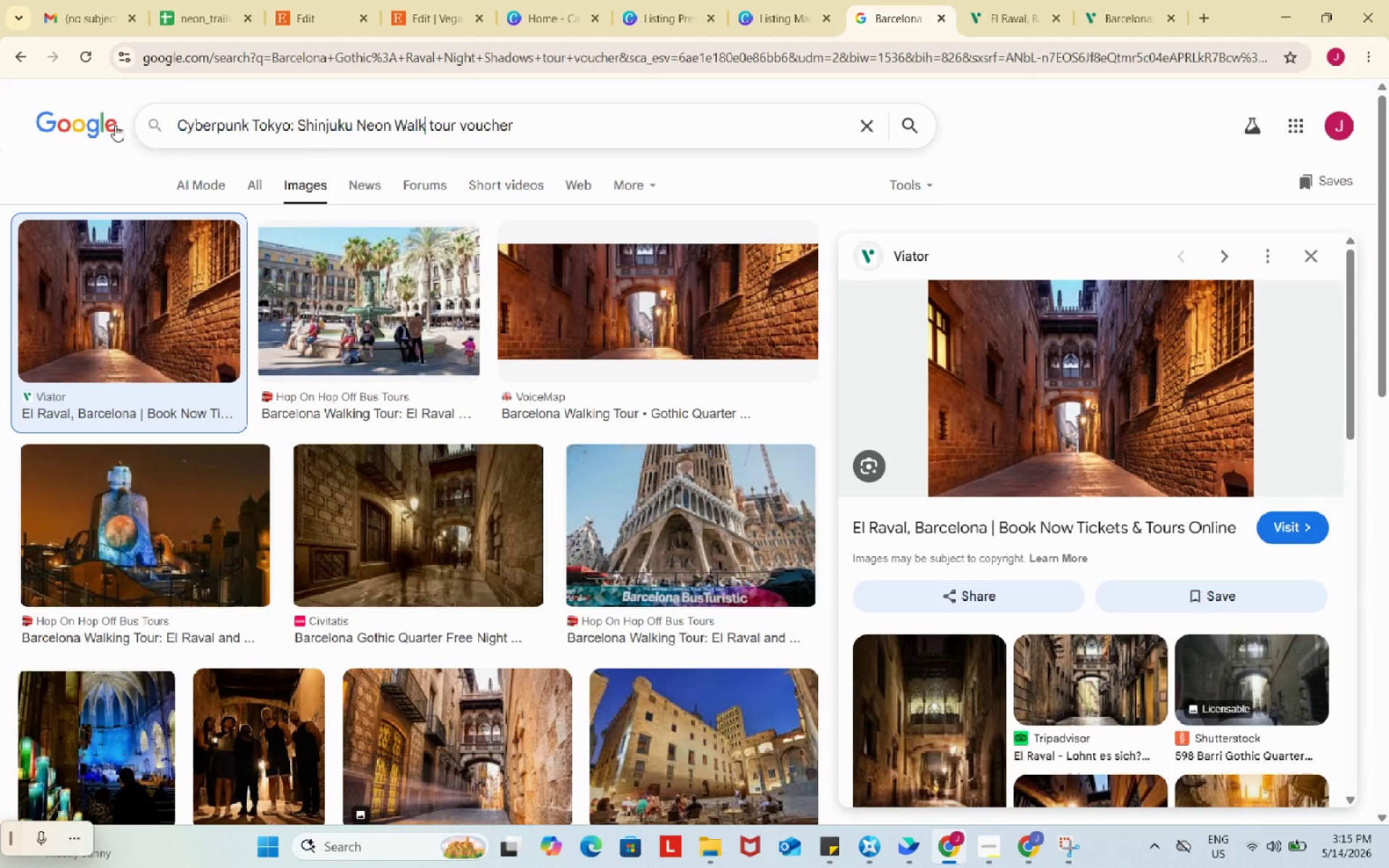 
key(Control+ControlLeft)
 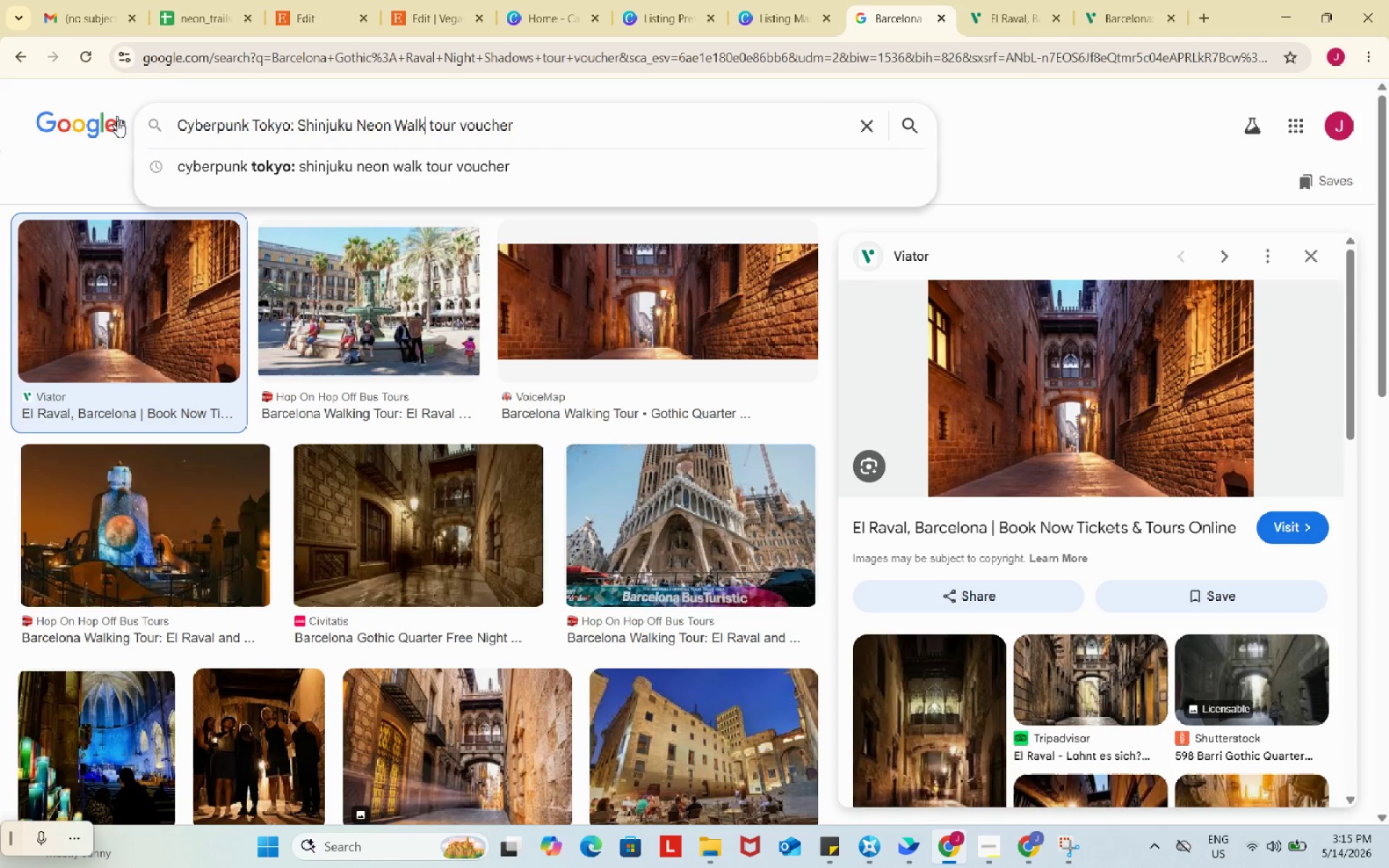 
key(Control+V)
 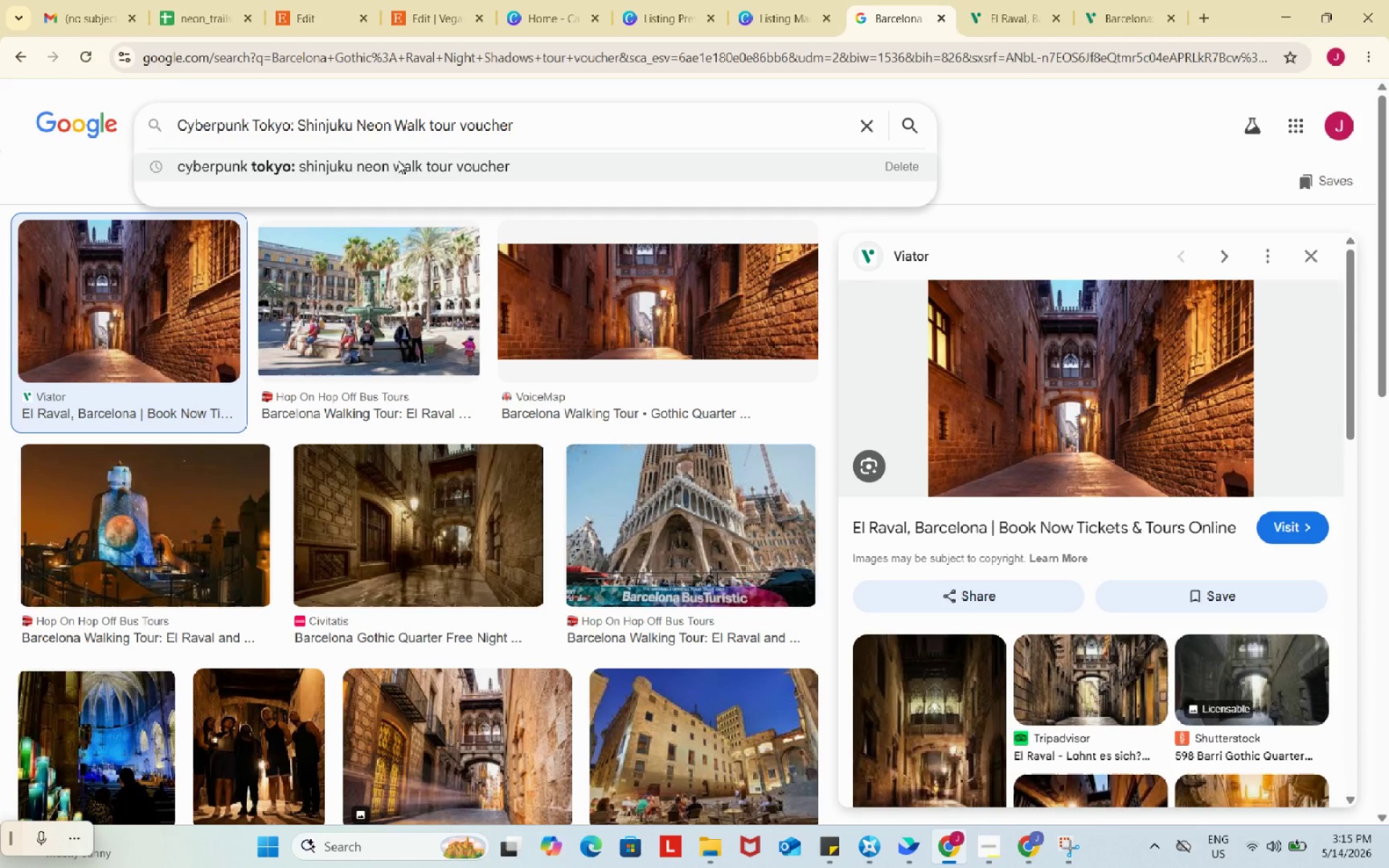 
key(Enter)
 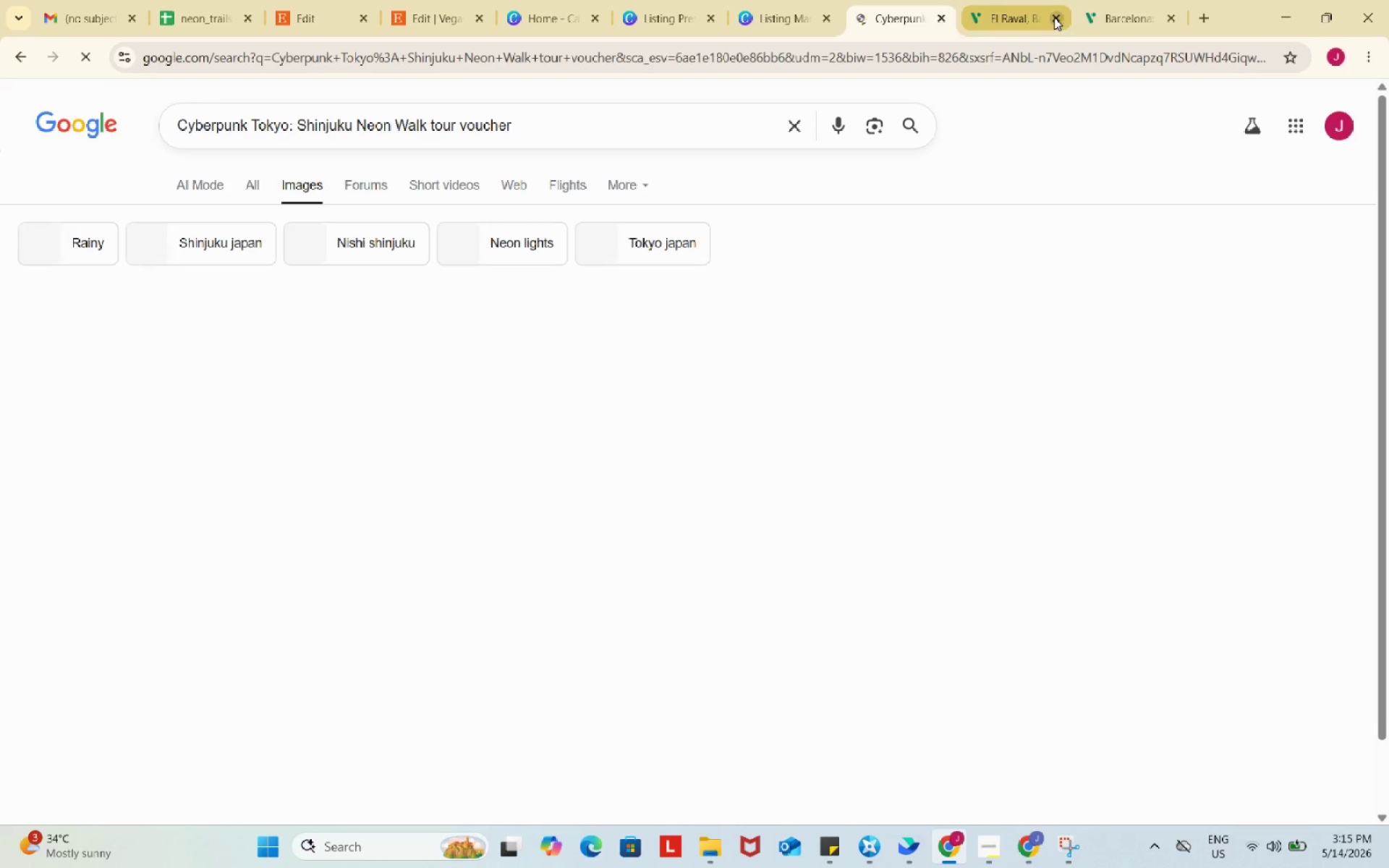 
left_click([1054, 17])
 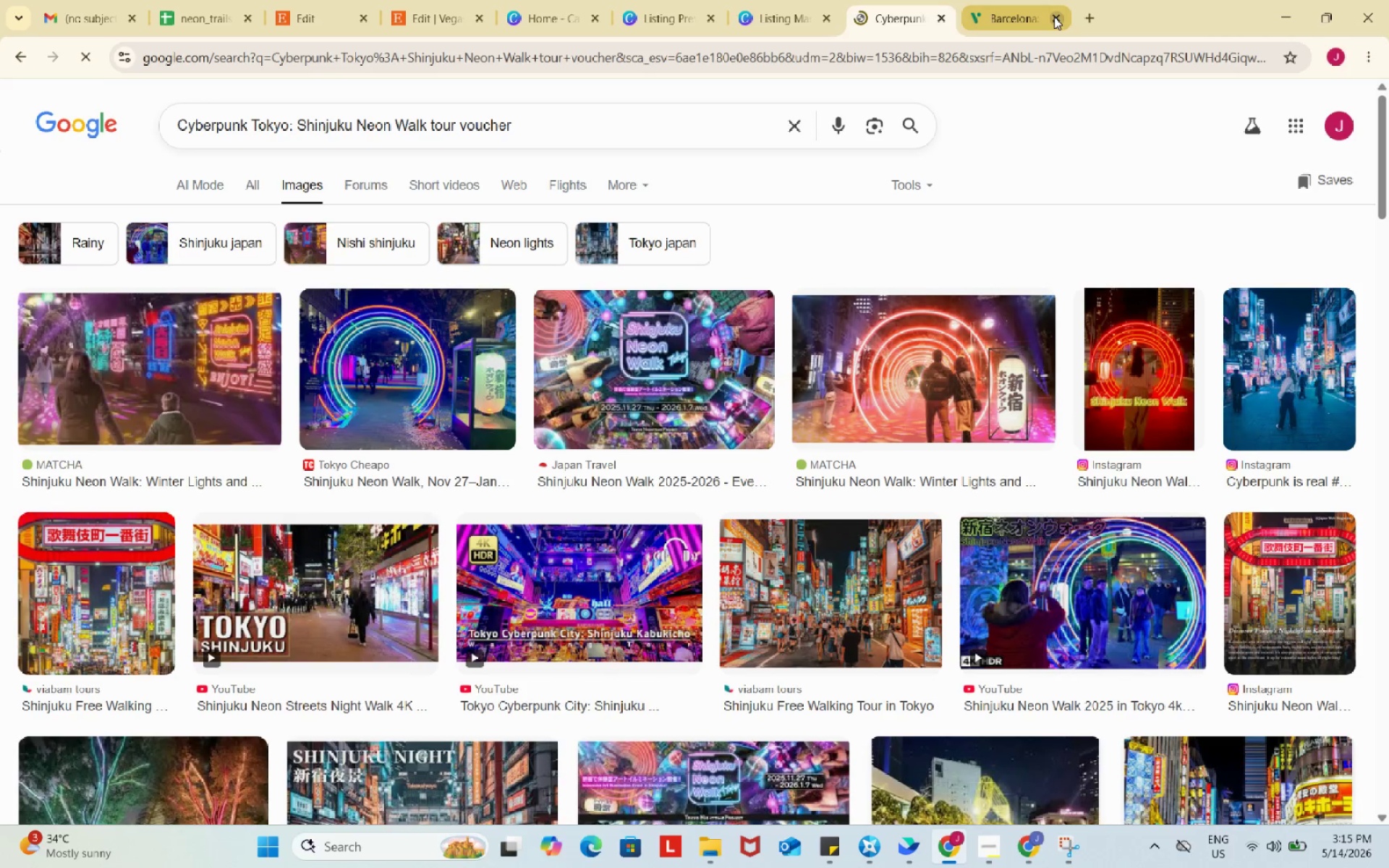 
left_click([1054, 17])
 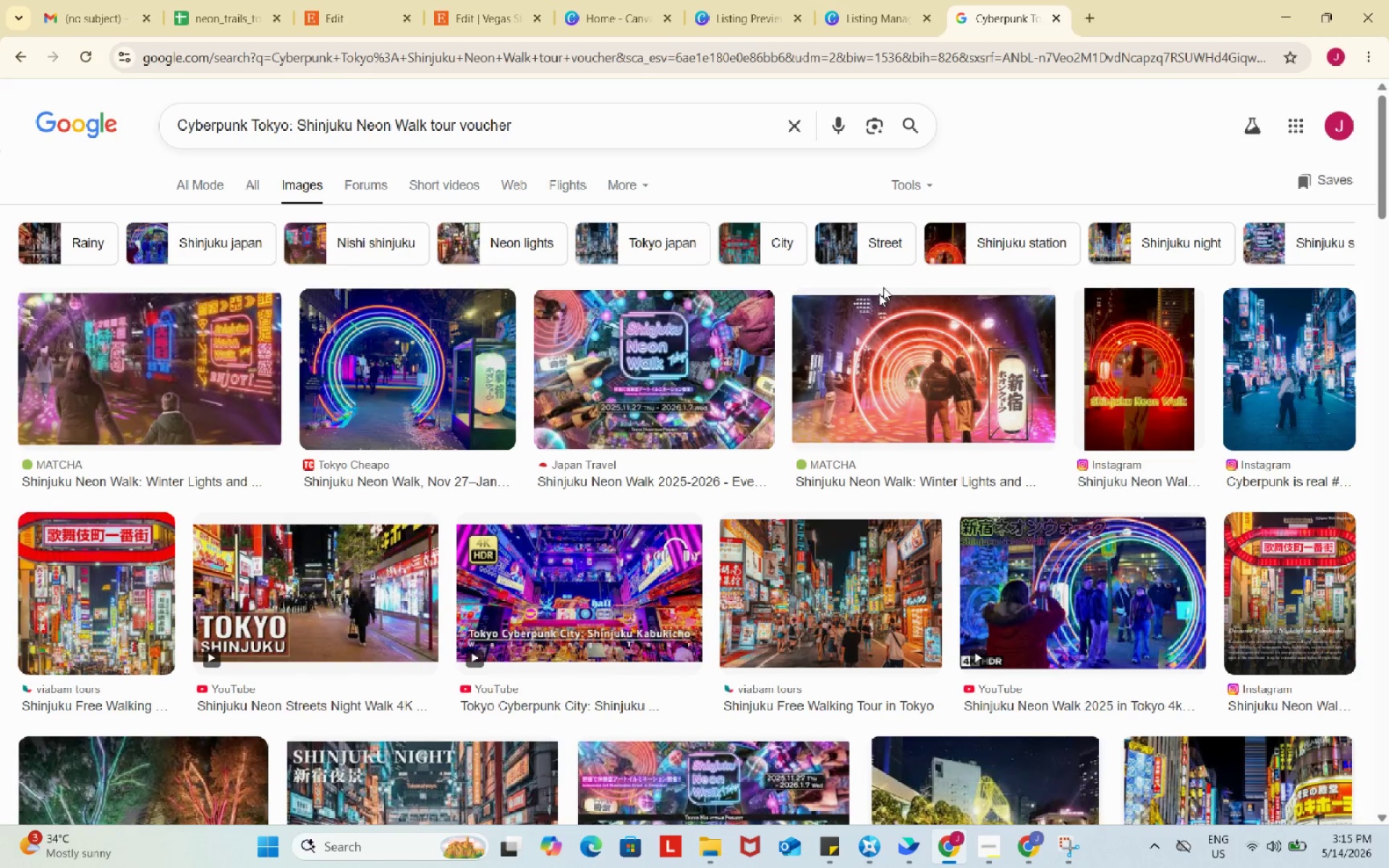 
left_click([678, 340])
 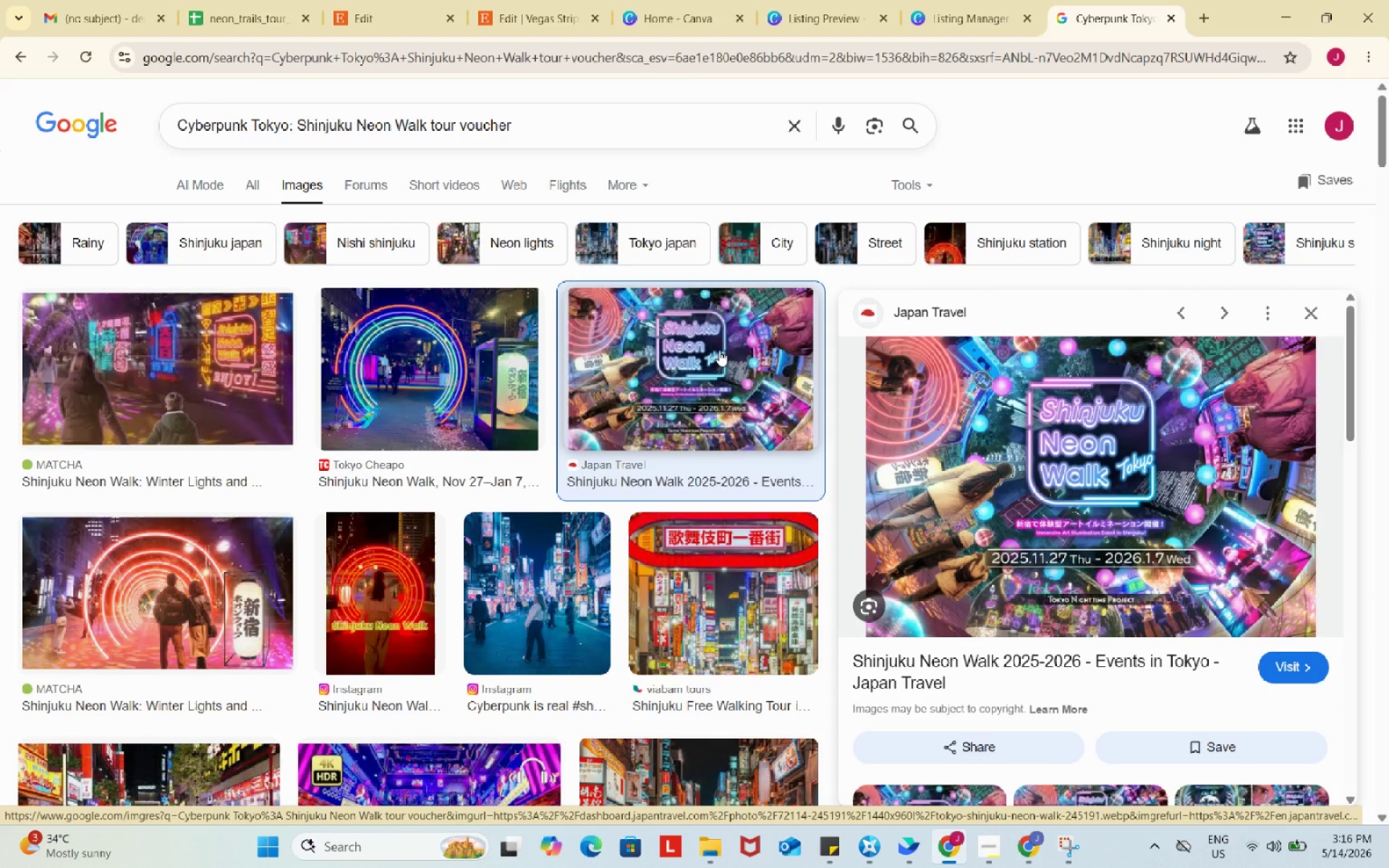 
wait(6.7)
 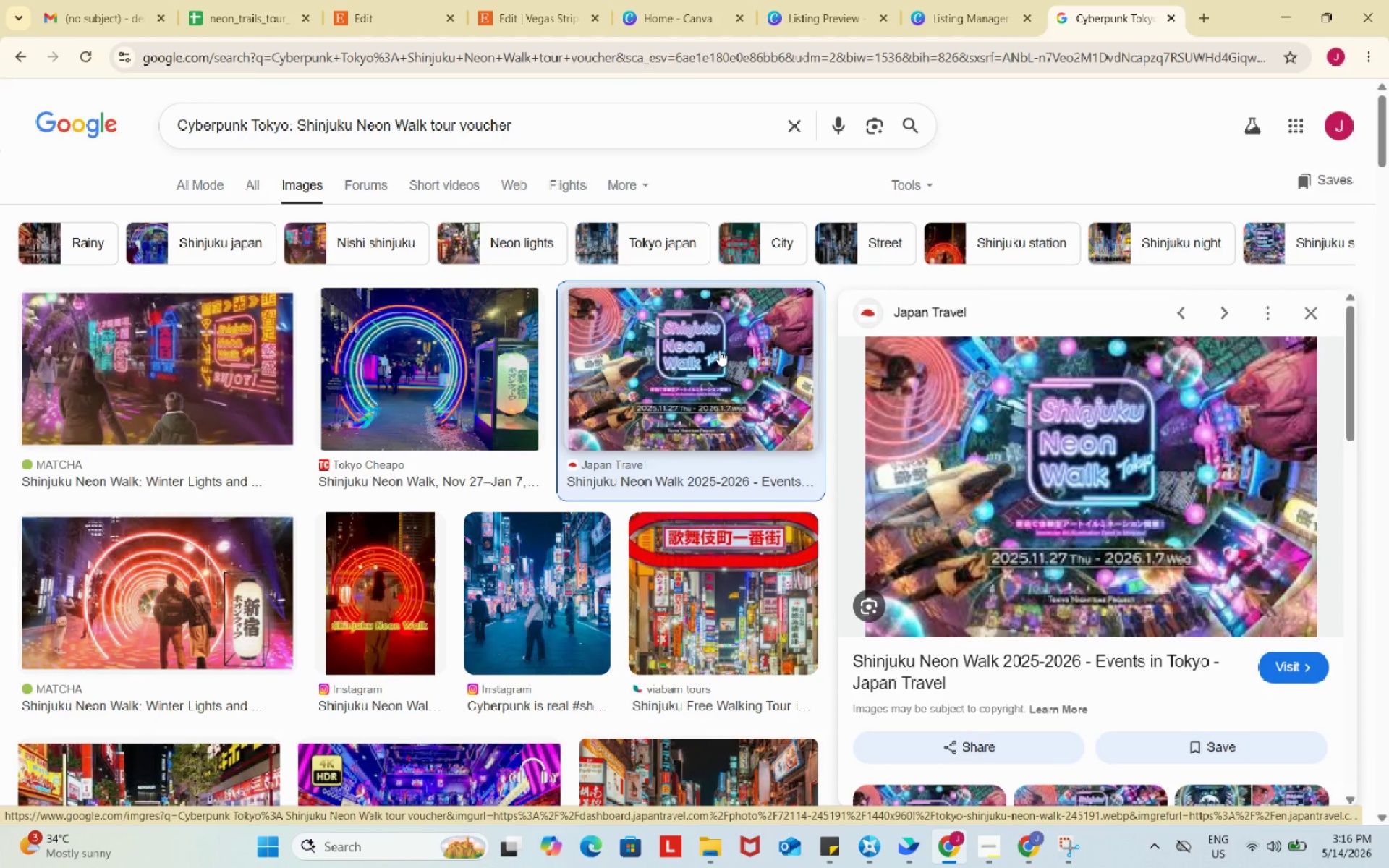 
left_click([1292, 662])
 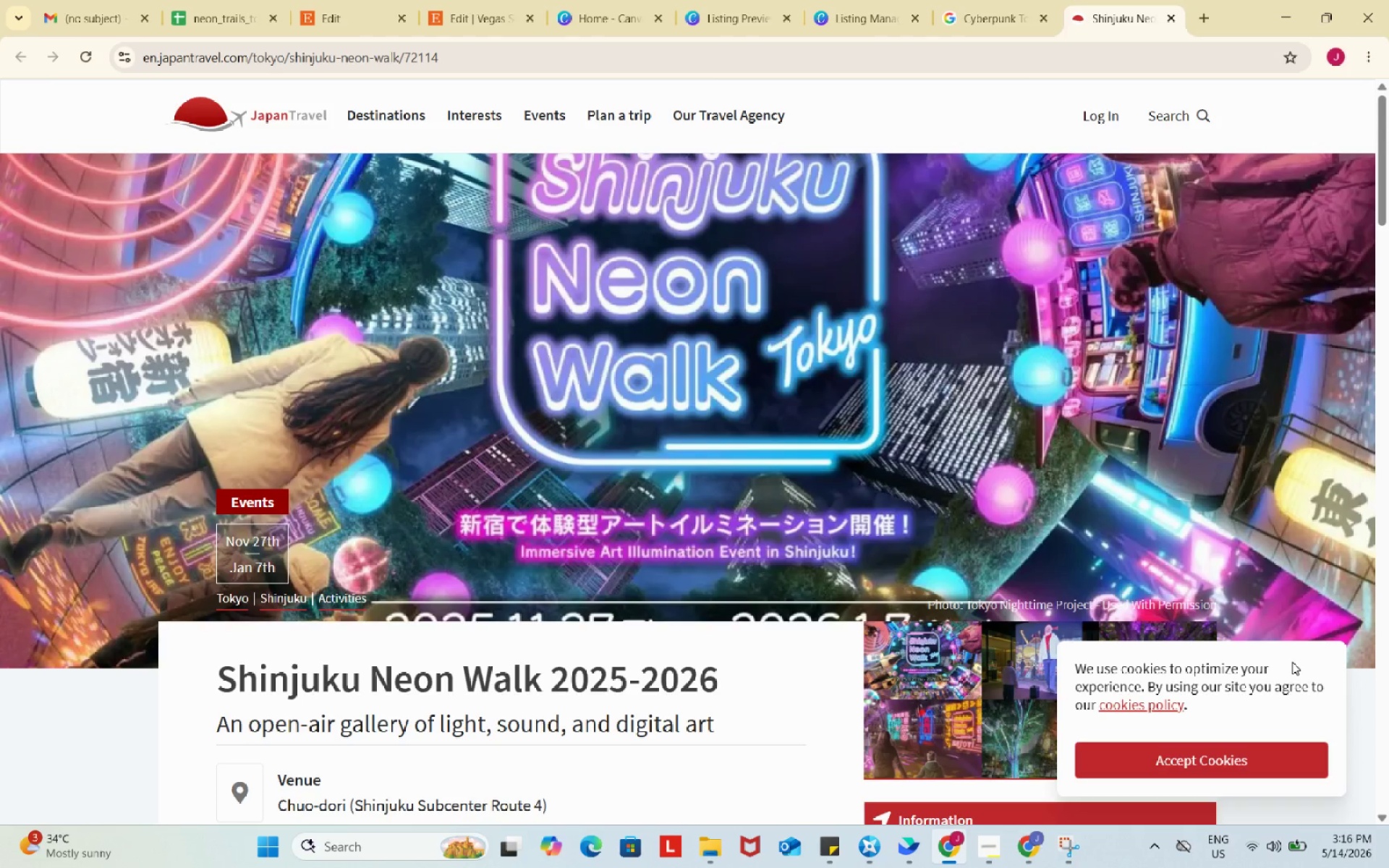 
scroll: coordinate [1240, 687], scroll_direction: down, amount: 17.0
 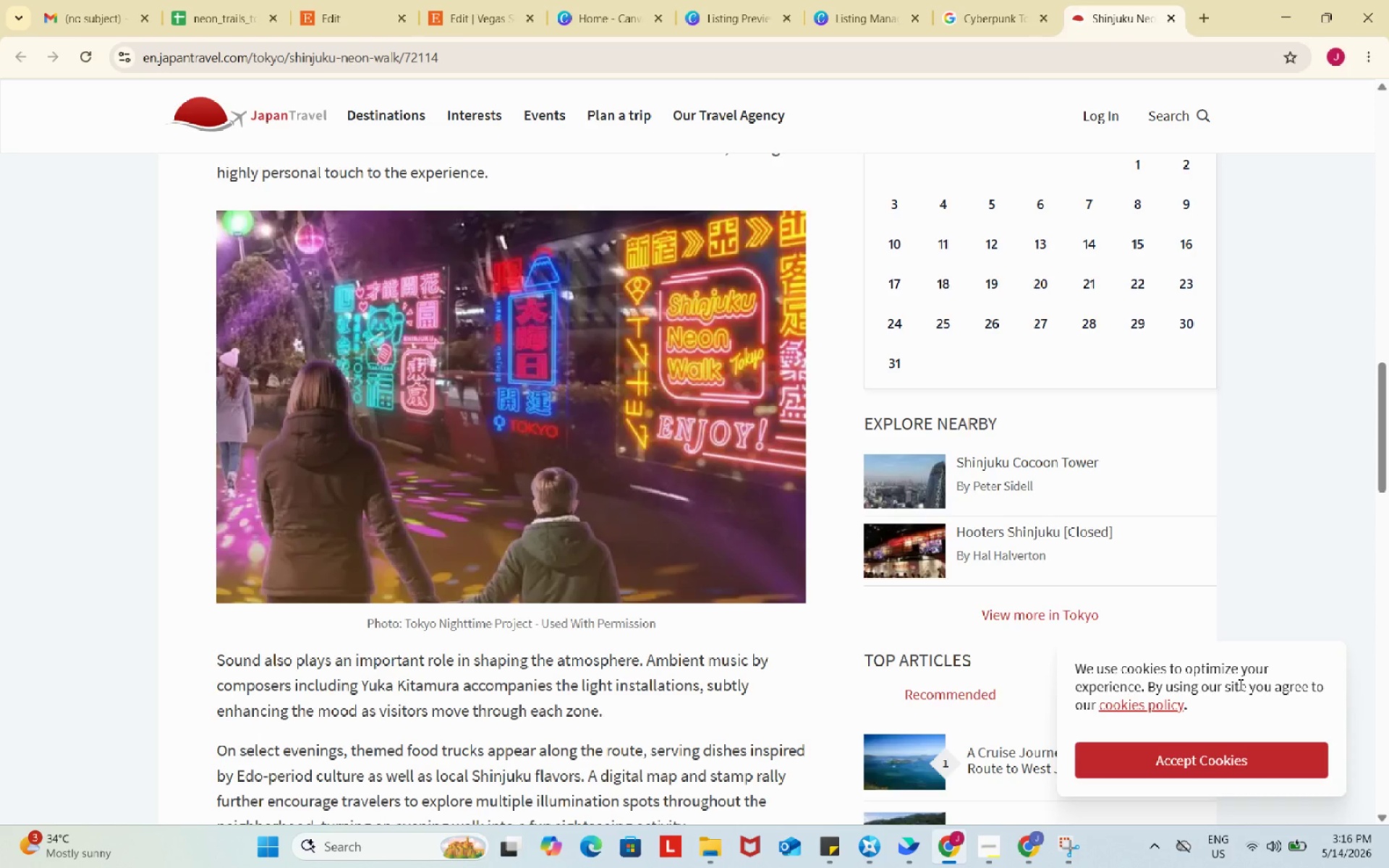 
wait(6.96)
 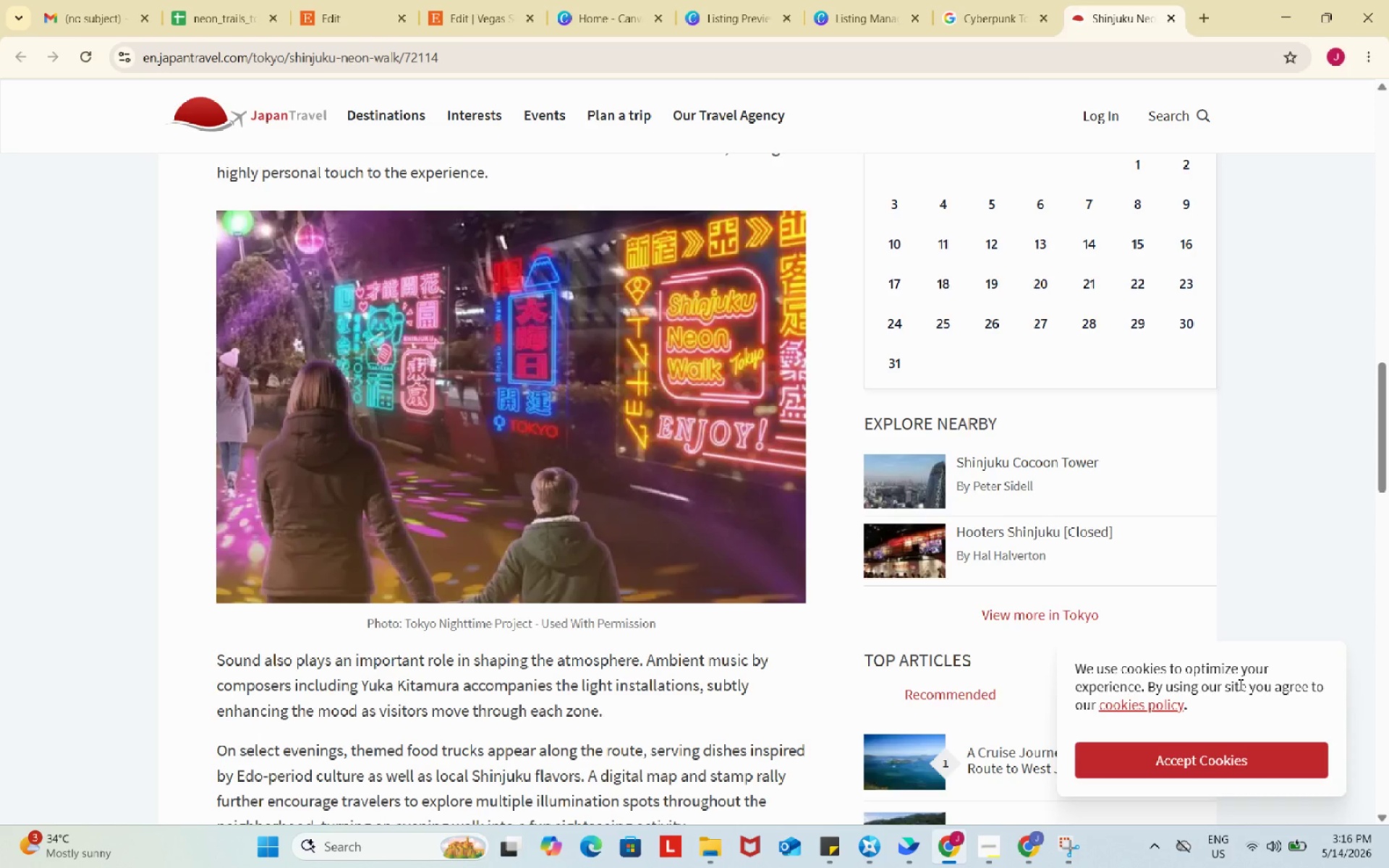 
key(Meta+Shift+S)
 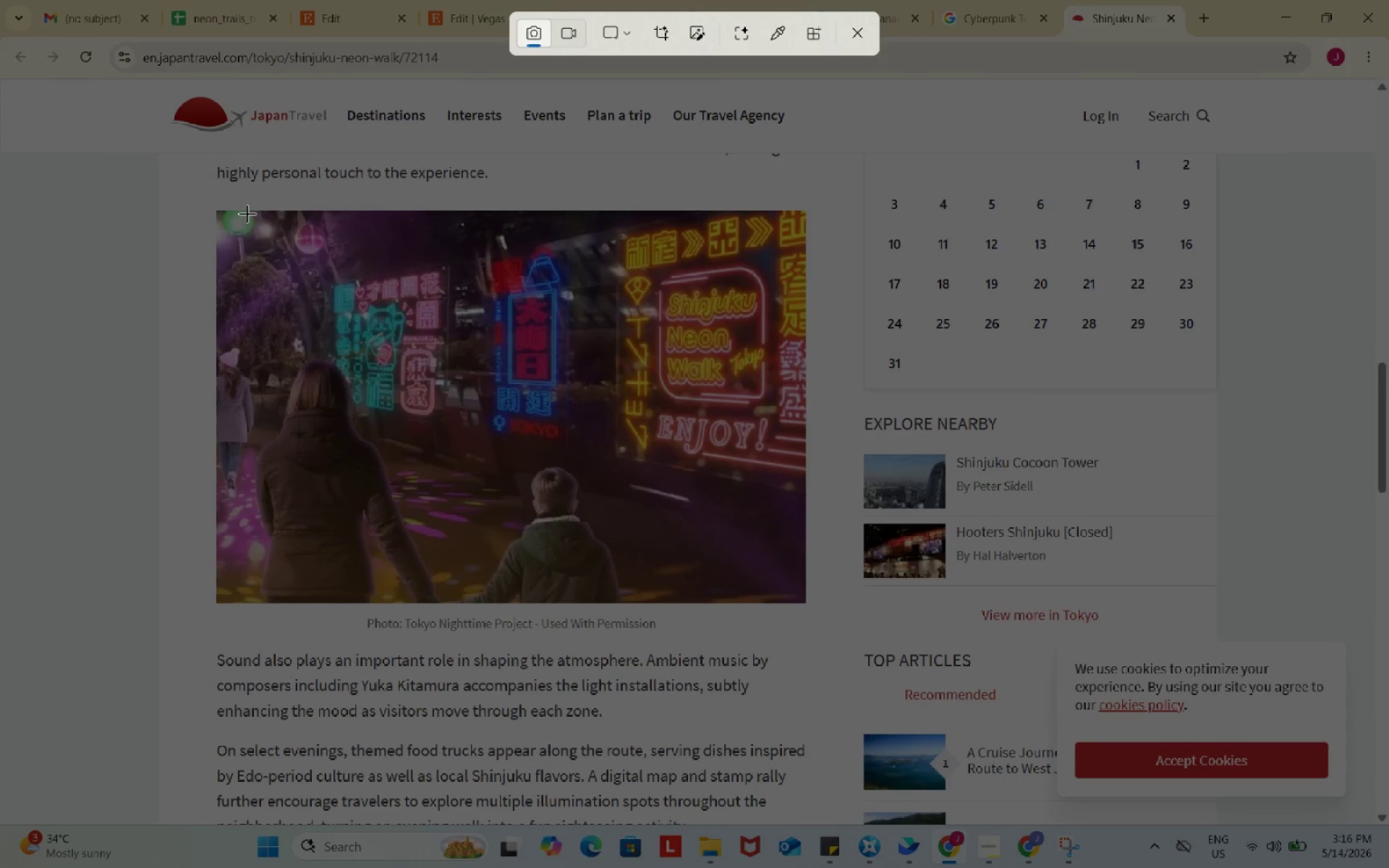 
left_click_drag(start_coordinate=[242, 214], to_coordinate=[789, 600])
 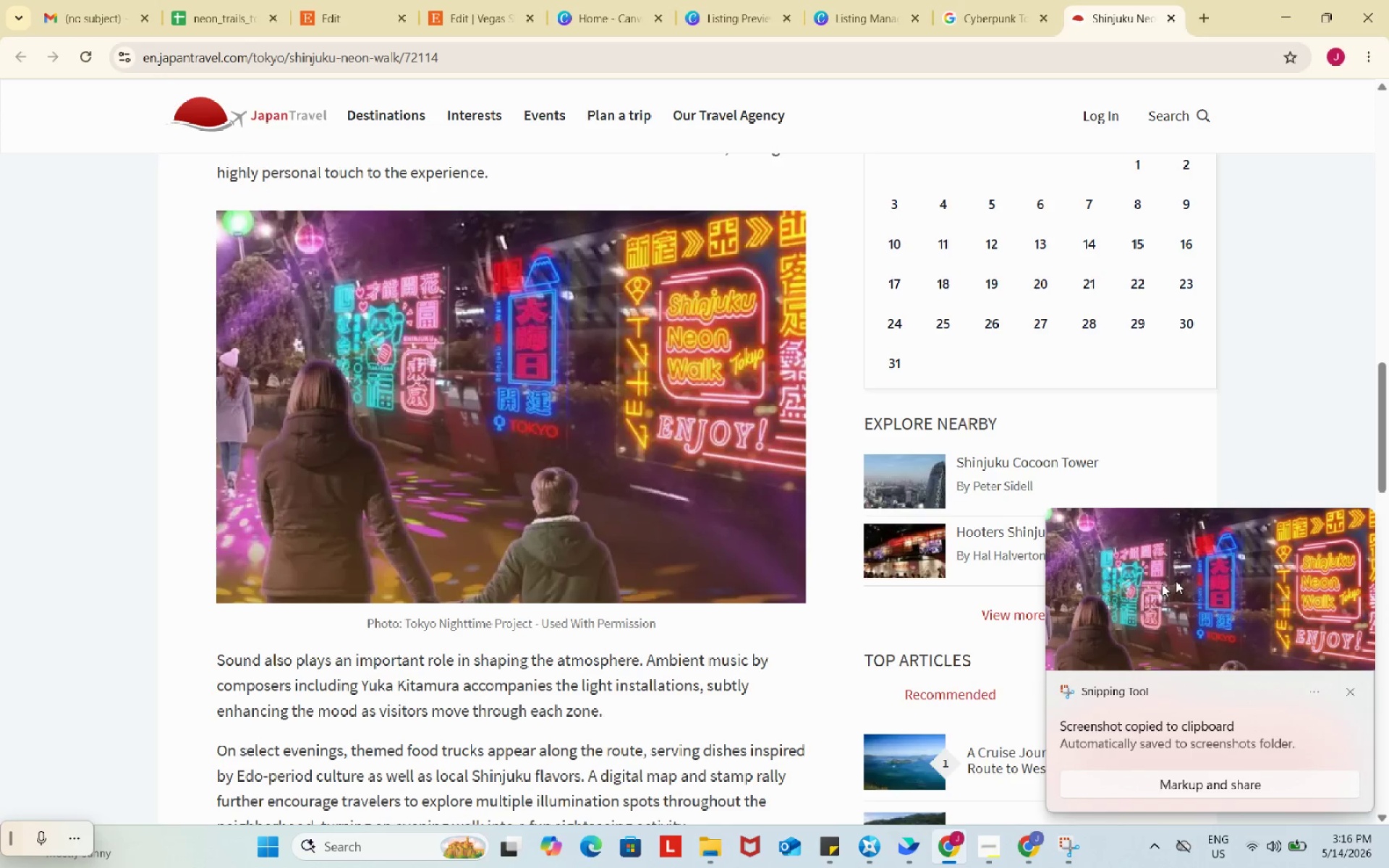 
left_click([1219, 571])
 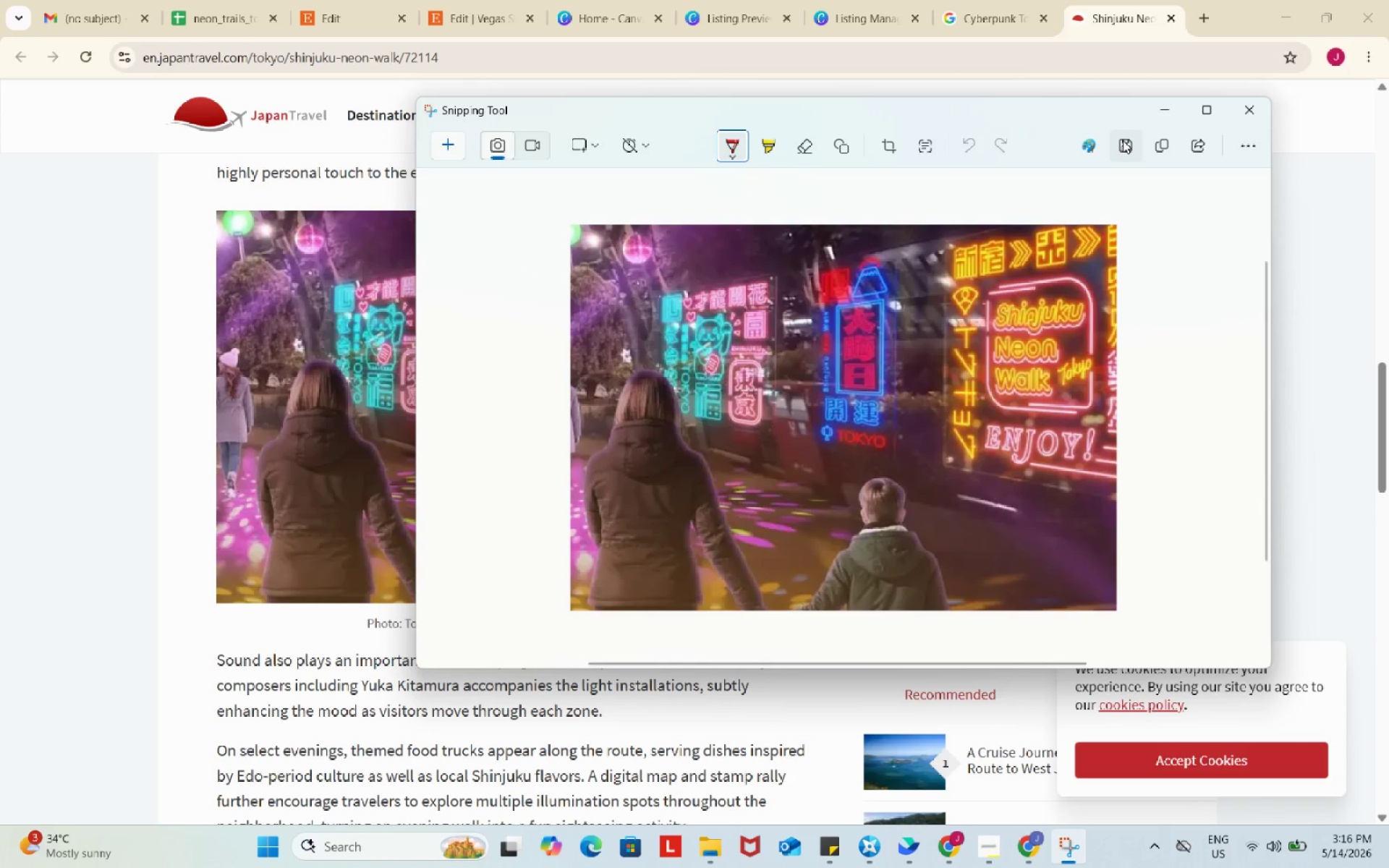 
left_click([1123, 141])
 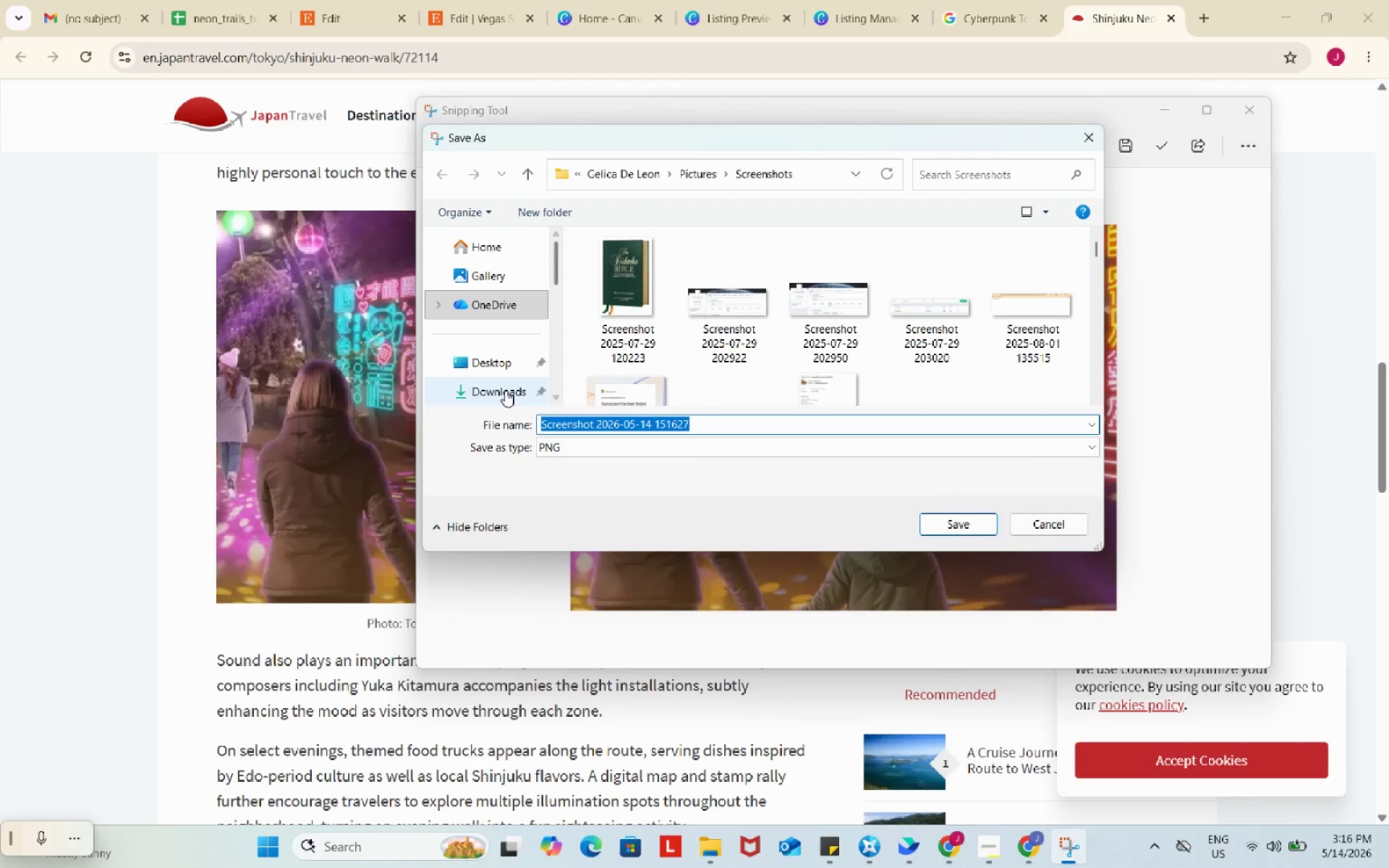 
left_click([505, 391])
 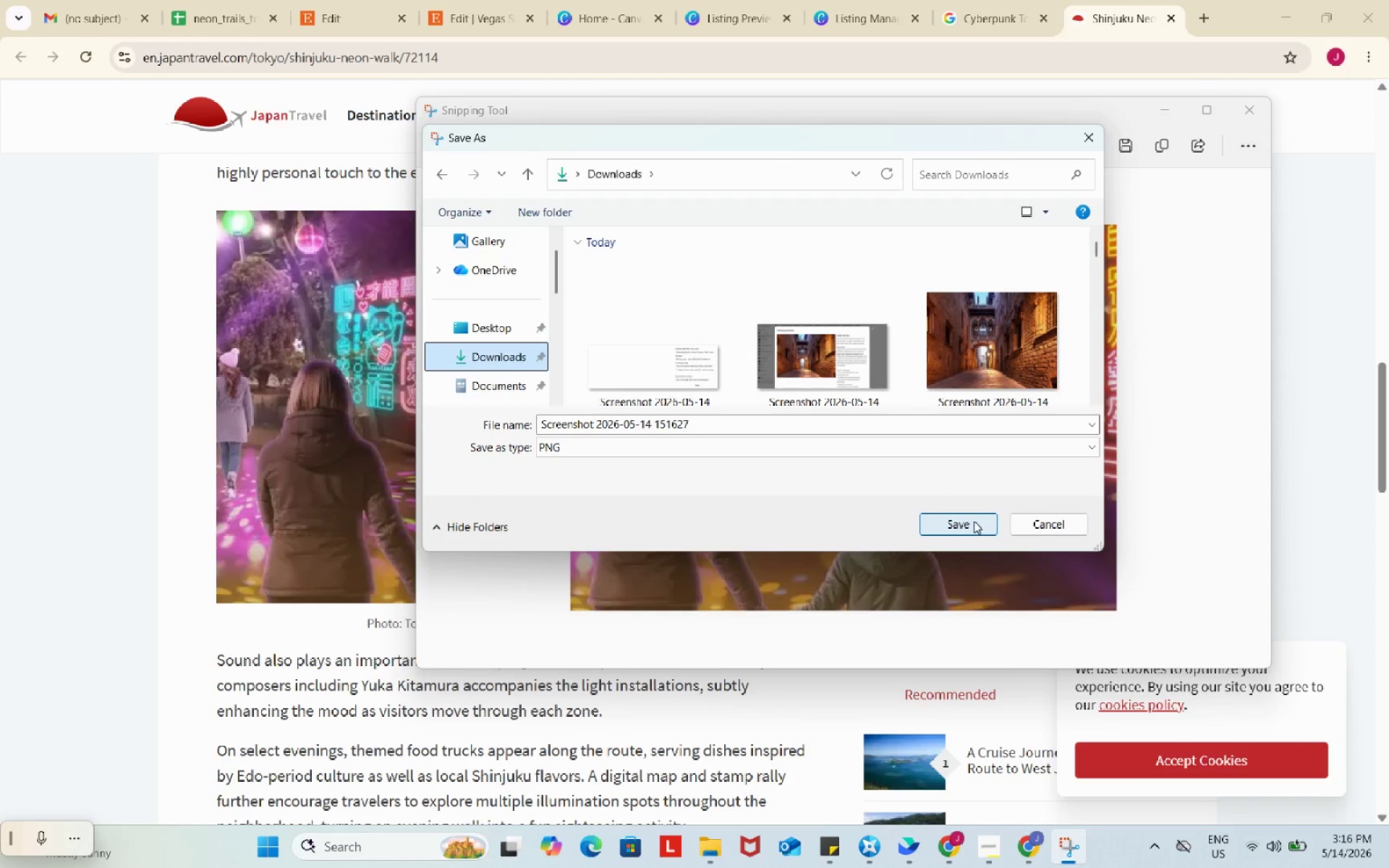 
left_click([974, 521])
 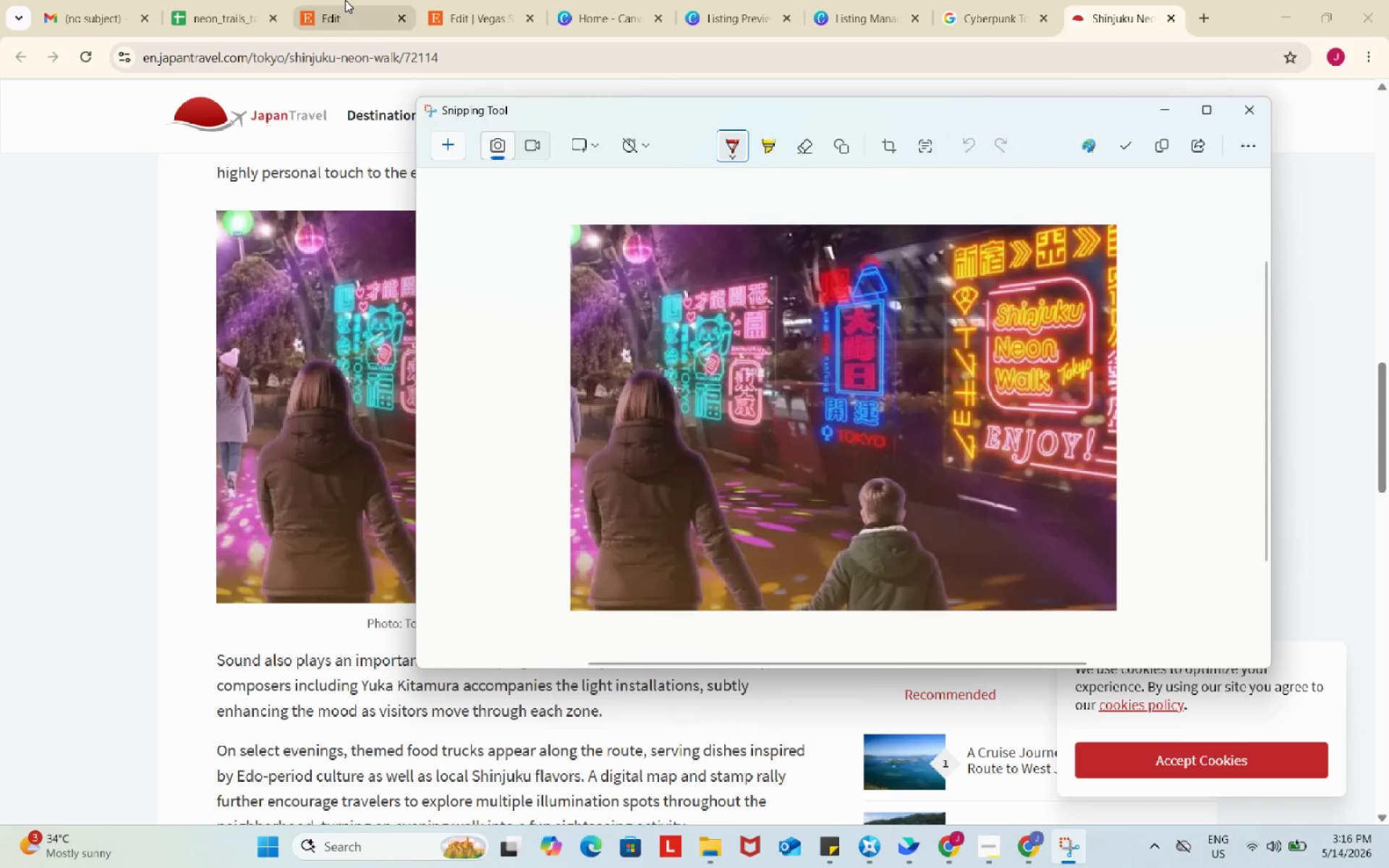 
left_click([345, 0])
 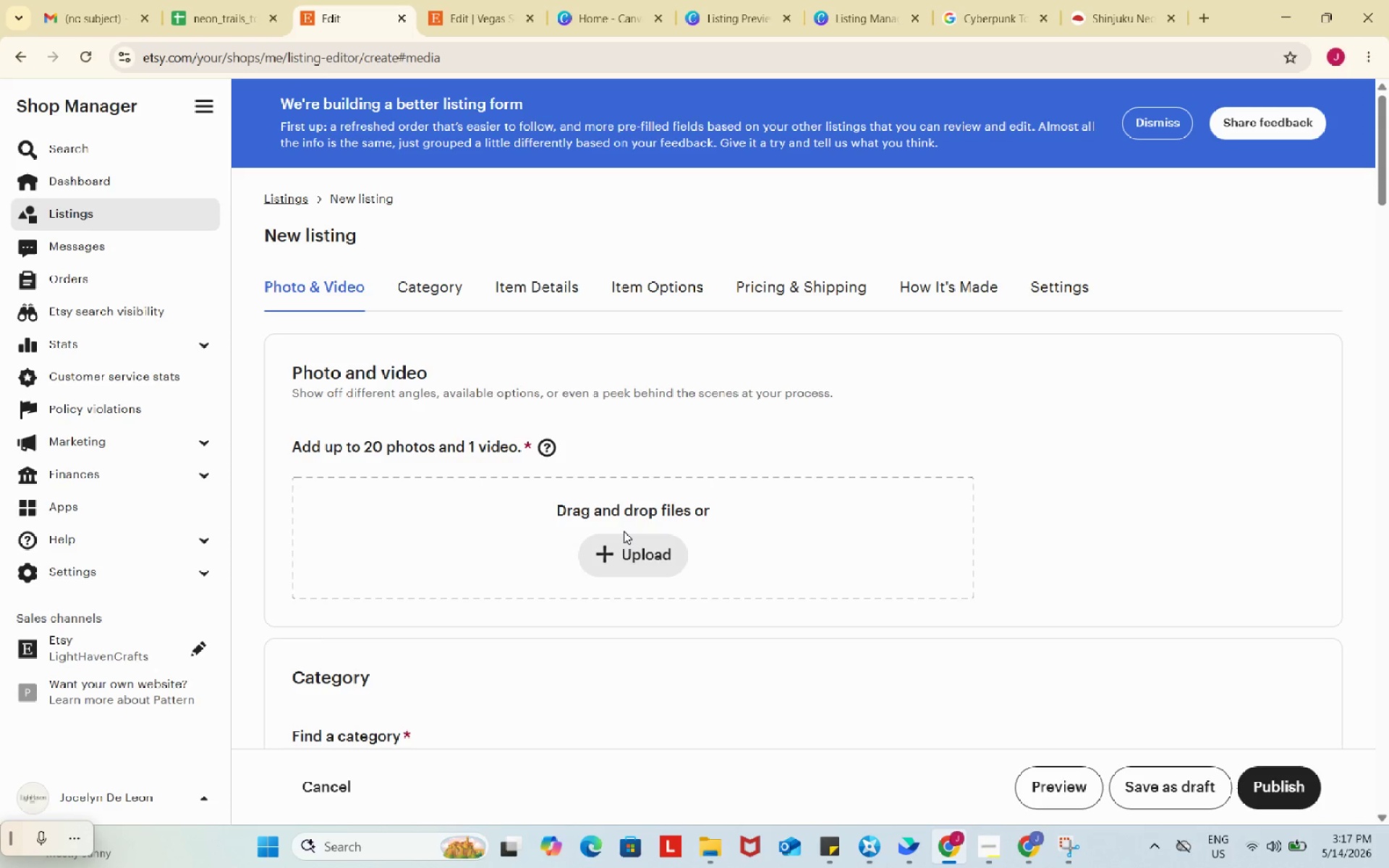 
wait(33.78)
 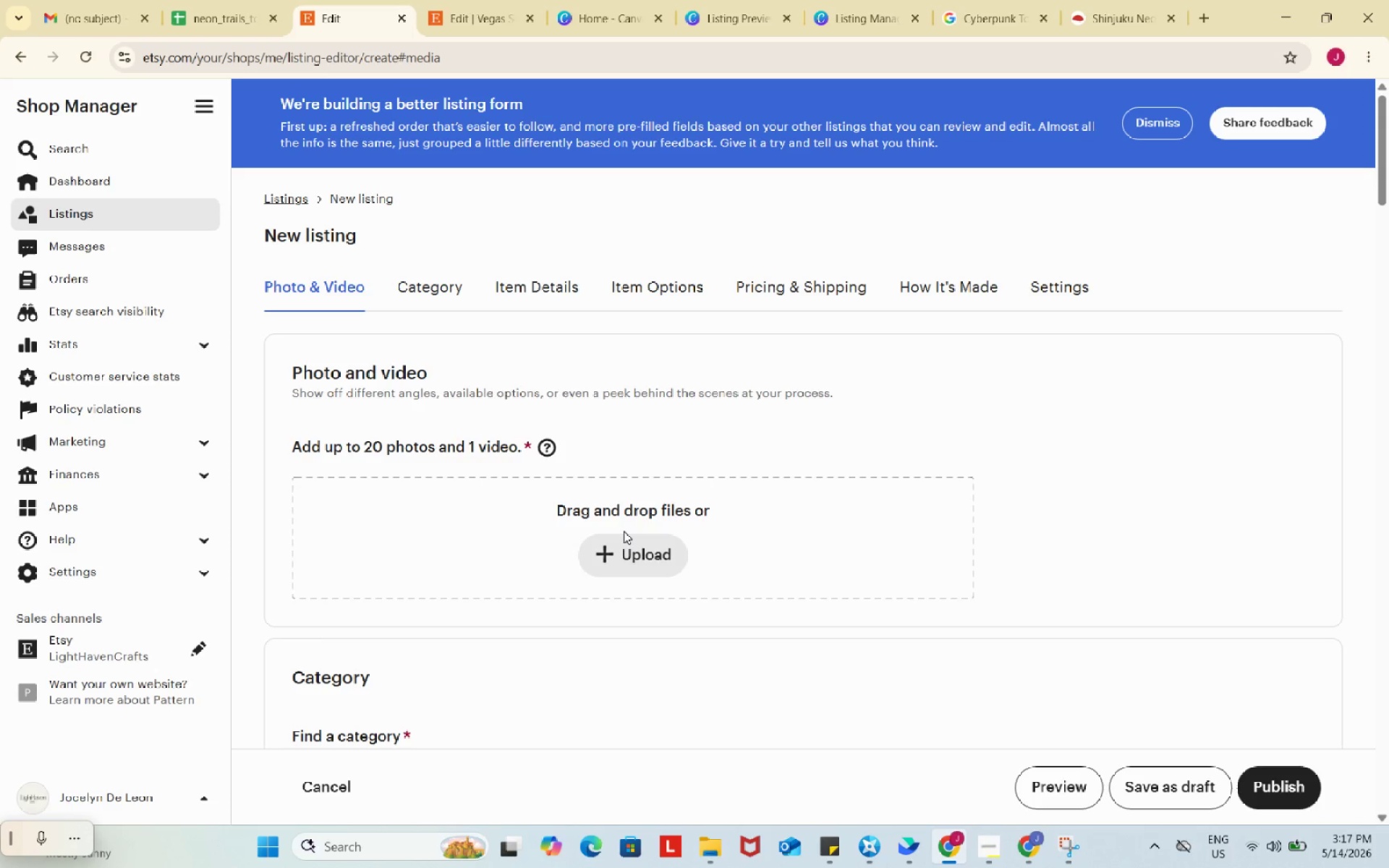 
left_click([634, 558])
 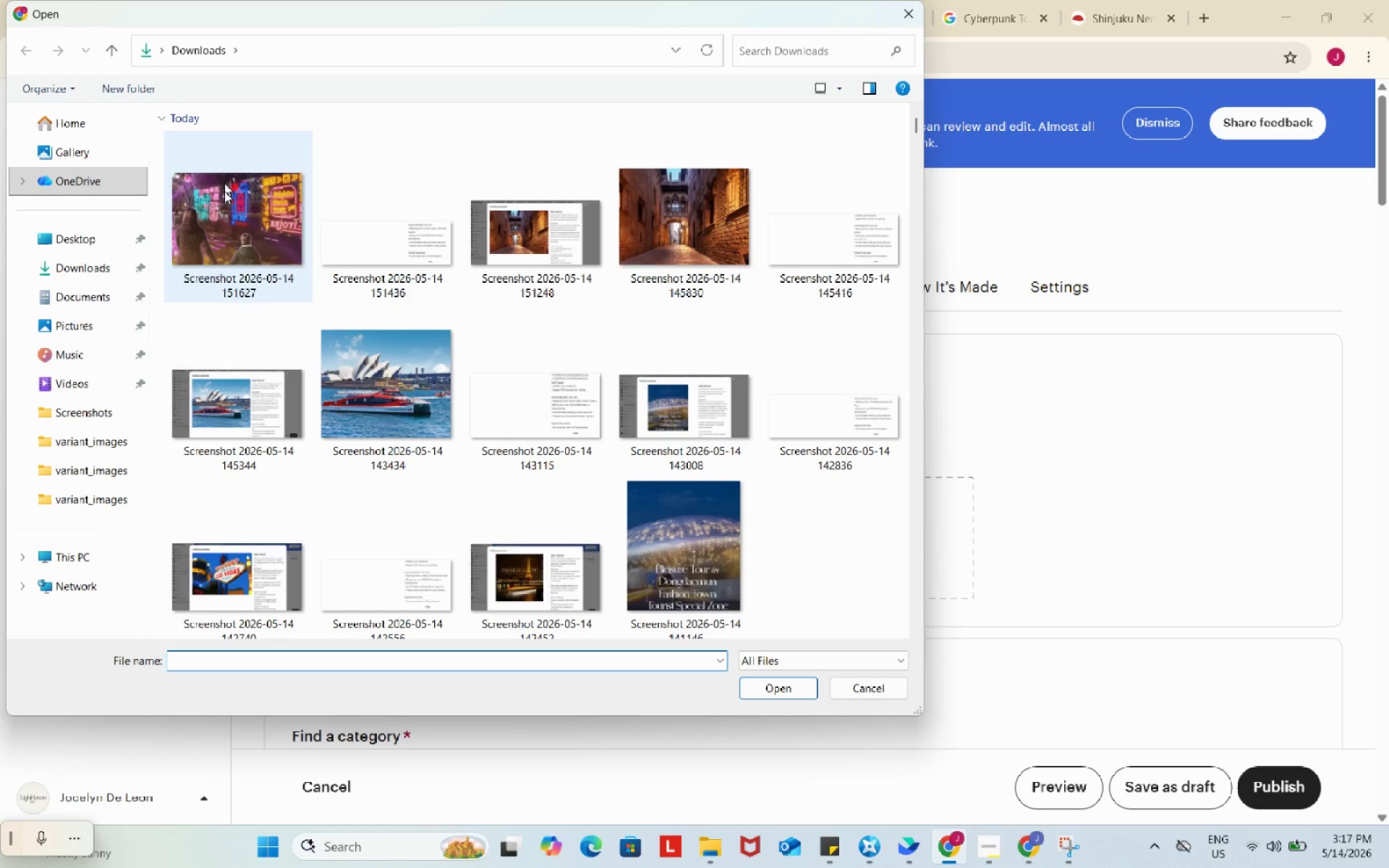 
left_click([224, 221])
 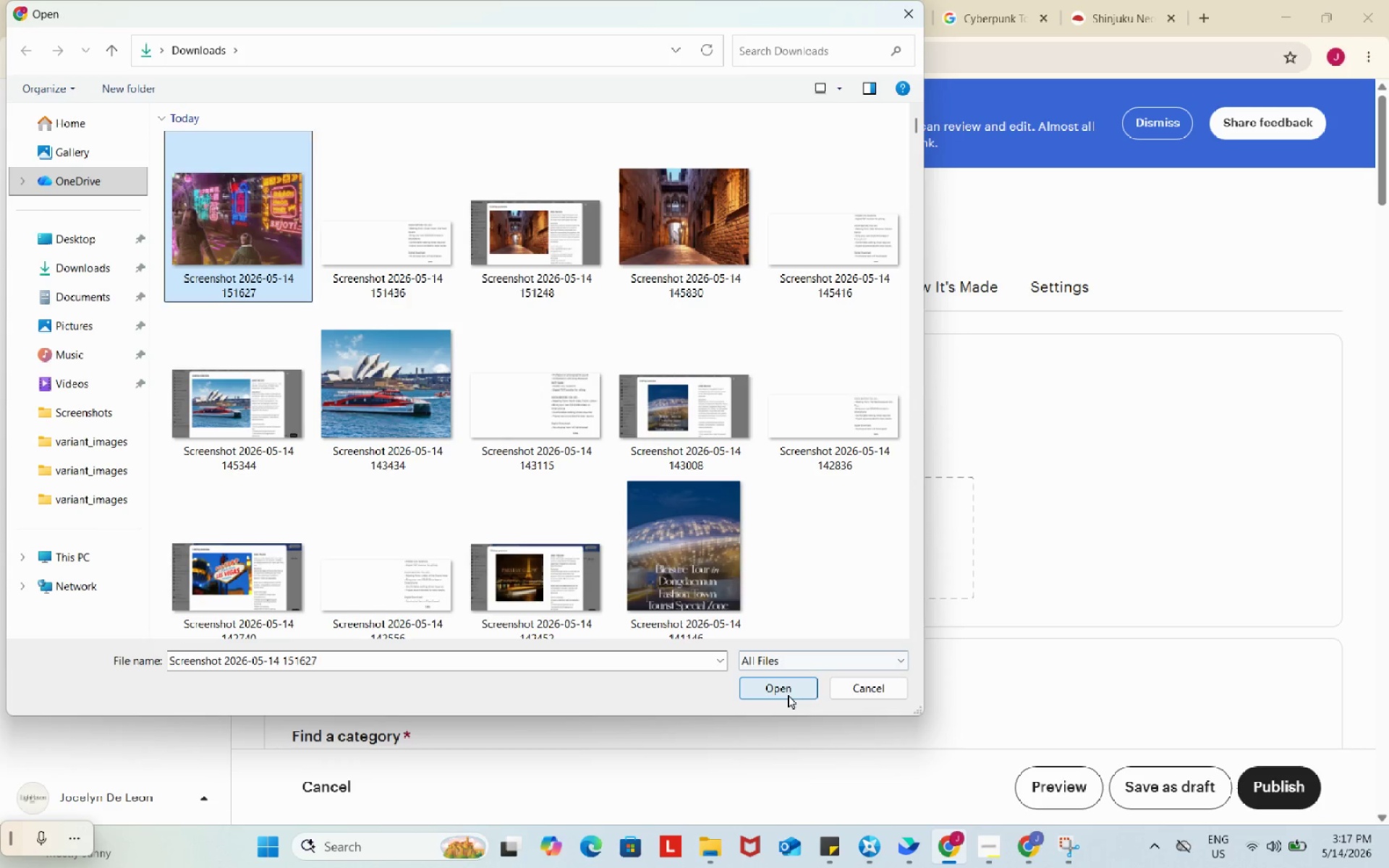 
left_click([788, 695])
 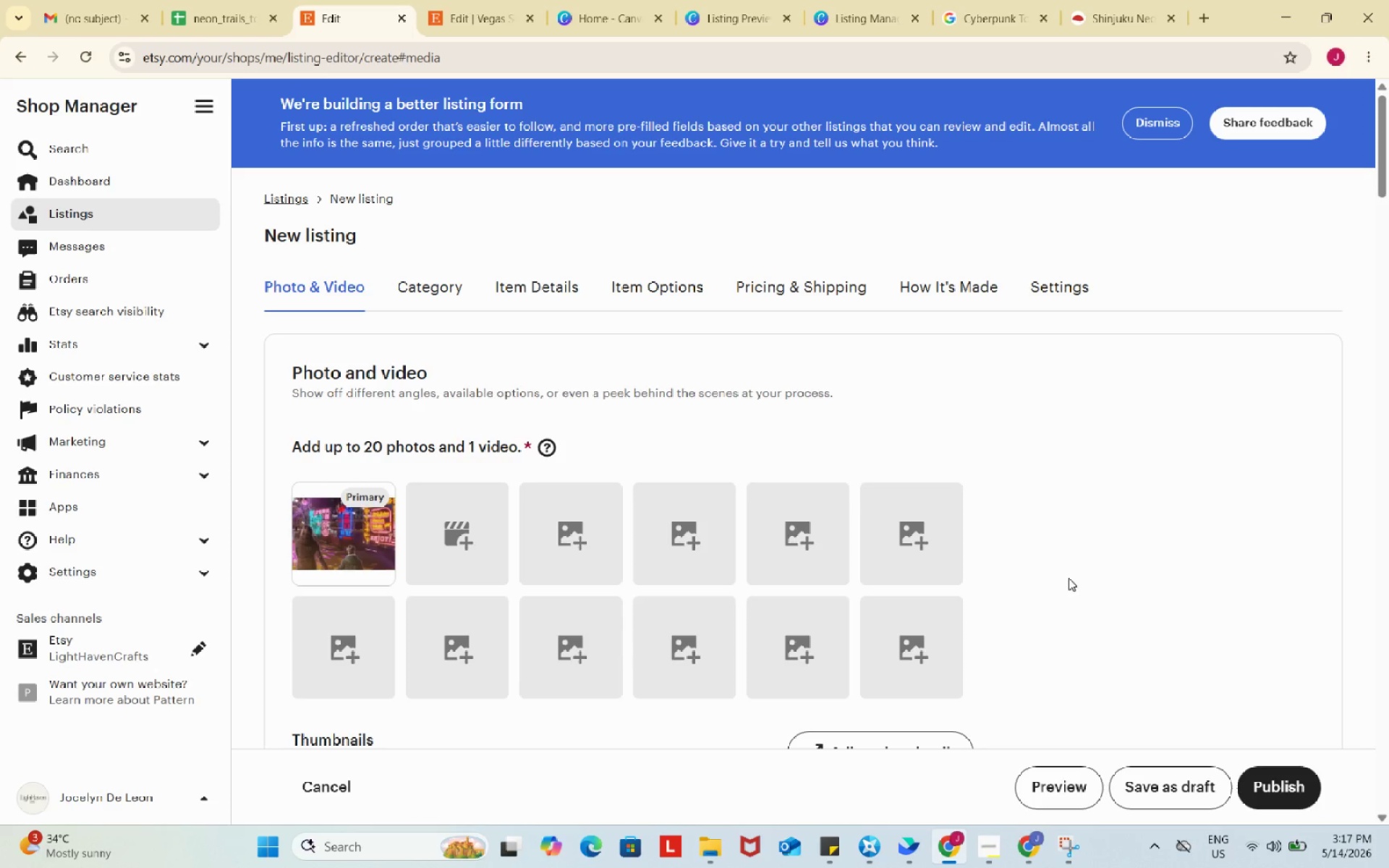 
wait(35.55)
 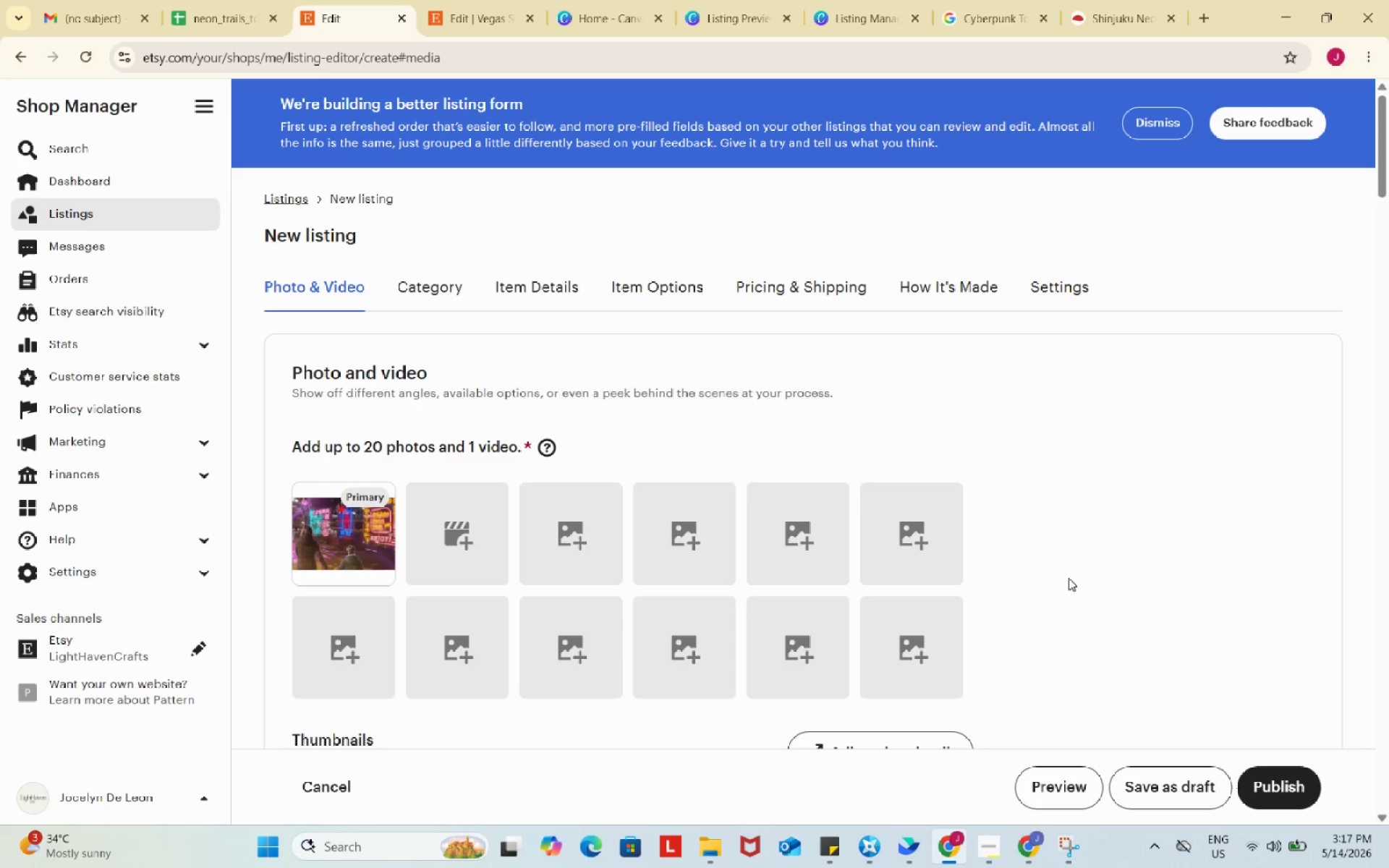 
scroll: coordinate [794, 539], scroll_direction: down, amount: 7.0
 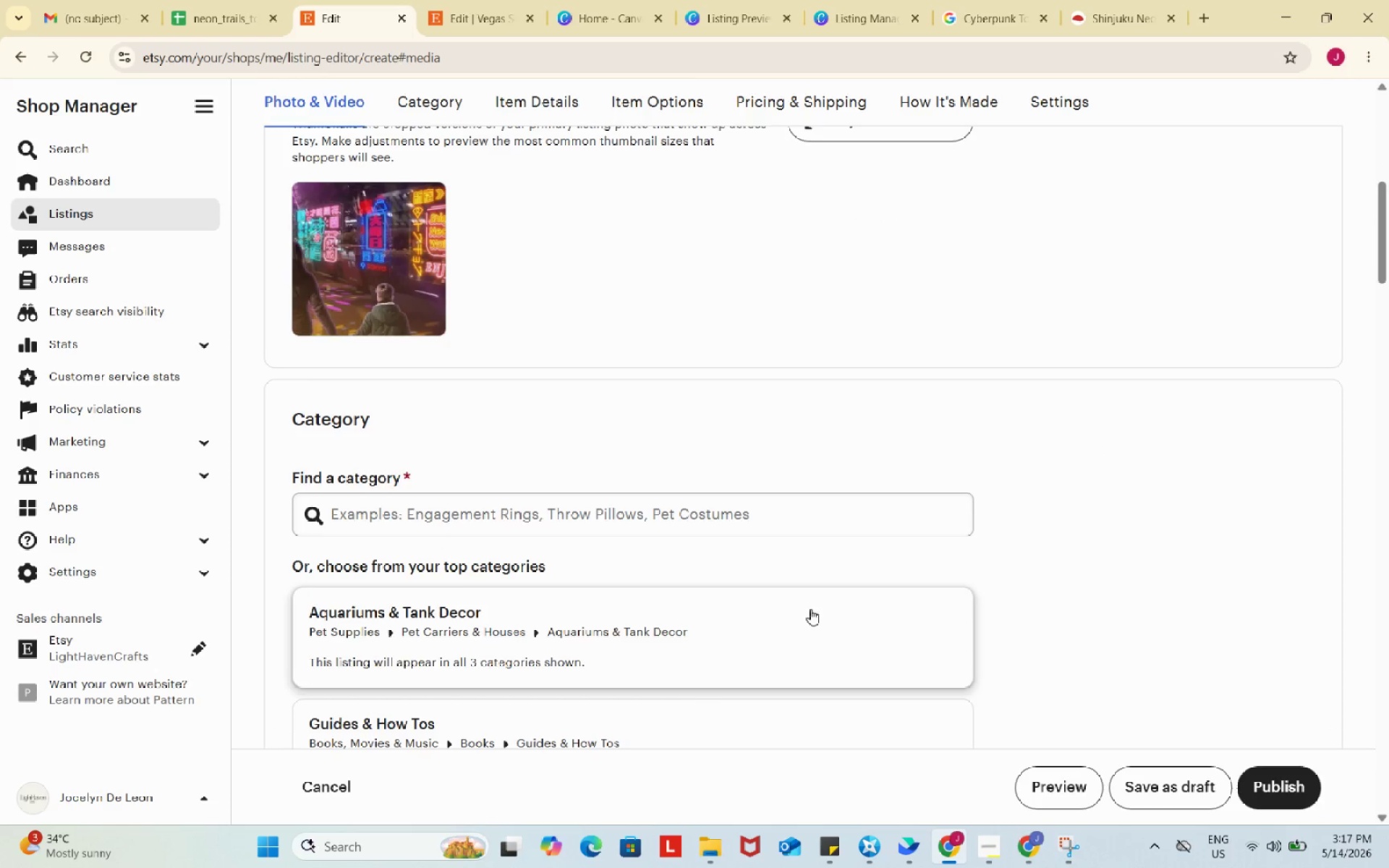 
left_click([811, 608])
 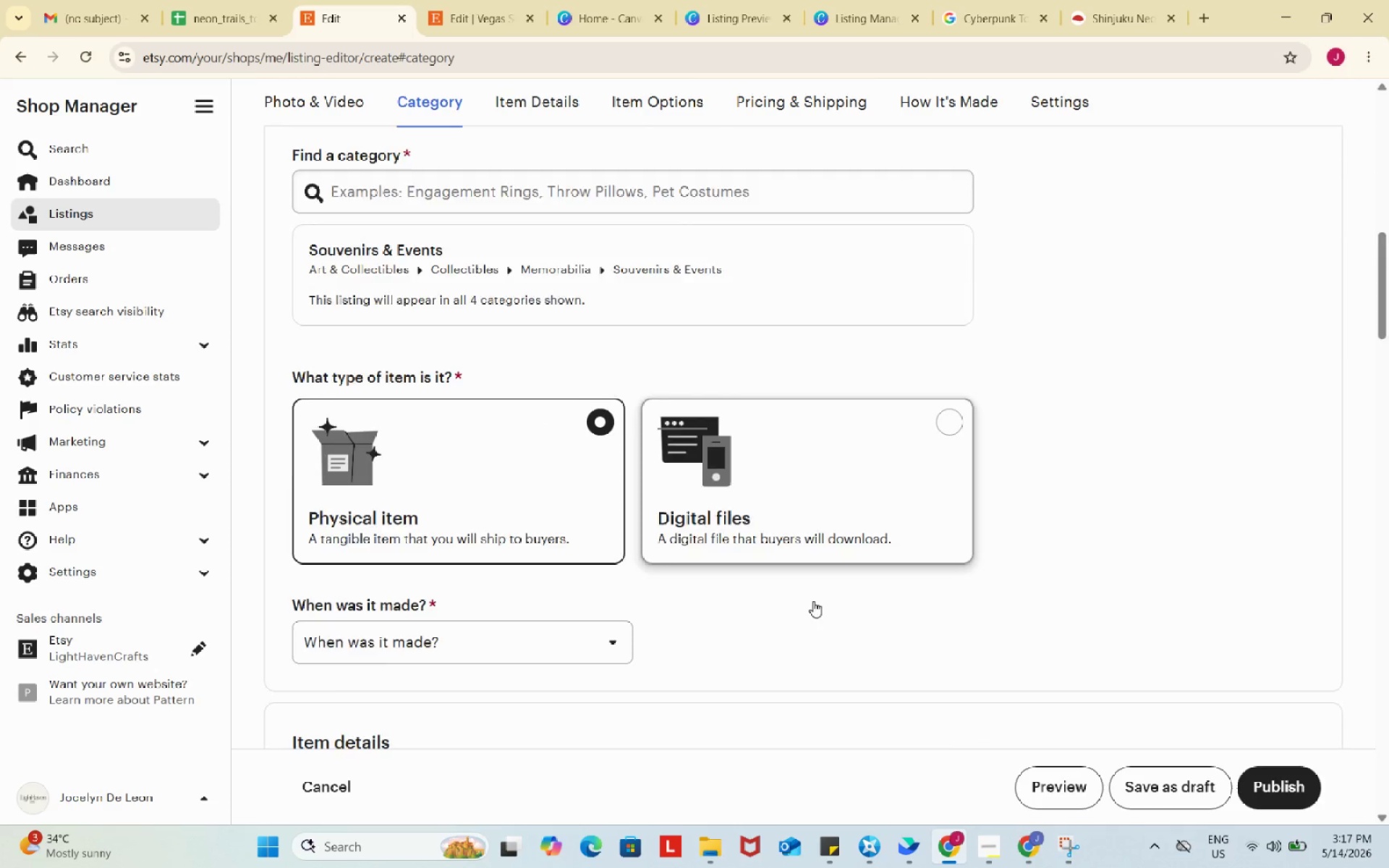 
scroll: coordinate [813, 601], scroll_direction: down, amount: 7.0
 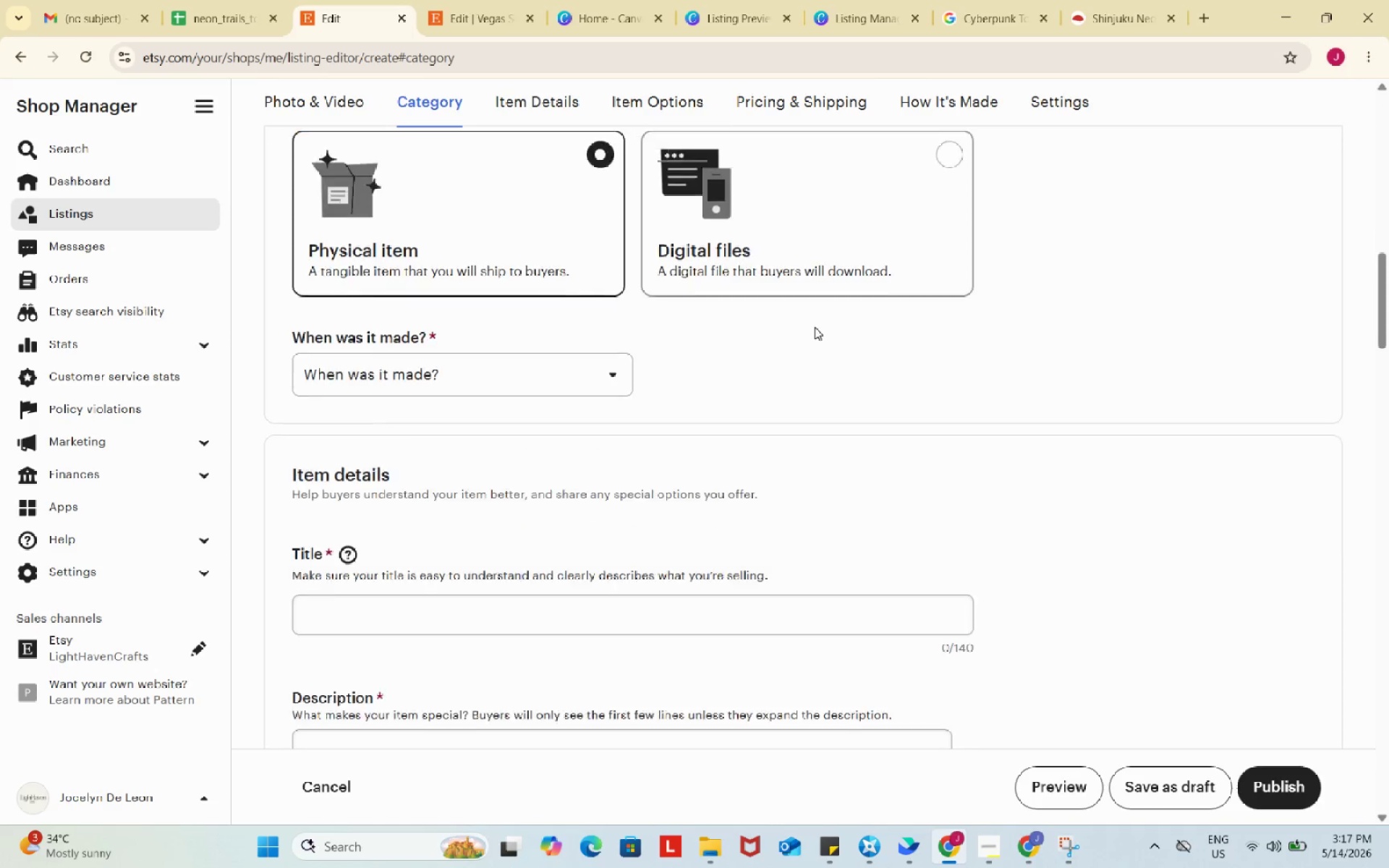 
left_click([964, 386])
 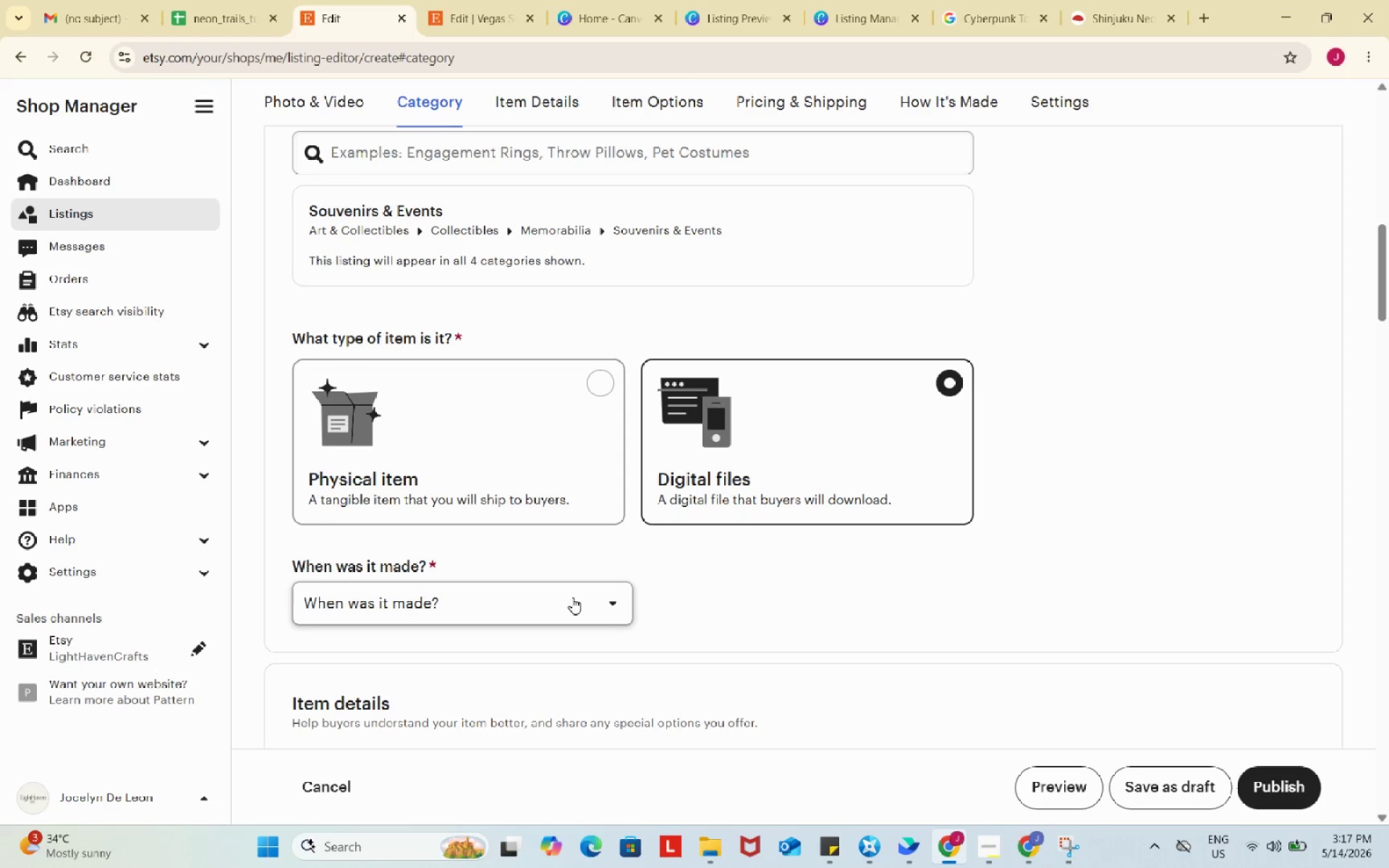 
scroll: coordinate [815, 327], scroll_direction: up, amount: 3.0
 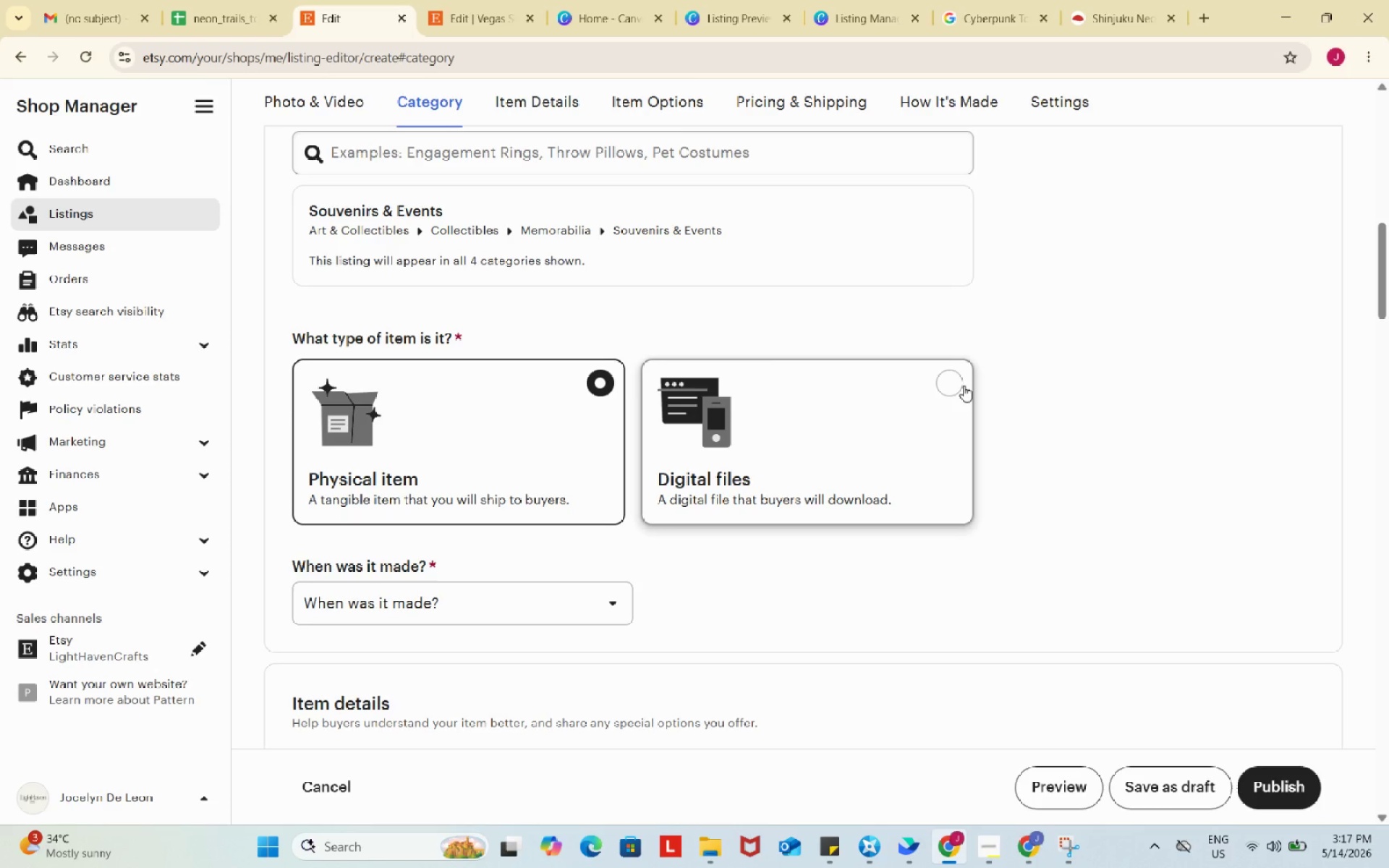 
left_click([572, 597])
 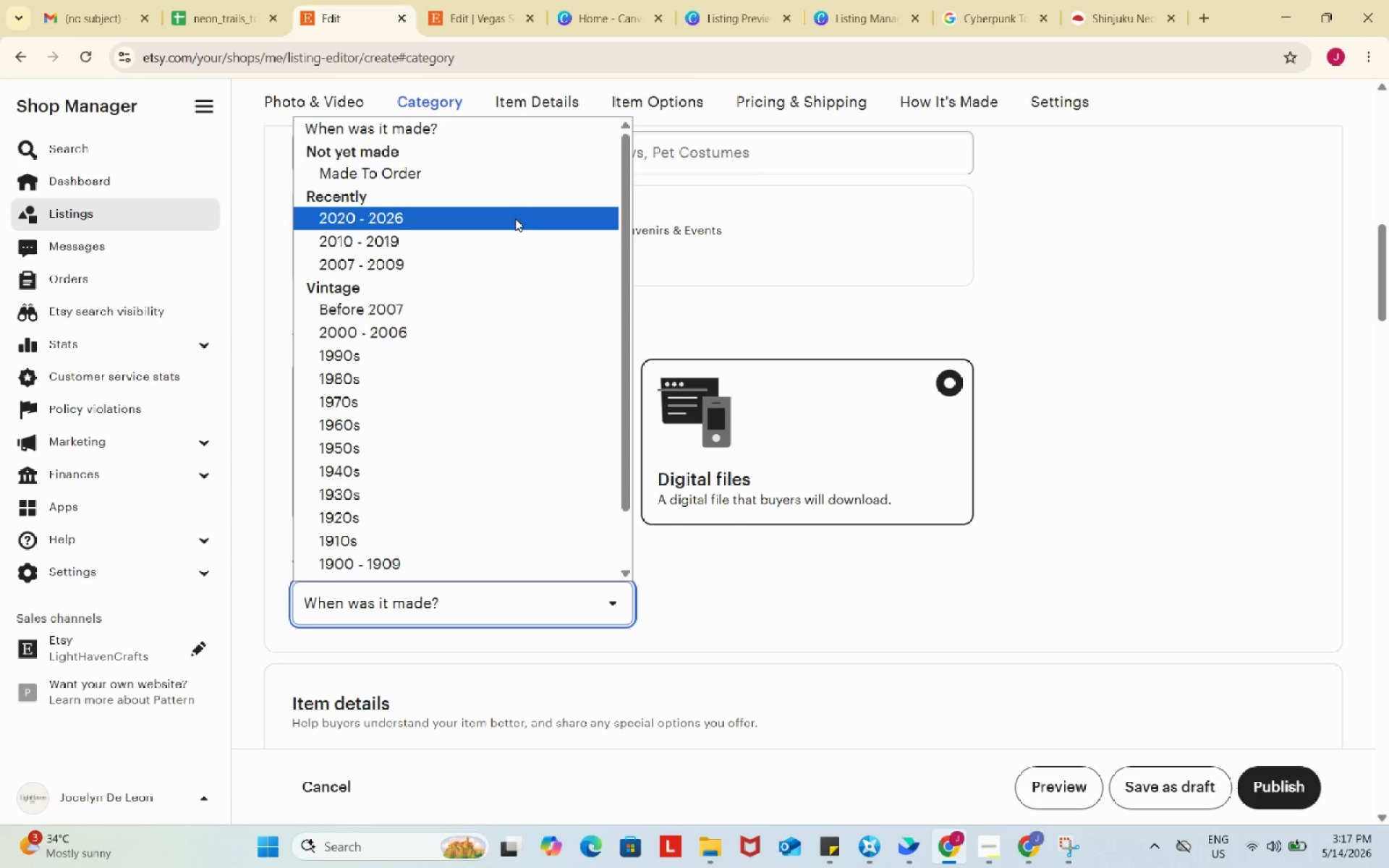 
left_click([515, 218])
 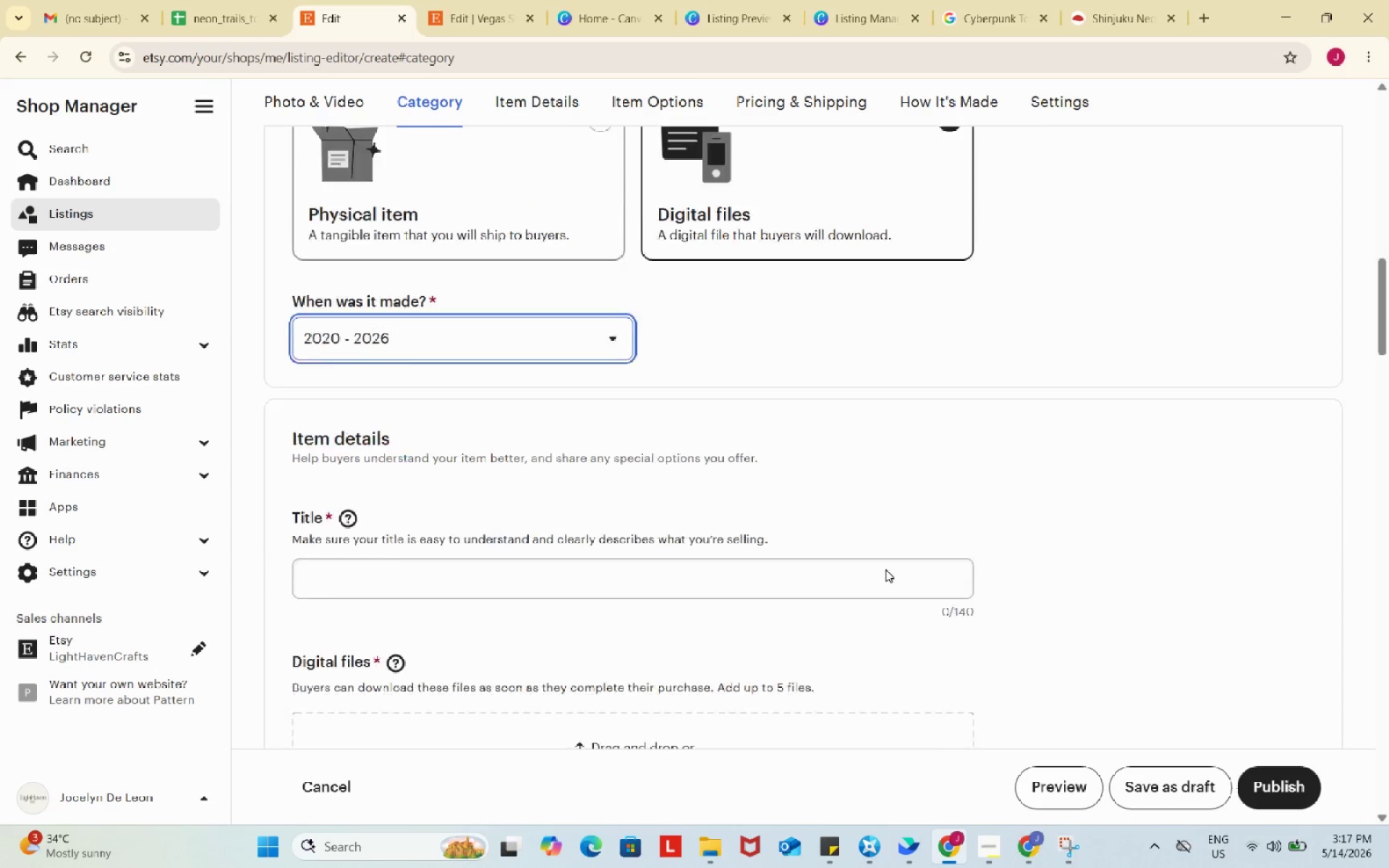 
scroll: coordinate [885, 569], scroll_direction: down, amount: 4.0
 